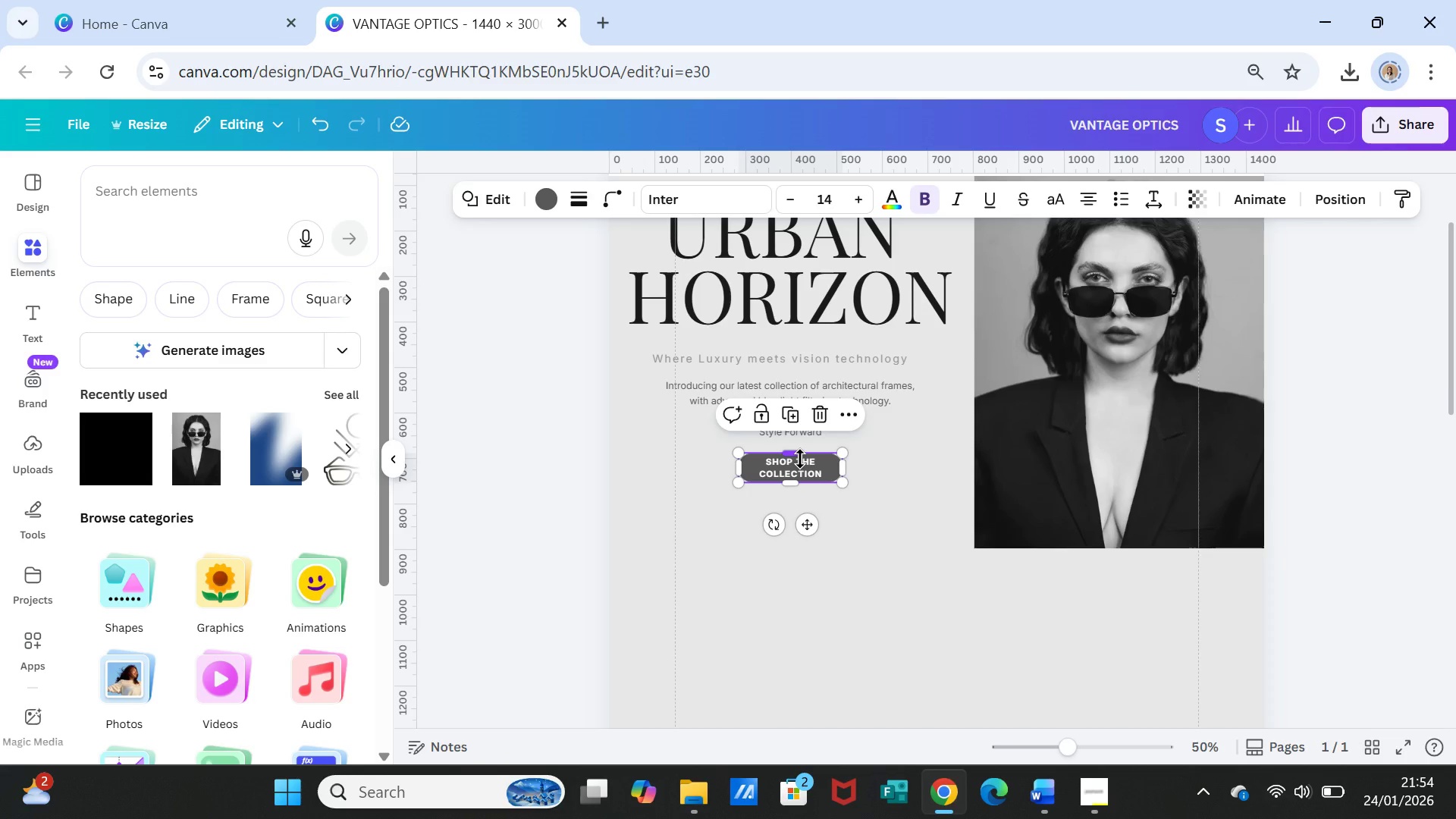 
triple_click([800, 459])
 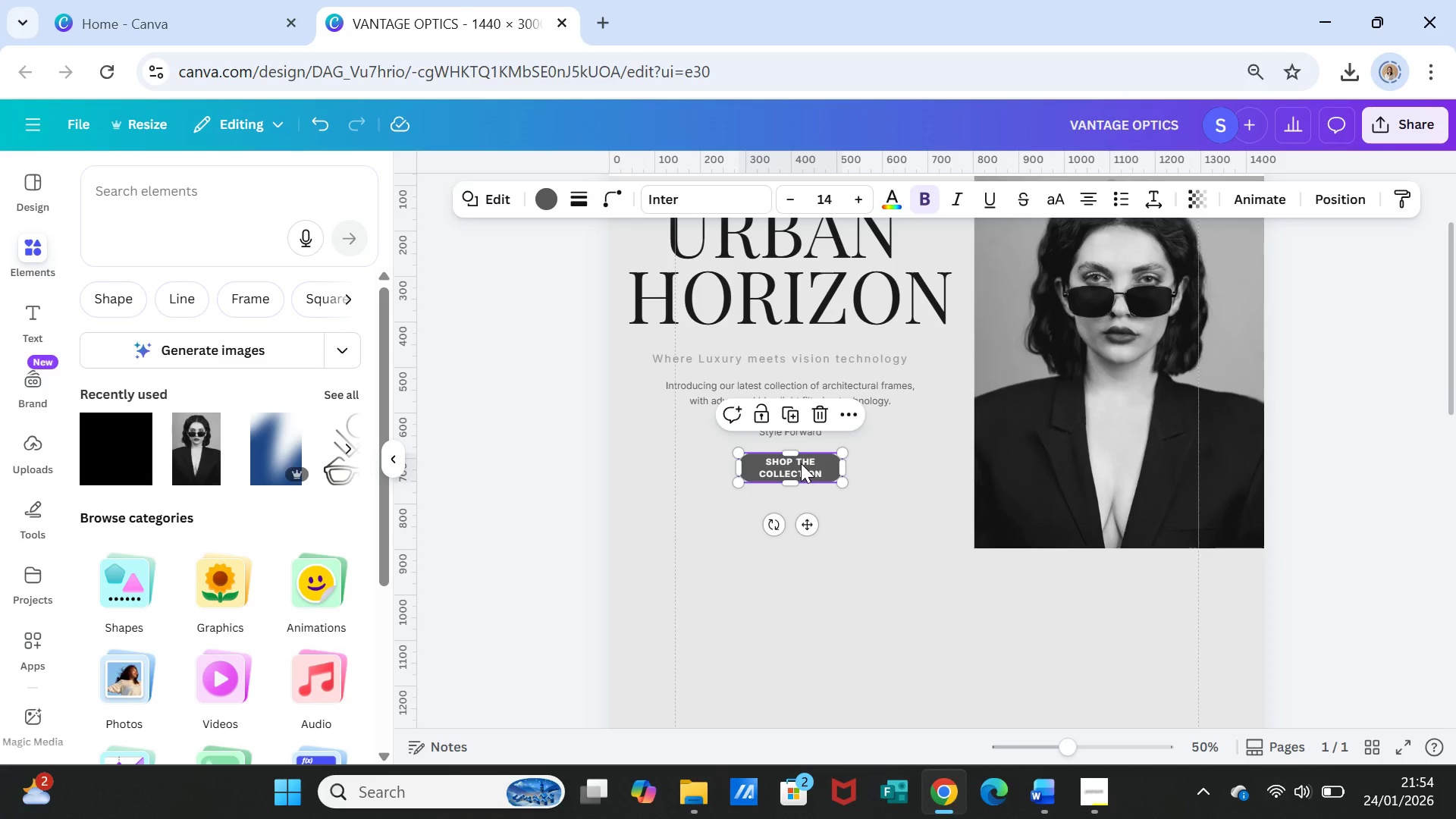 
double_click([801, 463])
 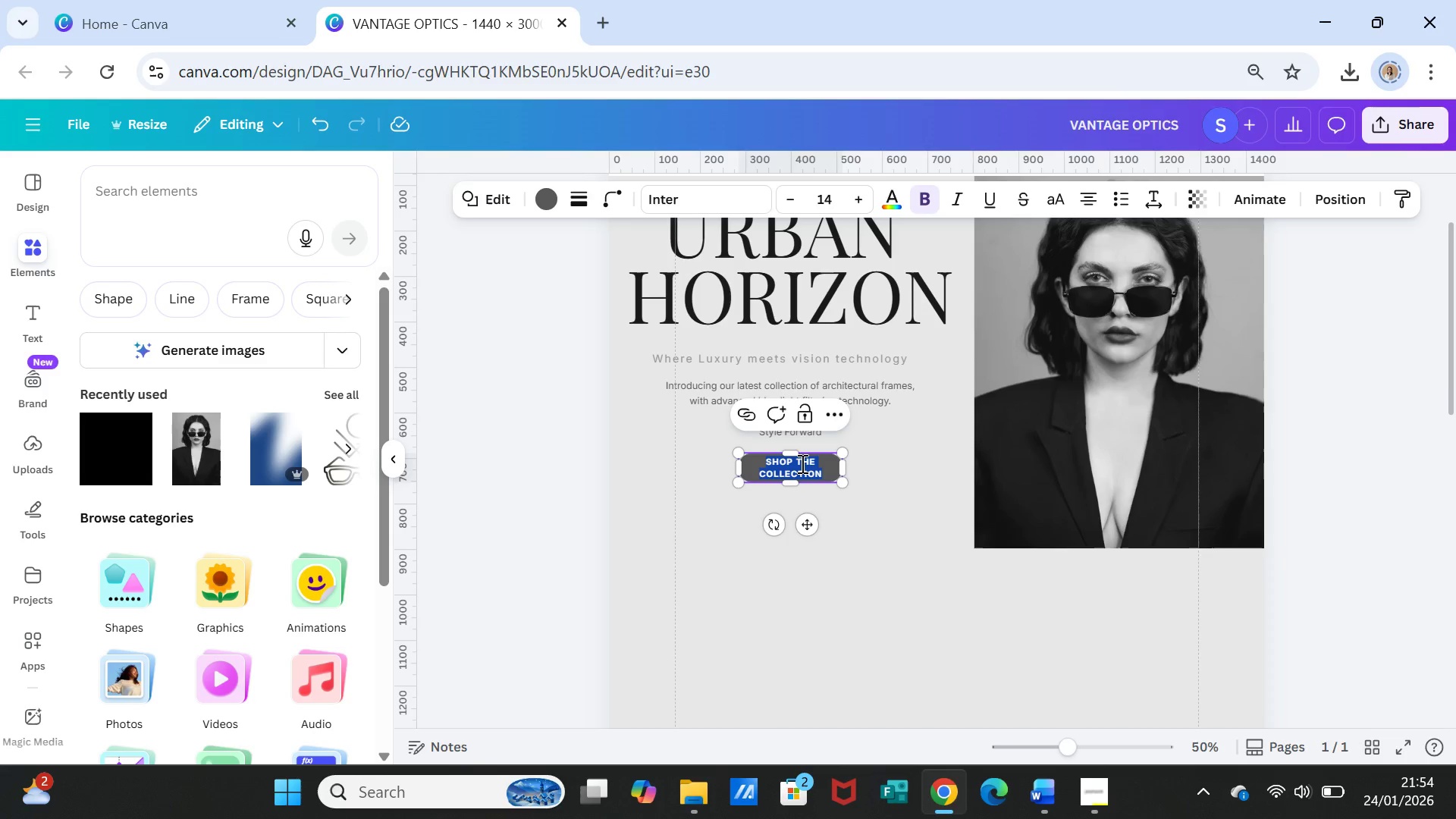 
triple_click([801, 463])
 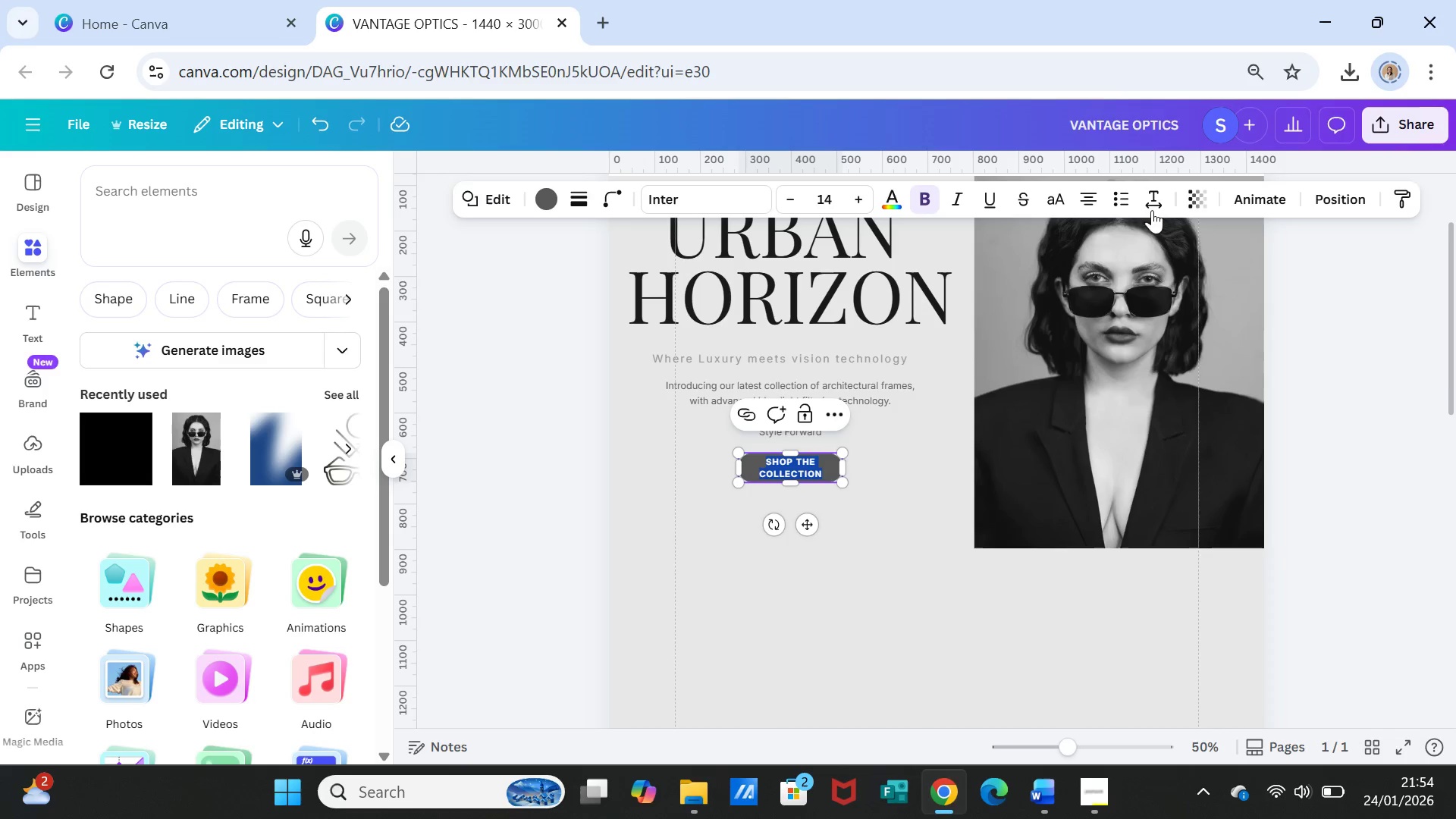 
left_click([1156, 199])
 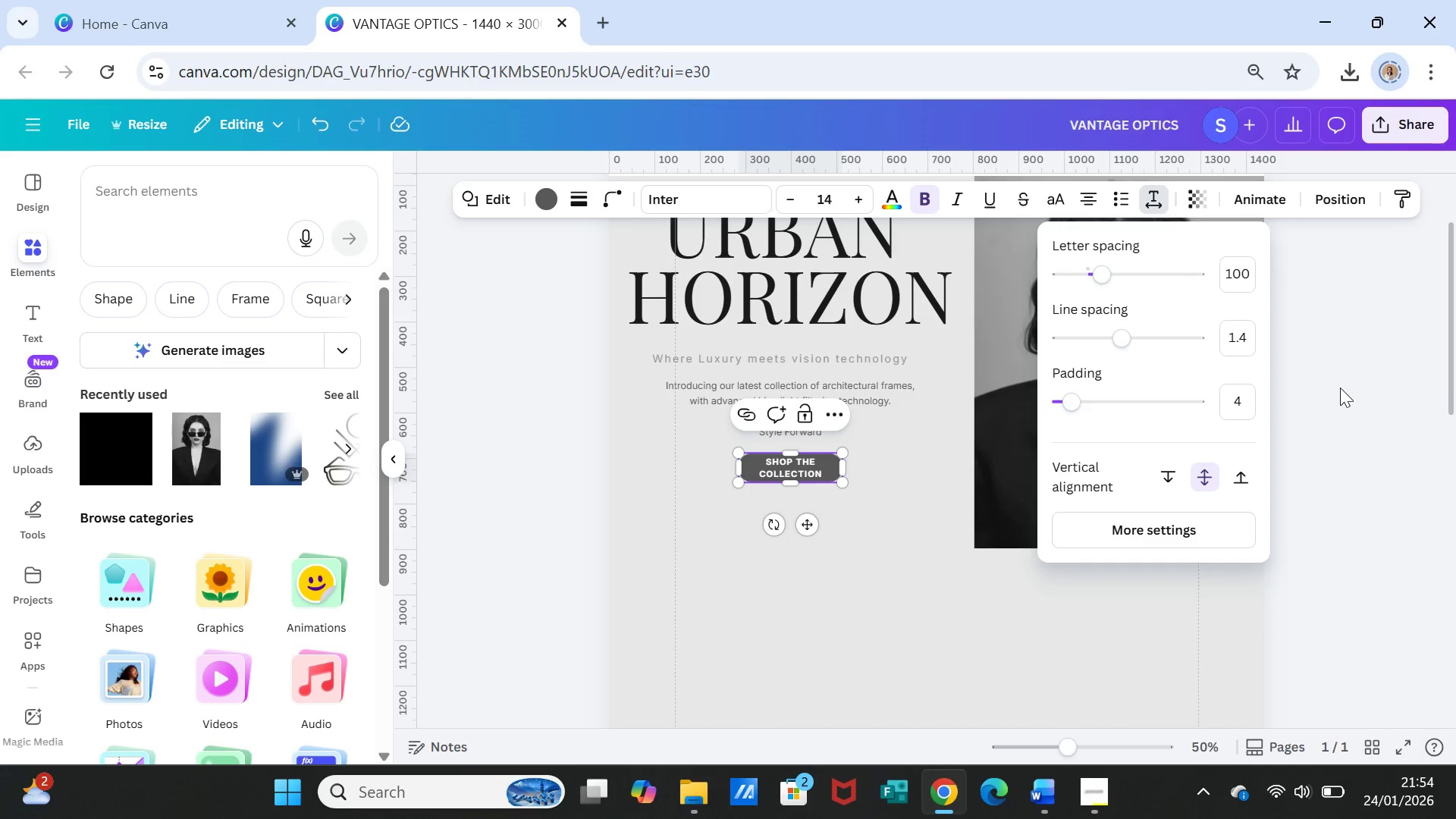 
left_click([1340, 389])
 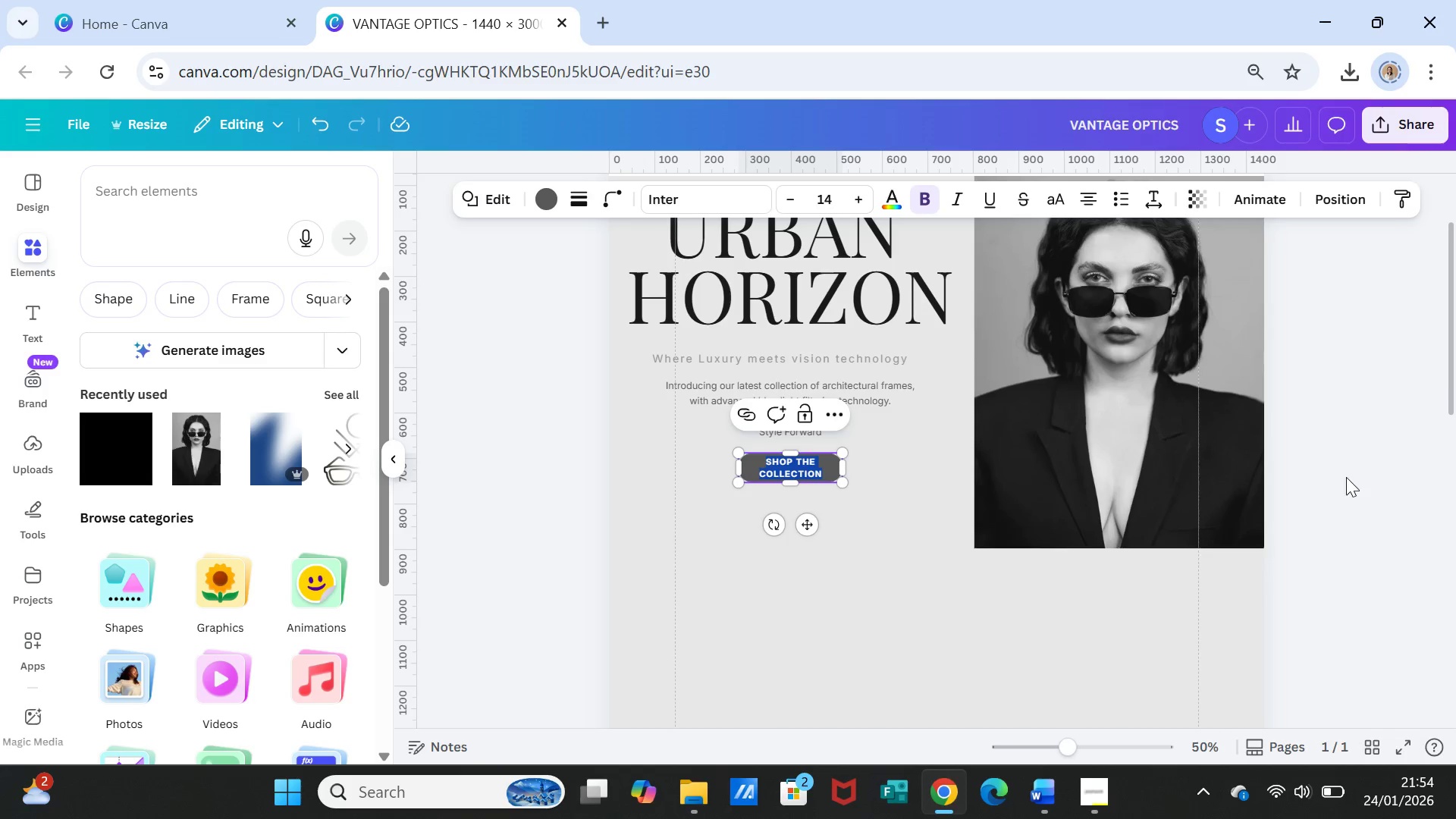 
left_click([1346, 479])
 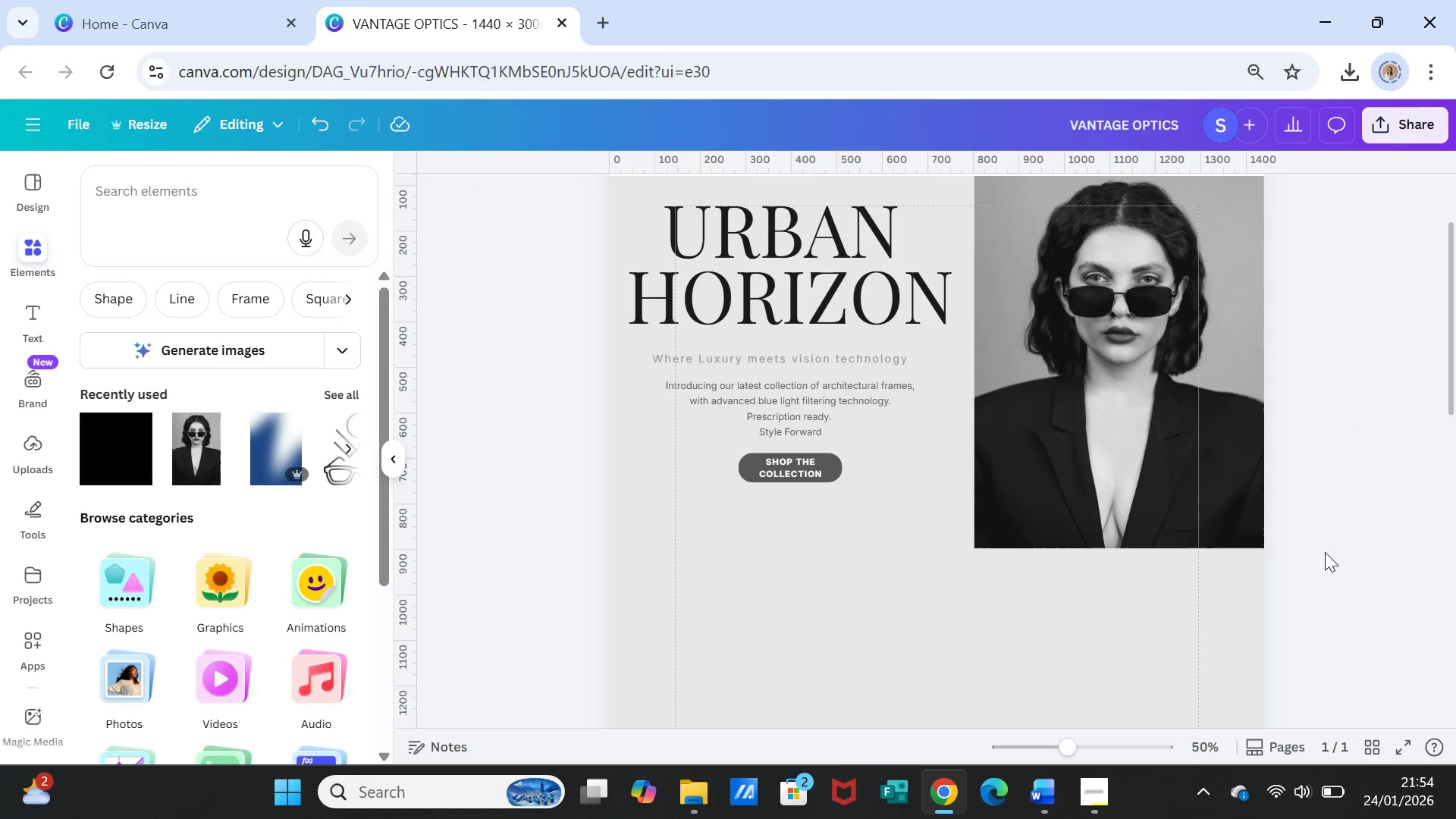 
scroll: coordinate [1330, 571], scroll_direction: up, amount: 1.0
 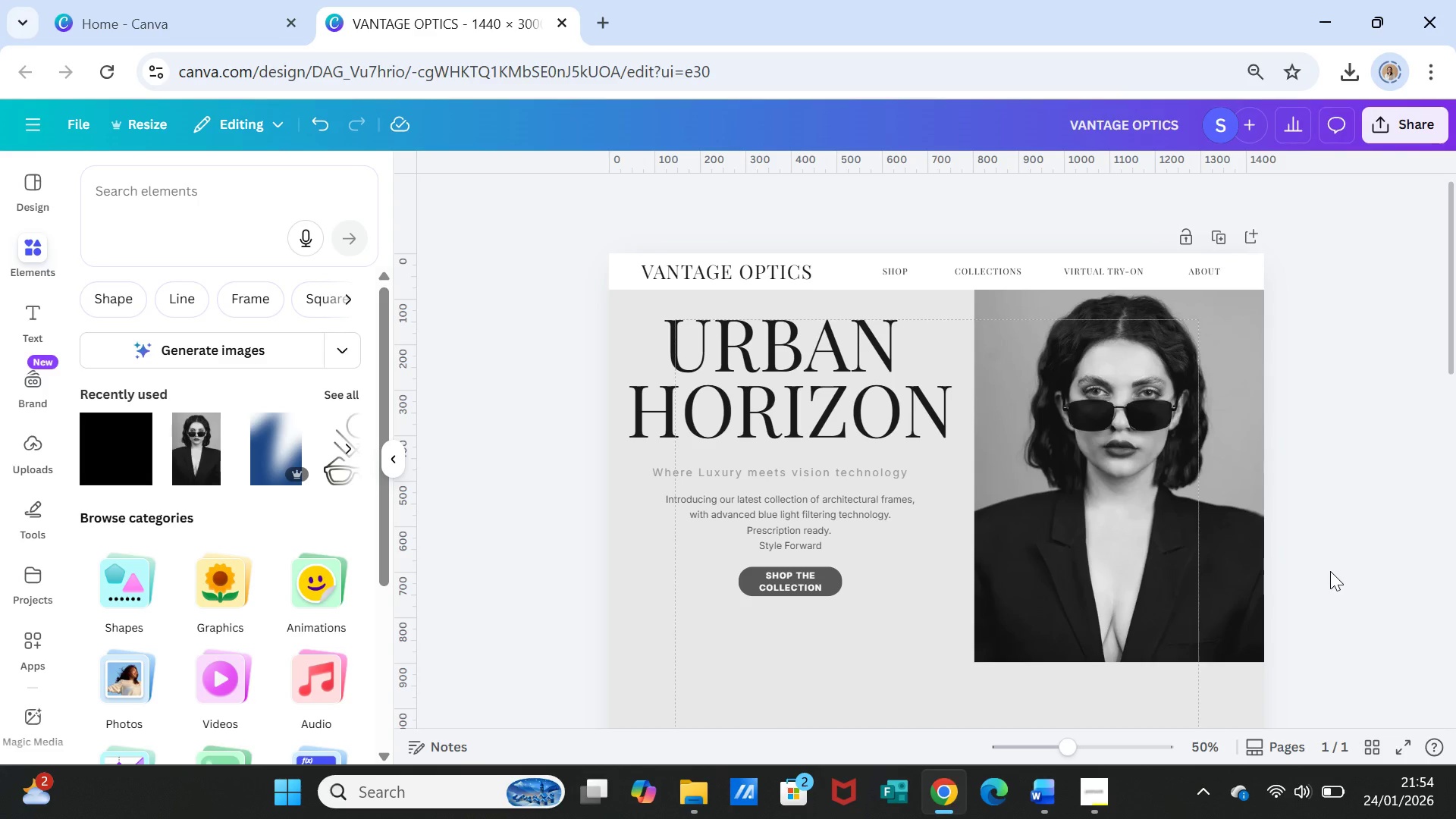 
scroll: coordinate [1330, 571], scroll_direction: down, amount: 1.0
 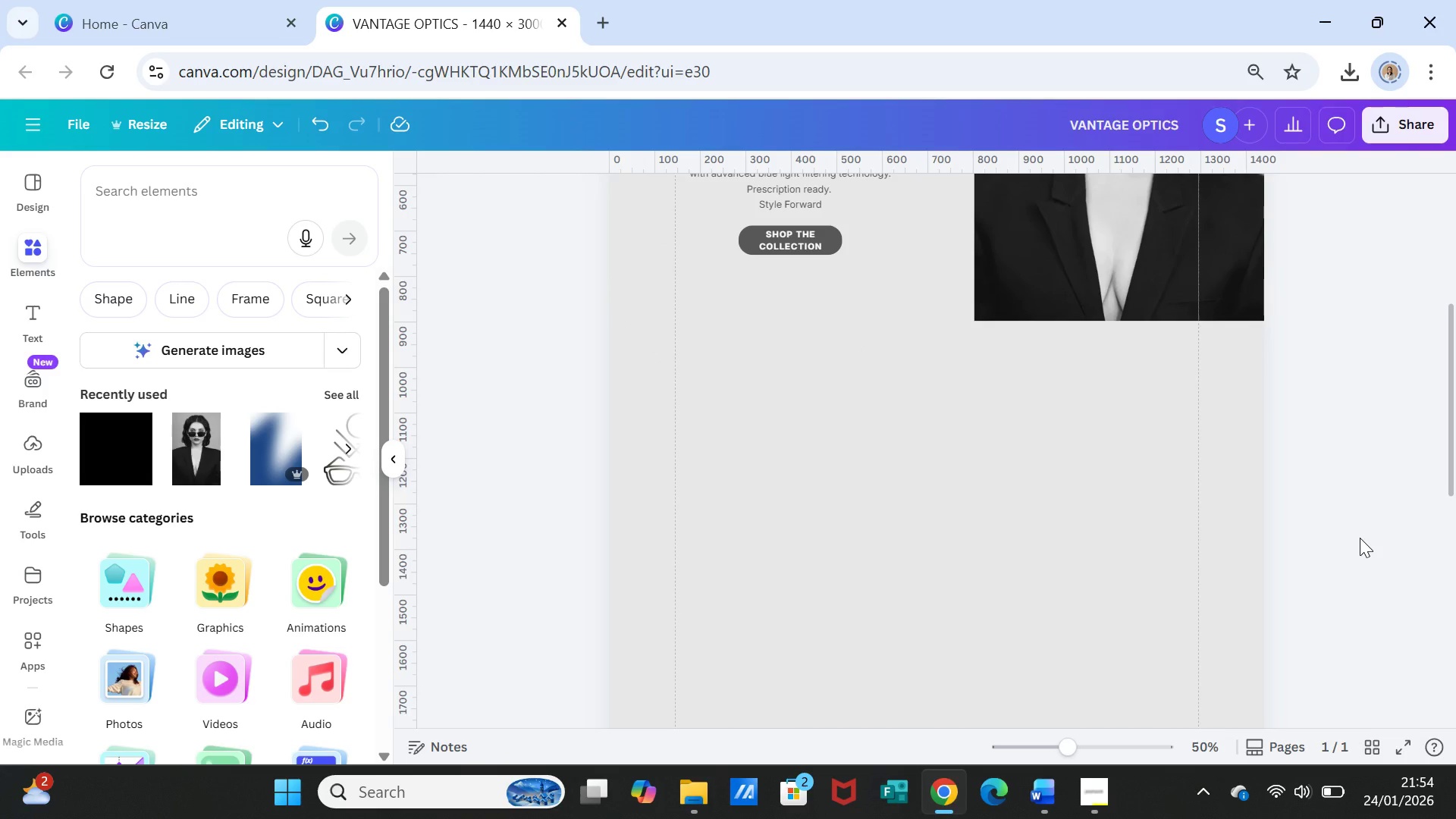 
wait(7.61)
 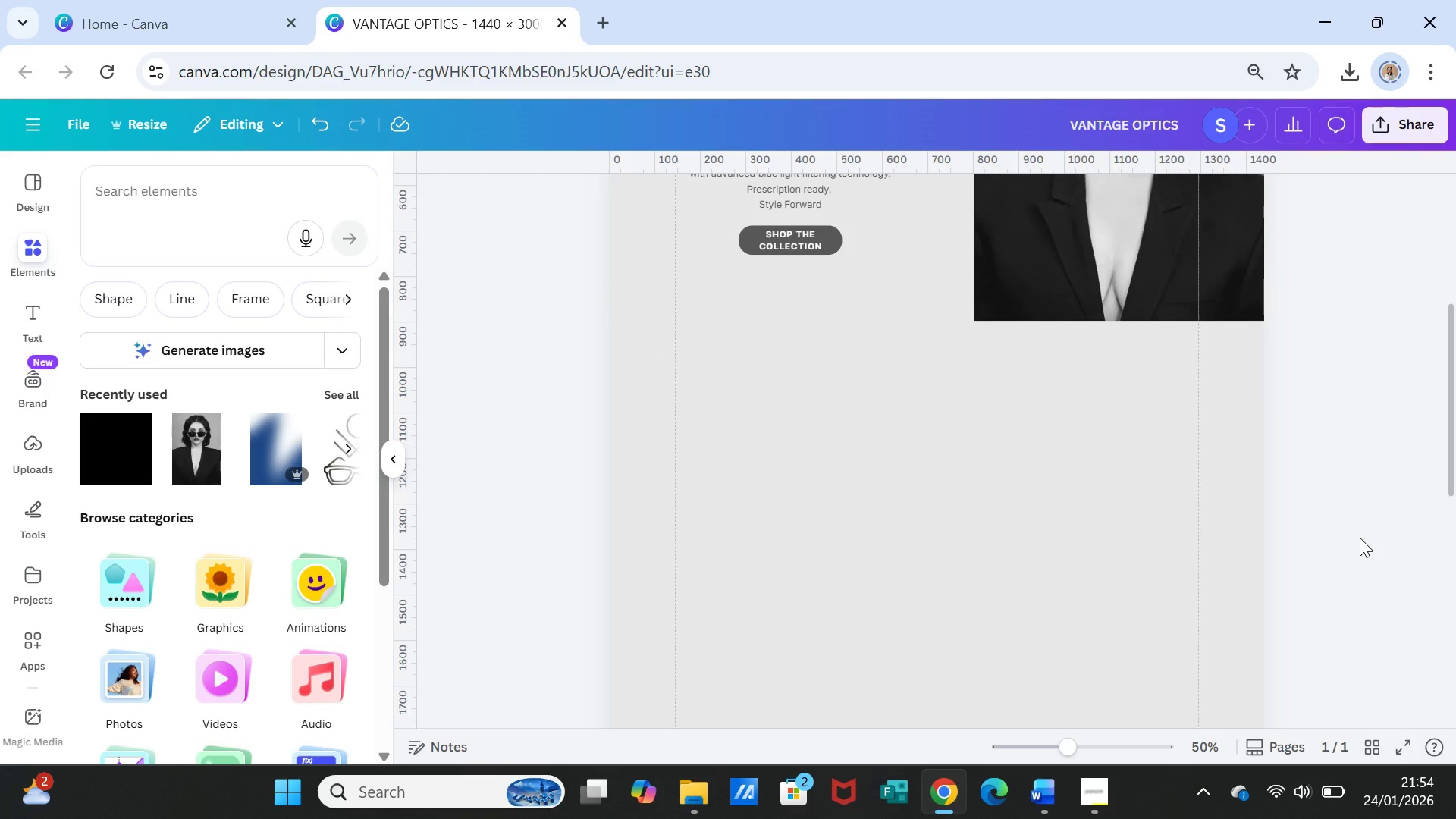 
scroll: coordinate [1300, 546], scroll_direction: up, amount: 2.0
 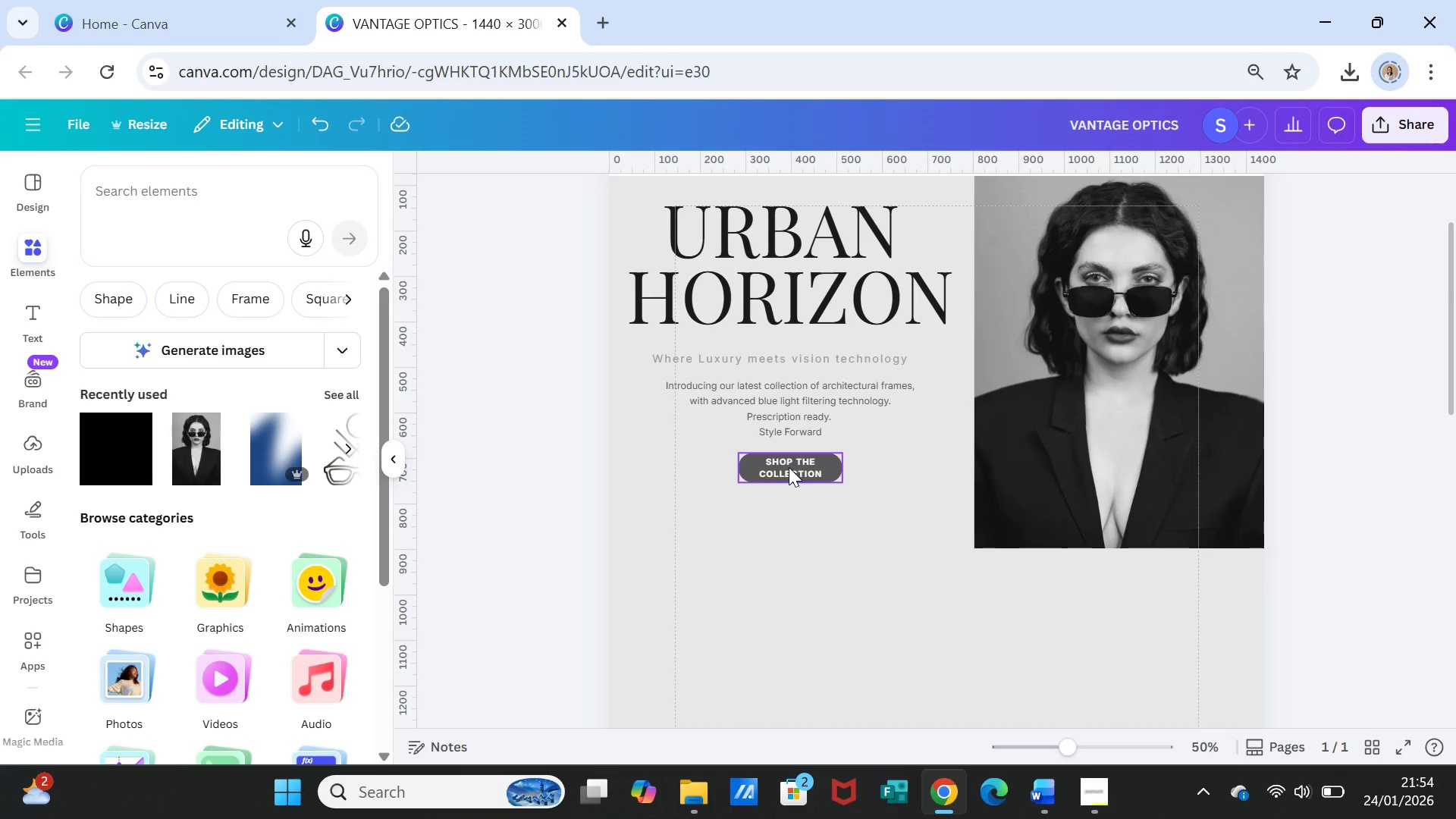 
left_click_drag(start_coordinate=[789, 466], to_coordinate=[789, 486])
 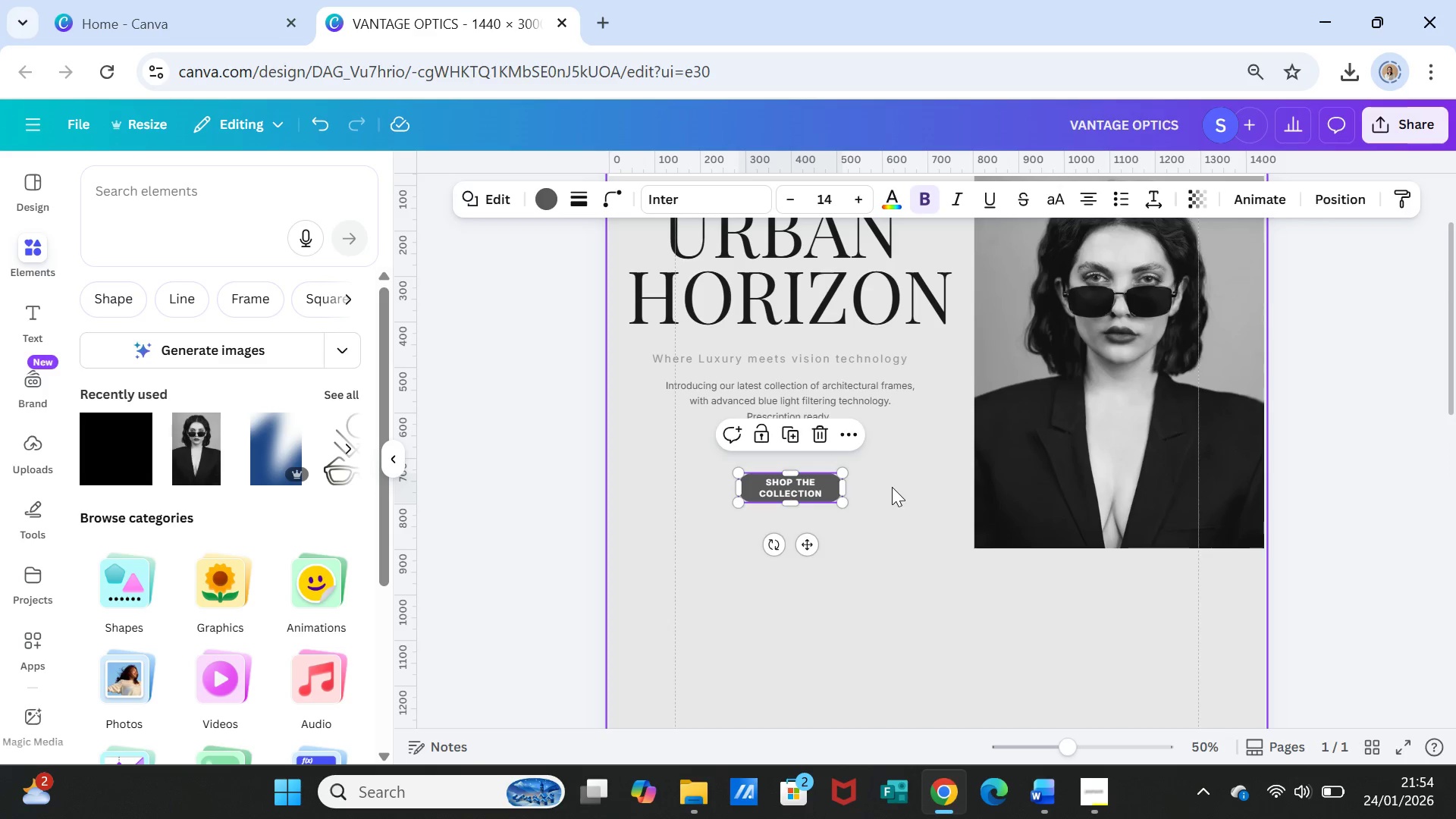 
left_click([892, 487])
 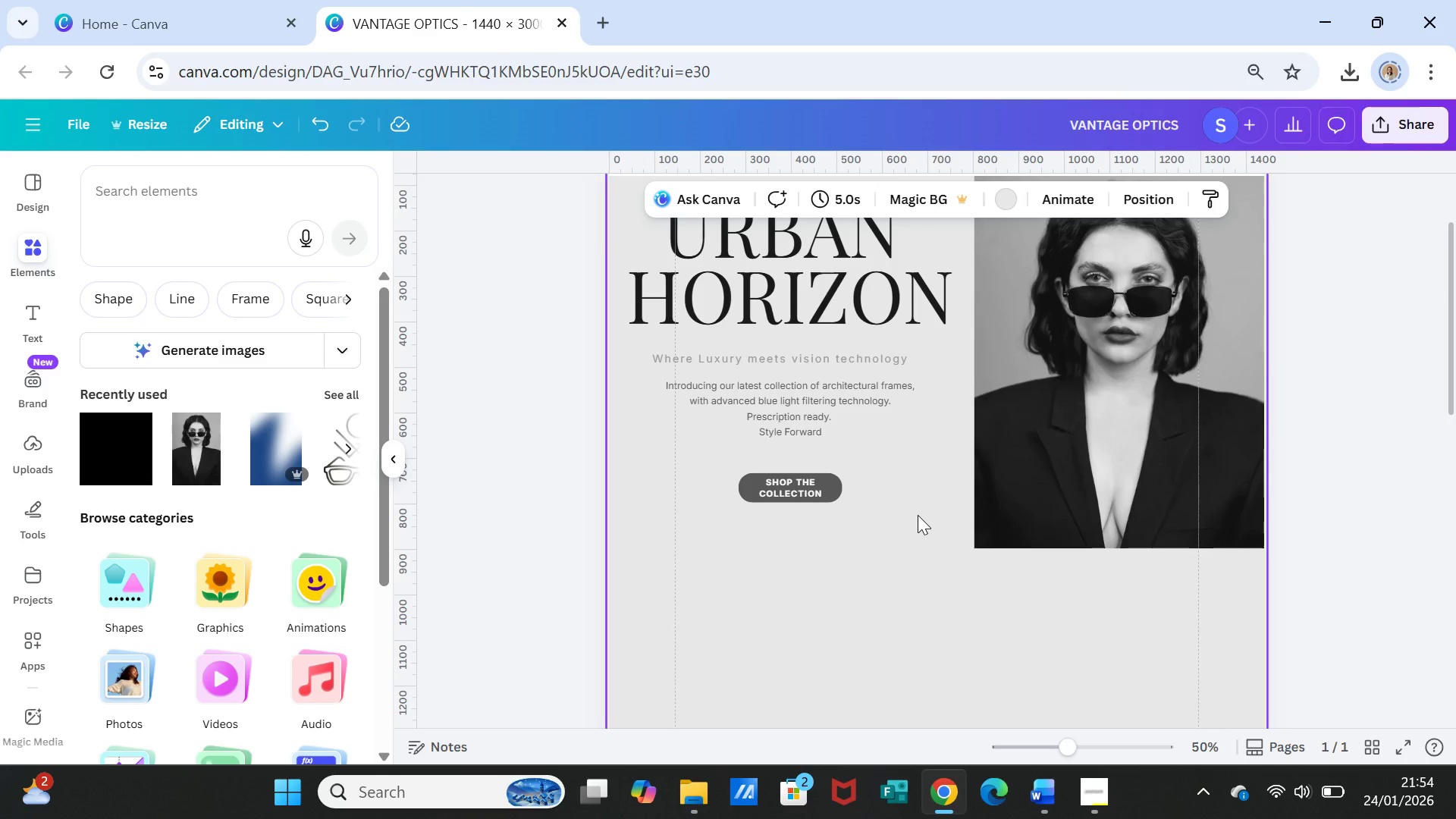 
wait(8.45)
 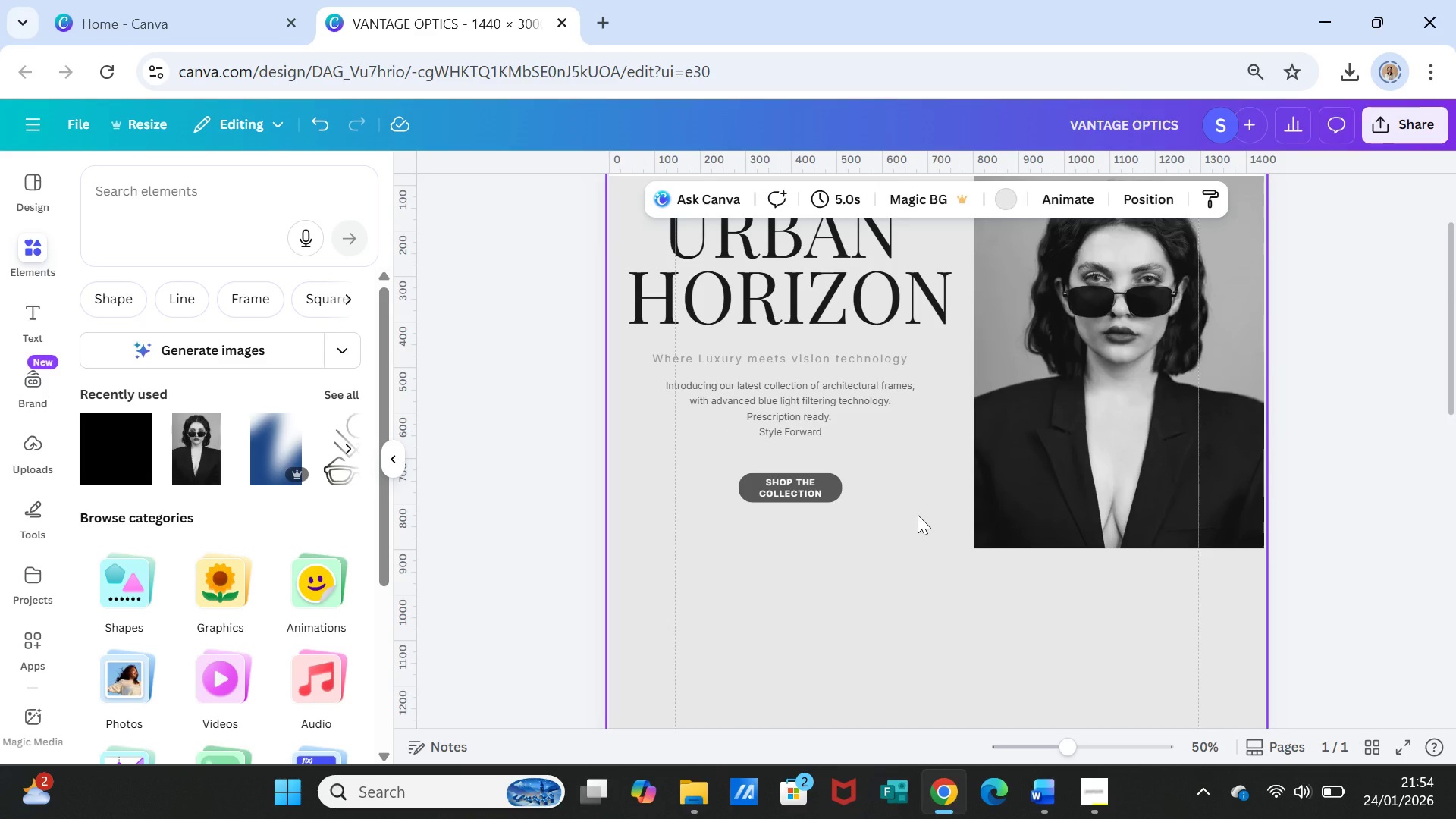 
scroll: coordinate [985, 601], scroll_direction: down, amount: 1.0
 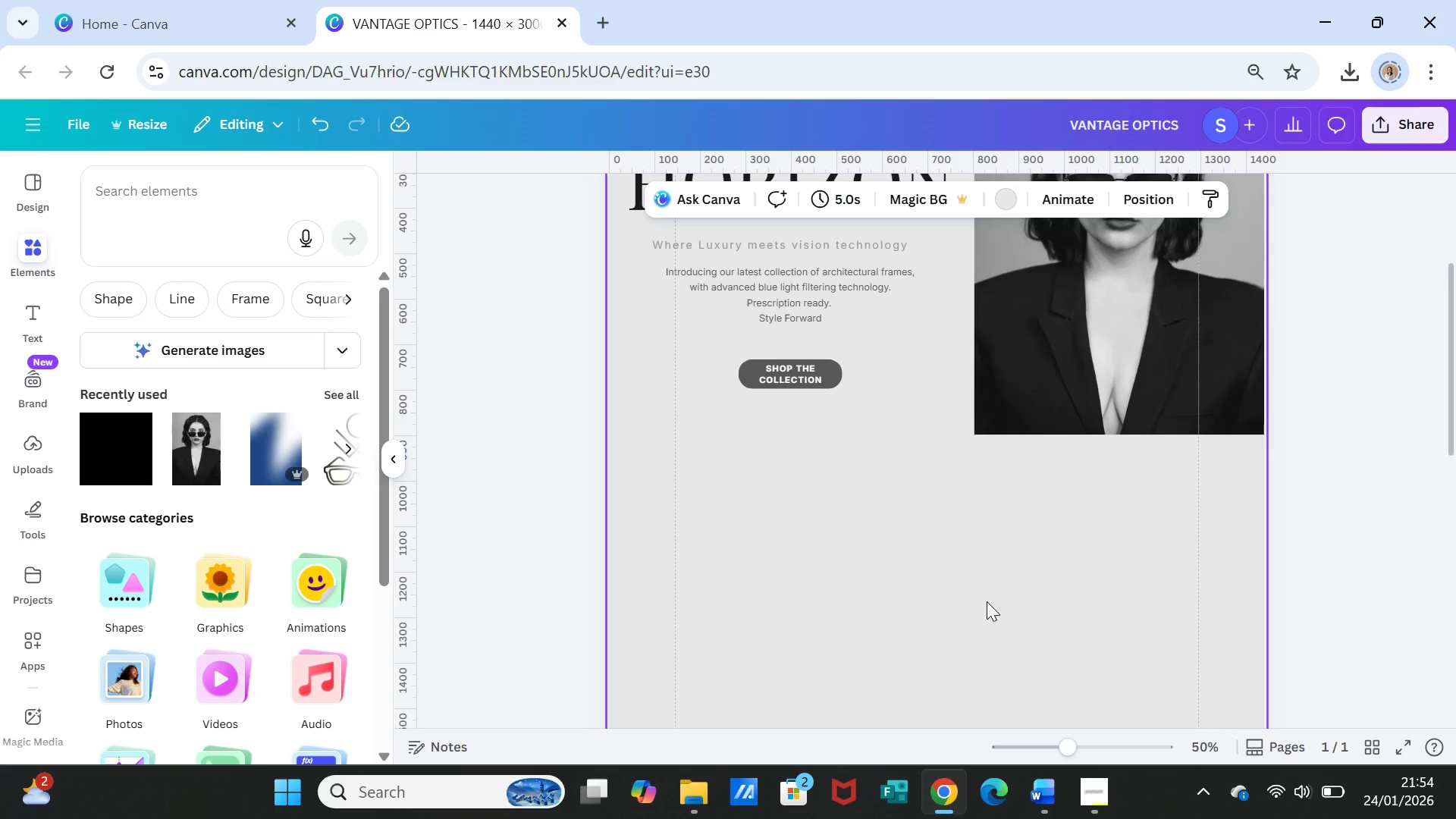 
wait(9.21)
 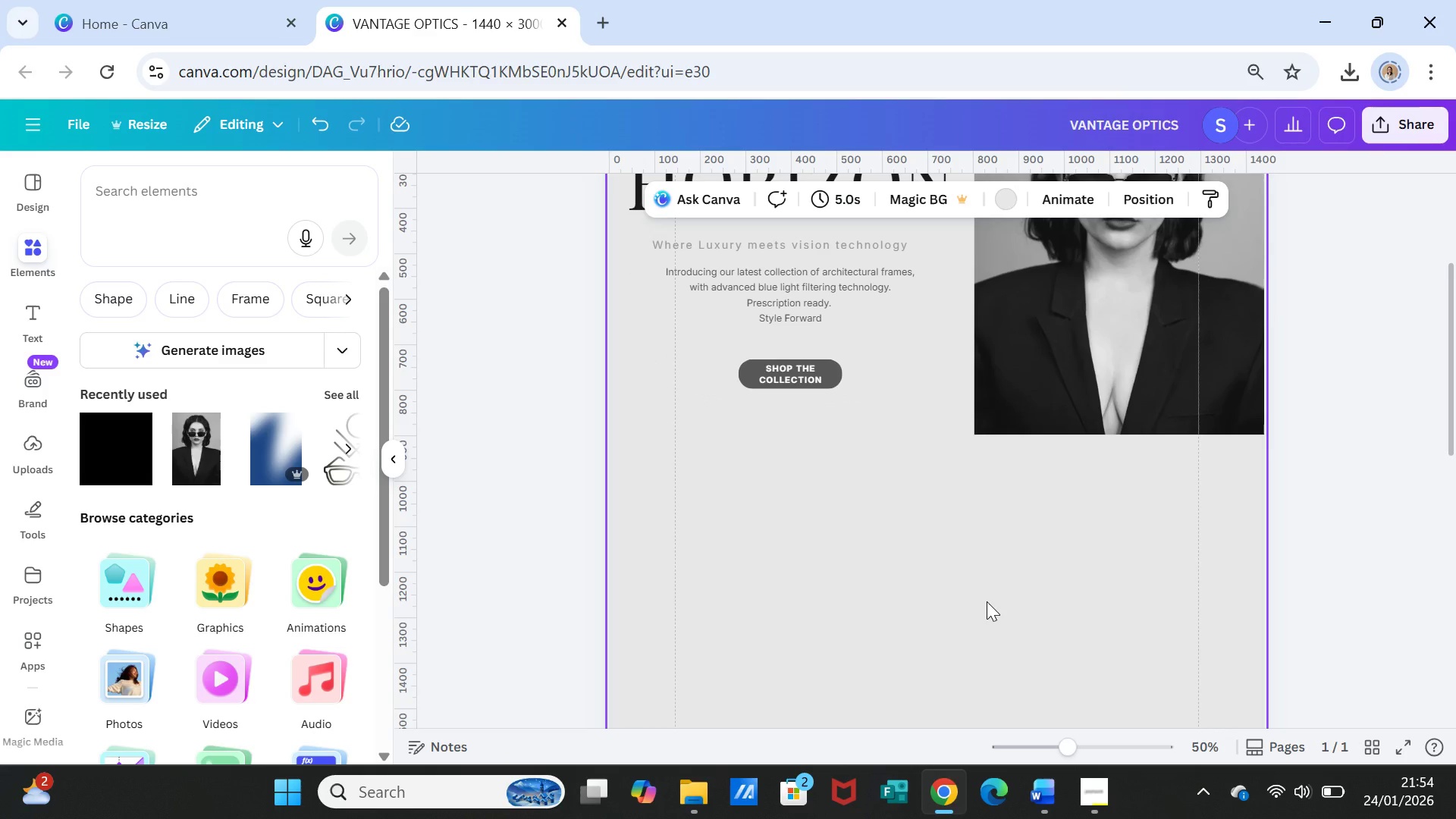 
left_click([124, 453])
 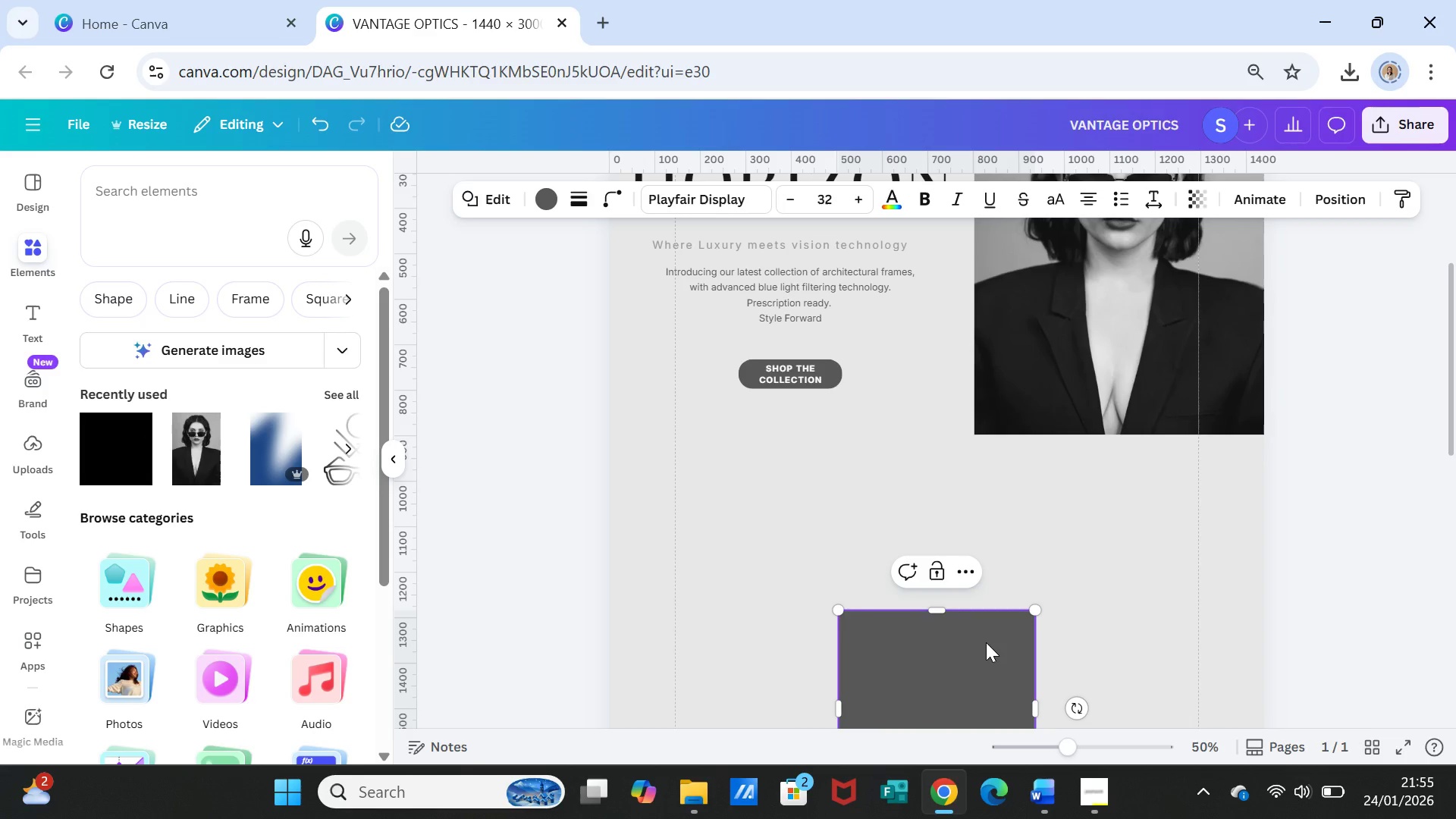 
left_click_drag(start_coordinate=[986, 642], to_coordinate=[754, 468])
 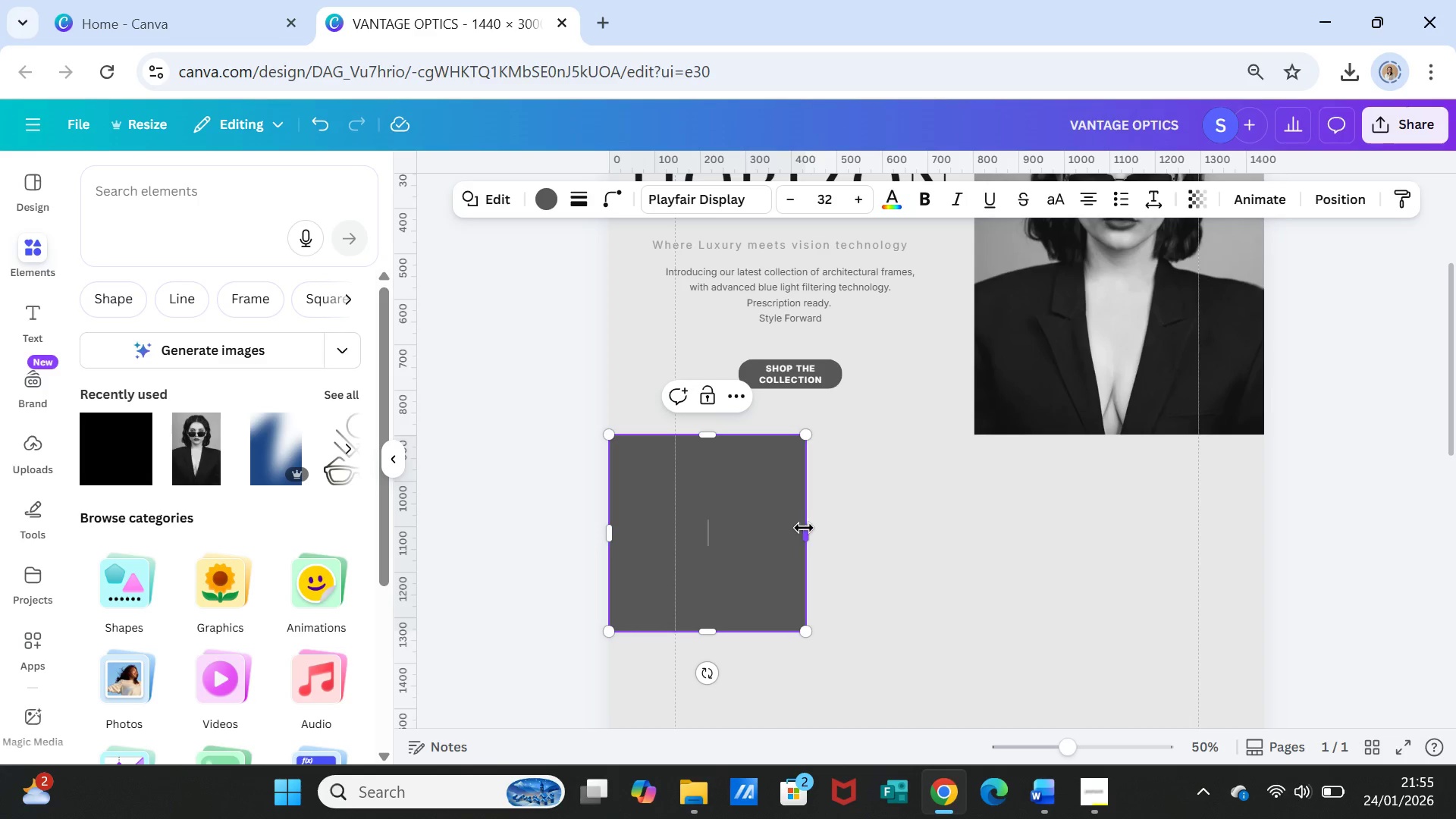 
left_click_drag(start_coordinate=[804, 528], to_coordinate=[1260, 532])
 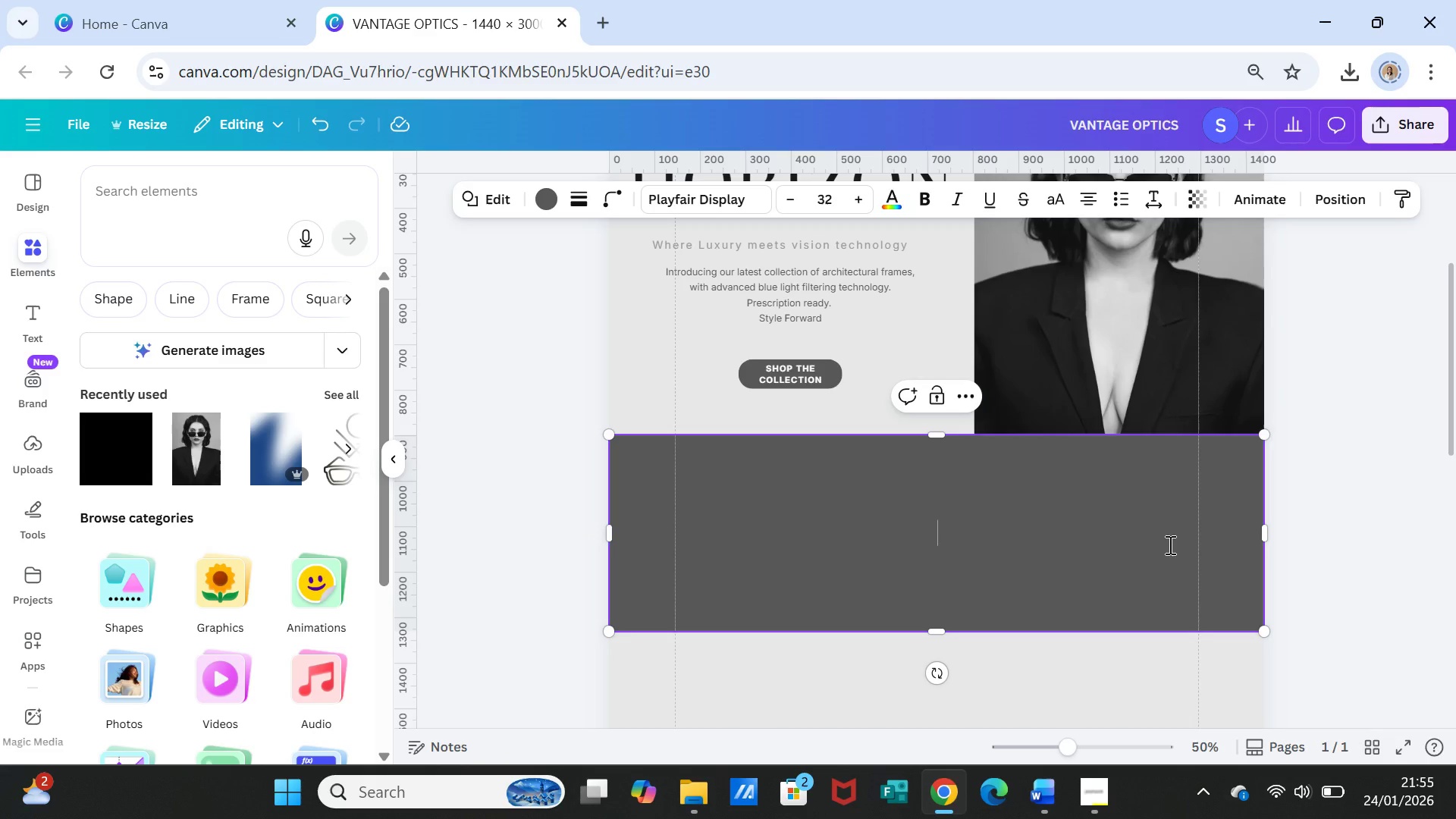 
wait(39.99)
 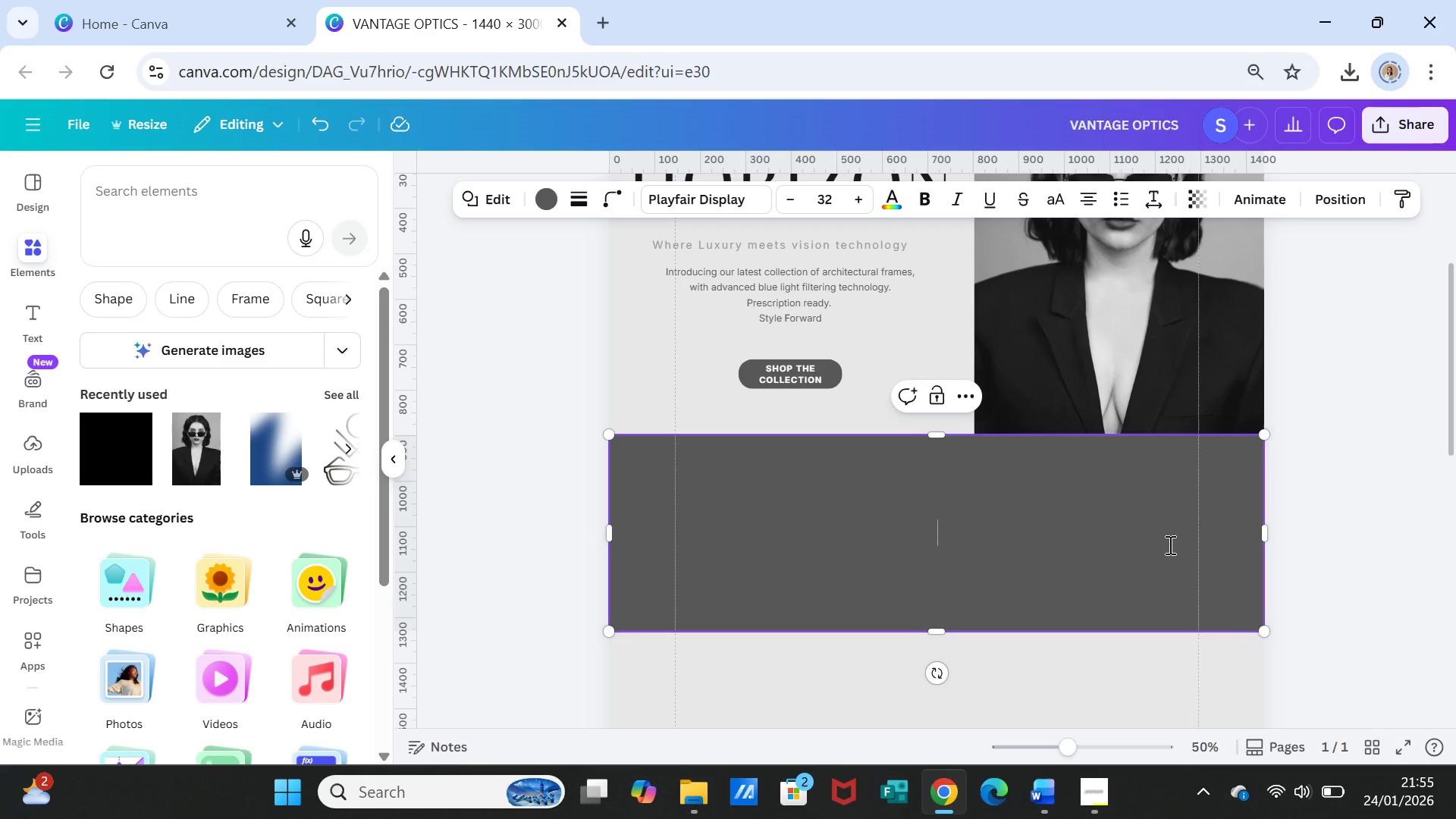 
left_click_drag(start_coordinate=[940, 629], to_coordinate=[937, 714])
 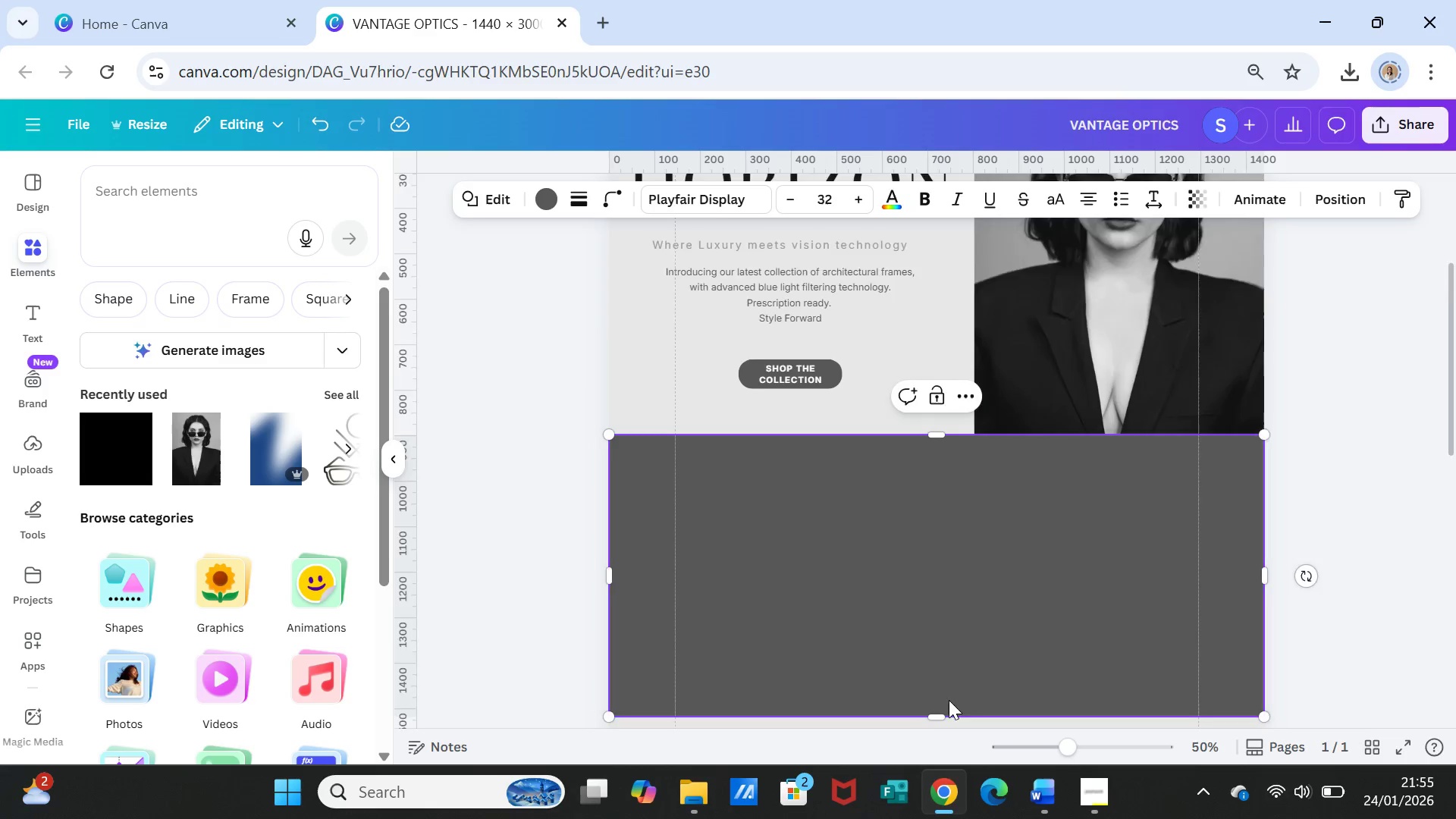 
scroll: coordinate [949, 700], scroll_direction: down, amount: 1.0
 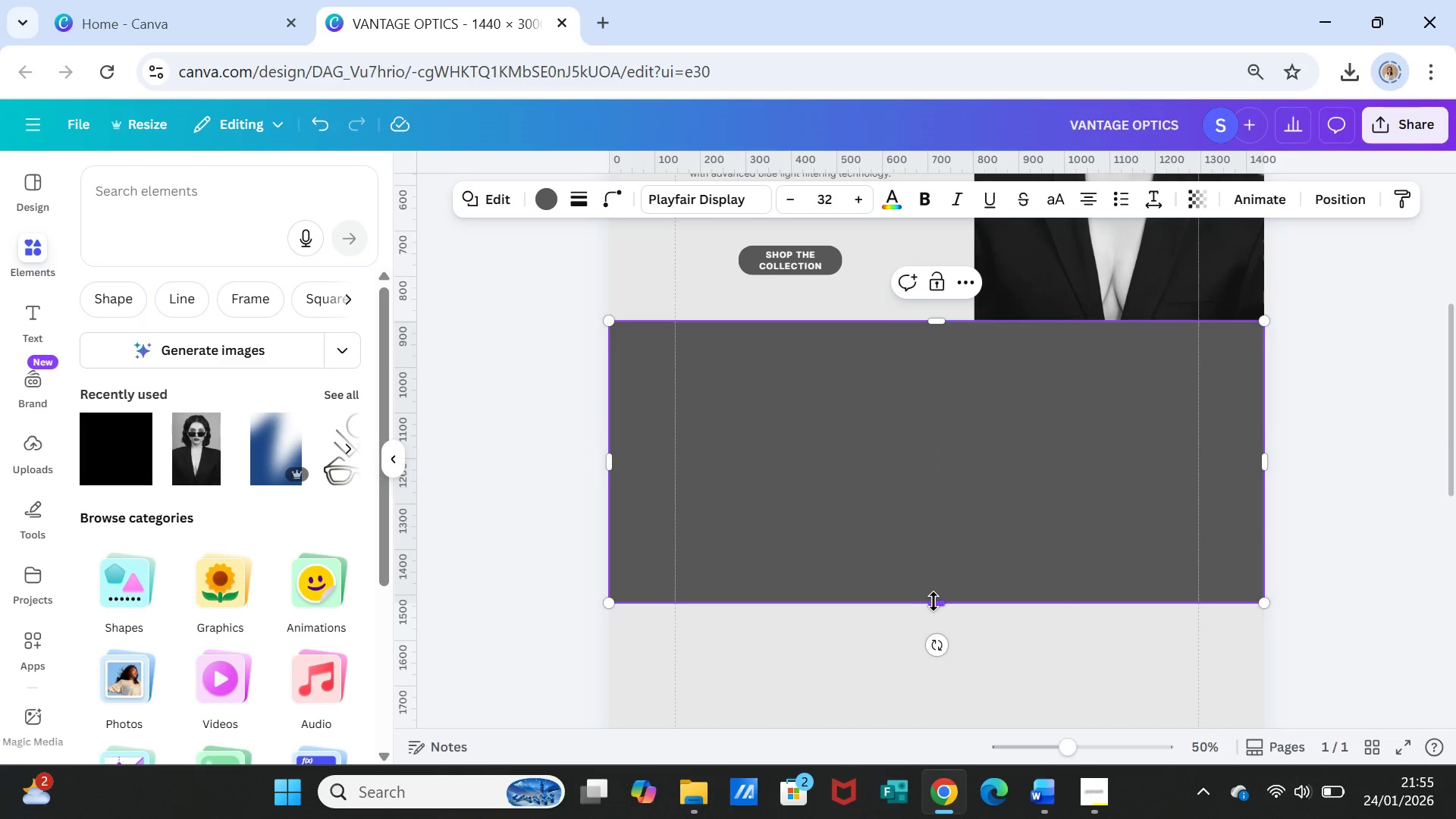 
left_click_drag(start_coordinate=[937, 603], to_coordinate=[947, 640])
 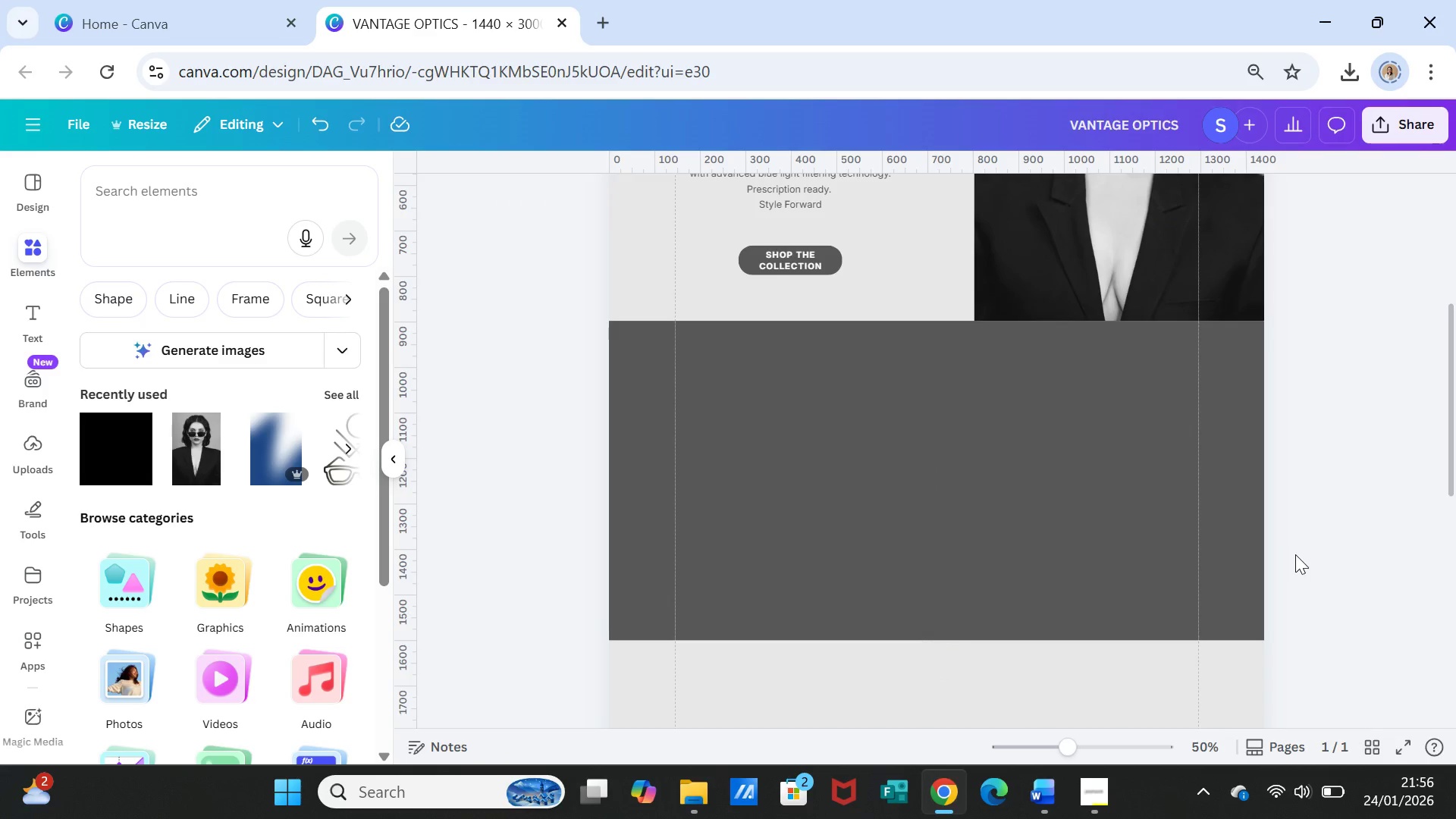 
scroll: coordinate [1306, 554], scroll_direction: up, amount: 2.0
 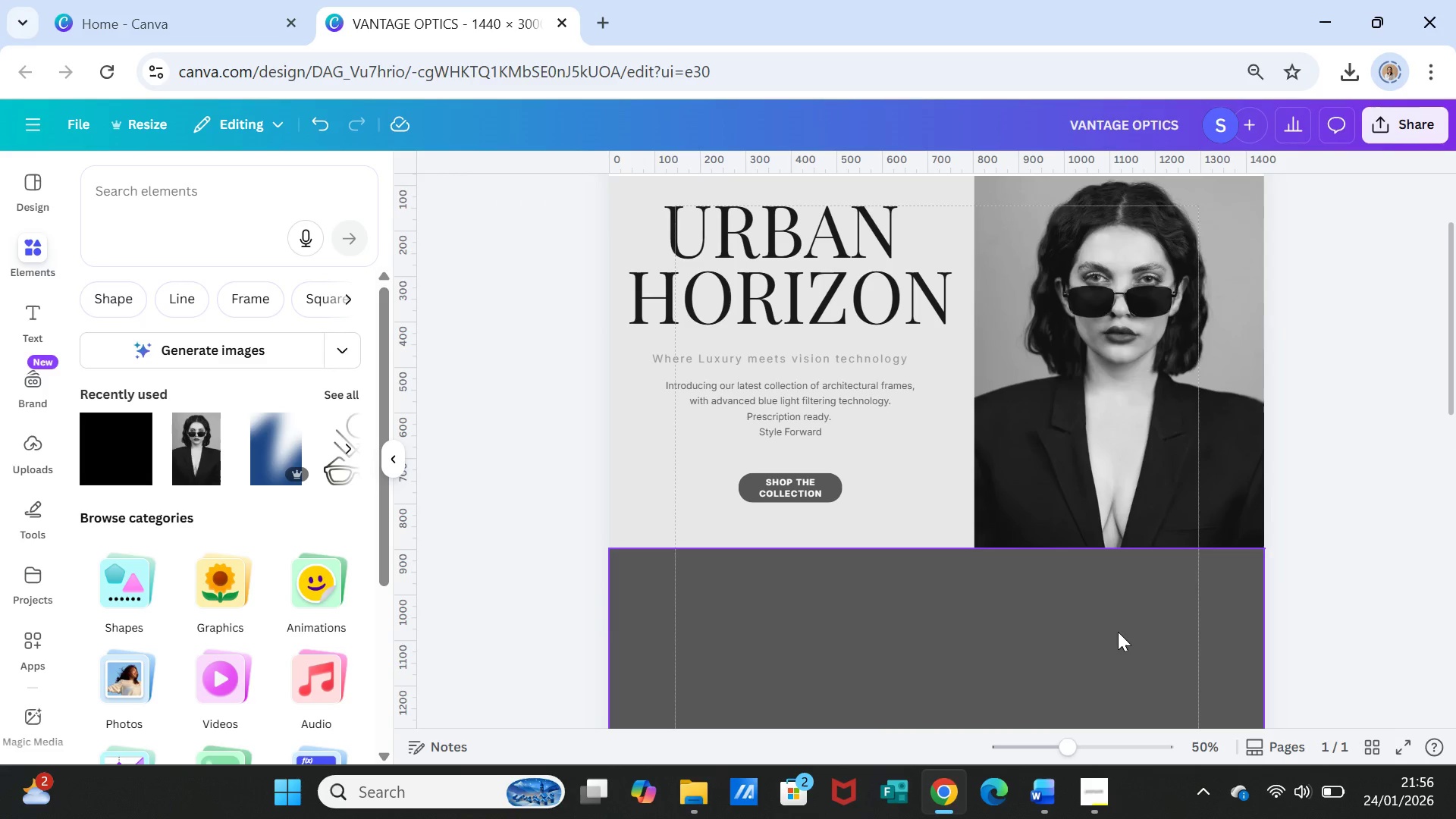 
left_click([1117, 632])
 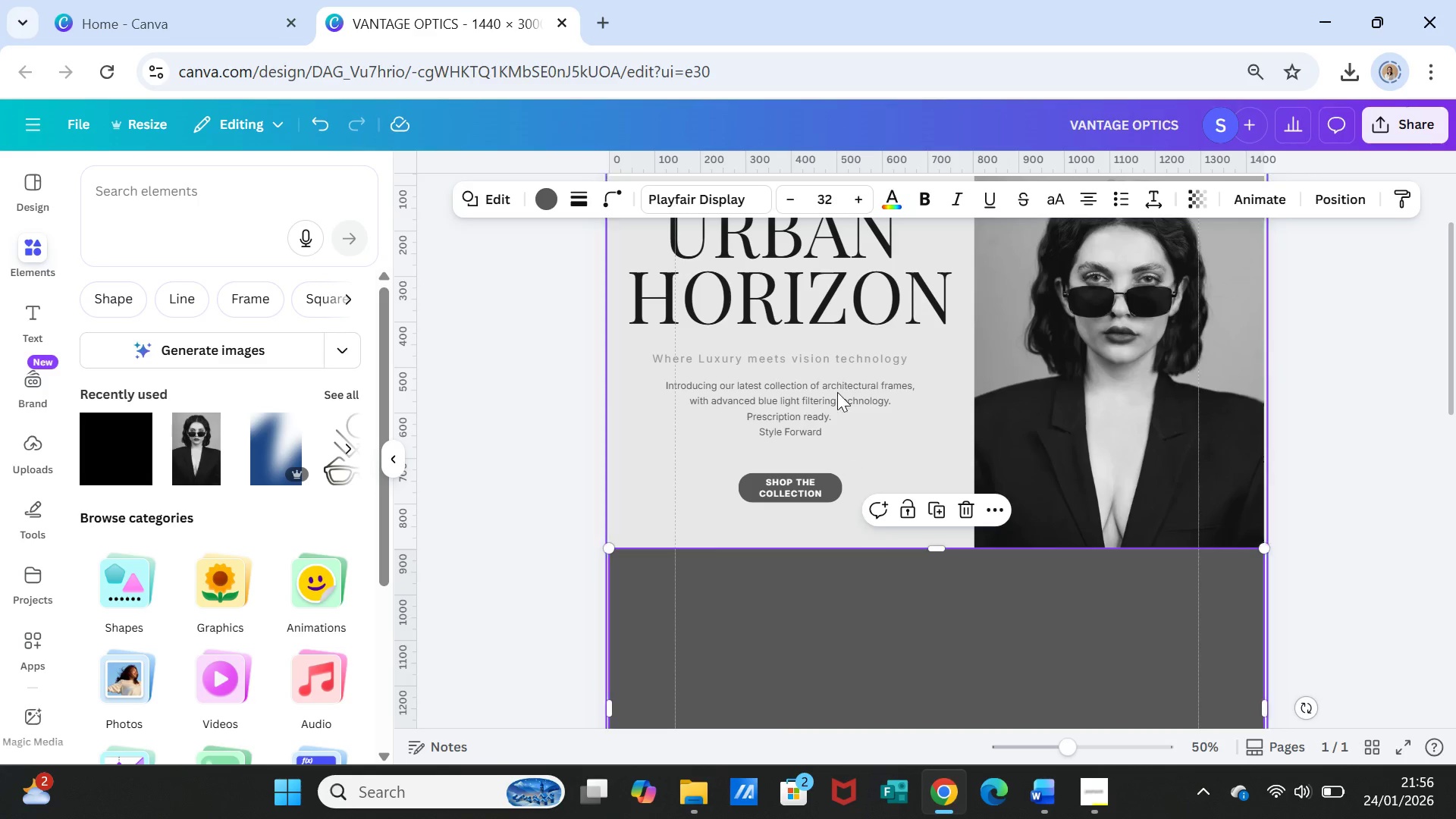 
wait(6.67)
 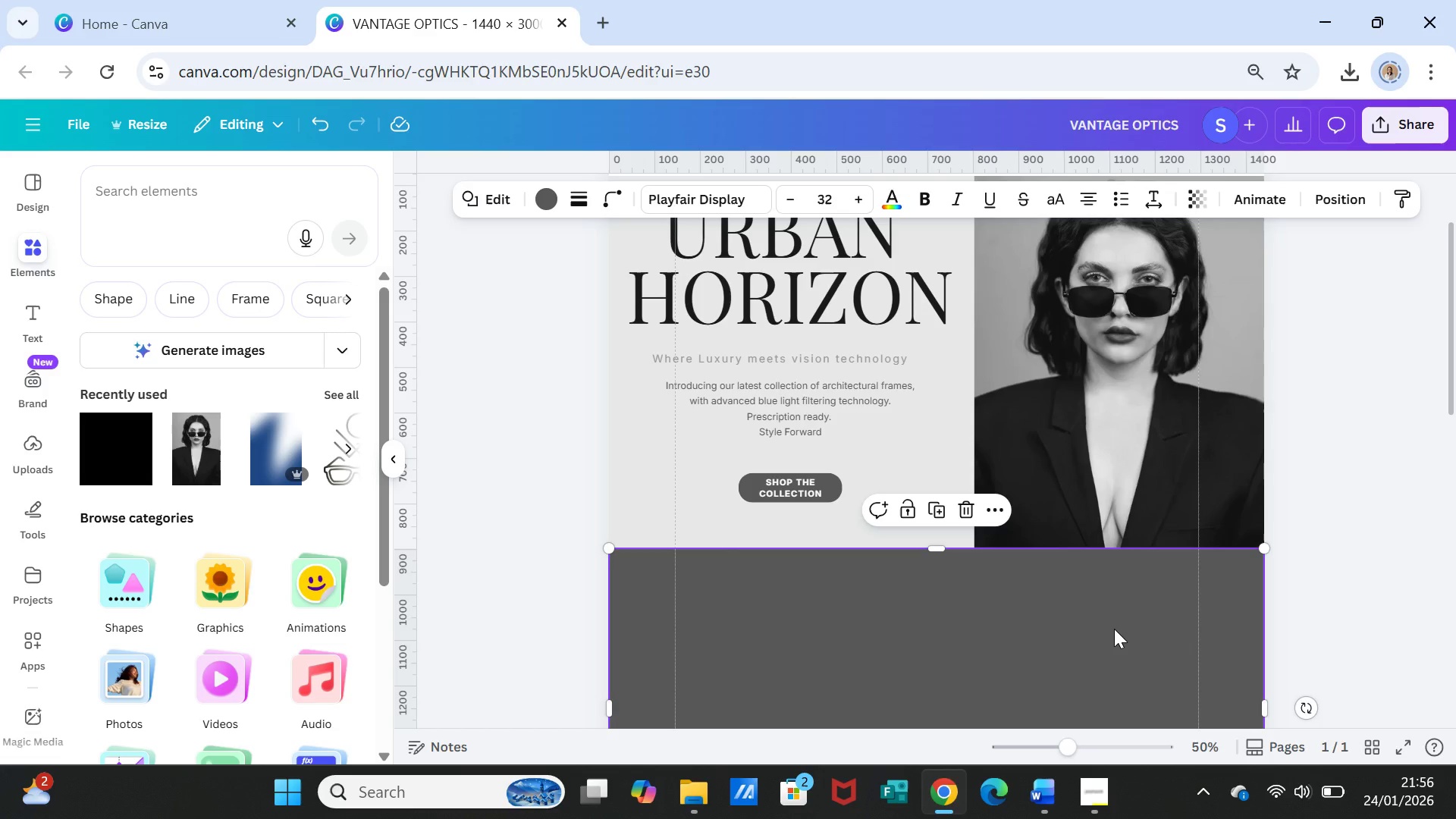 
left_click([554, 196])
 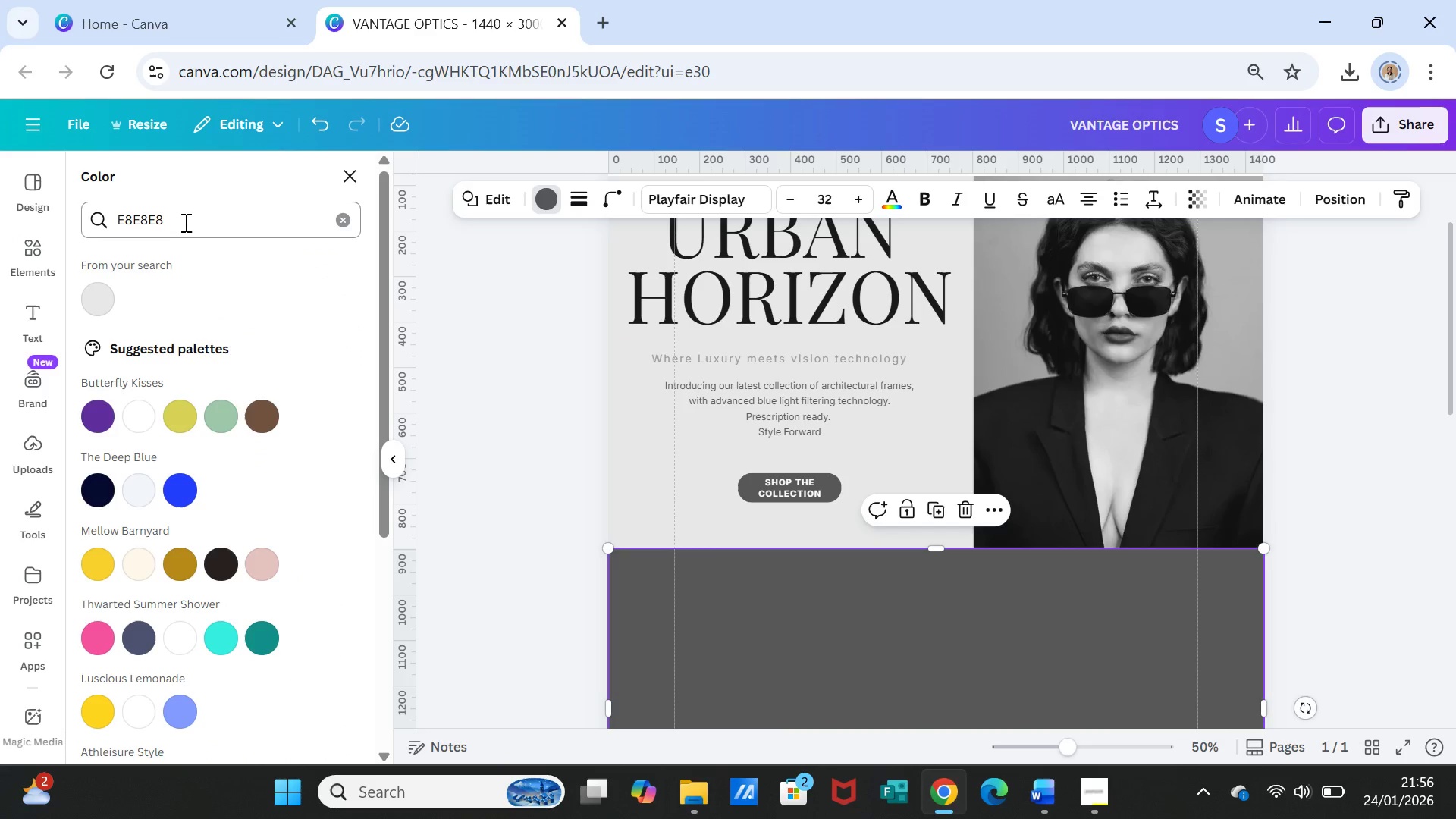 
left_click([184, 222])
 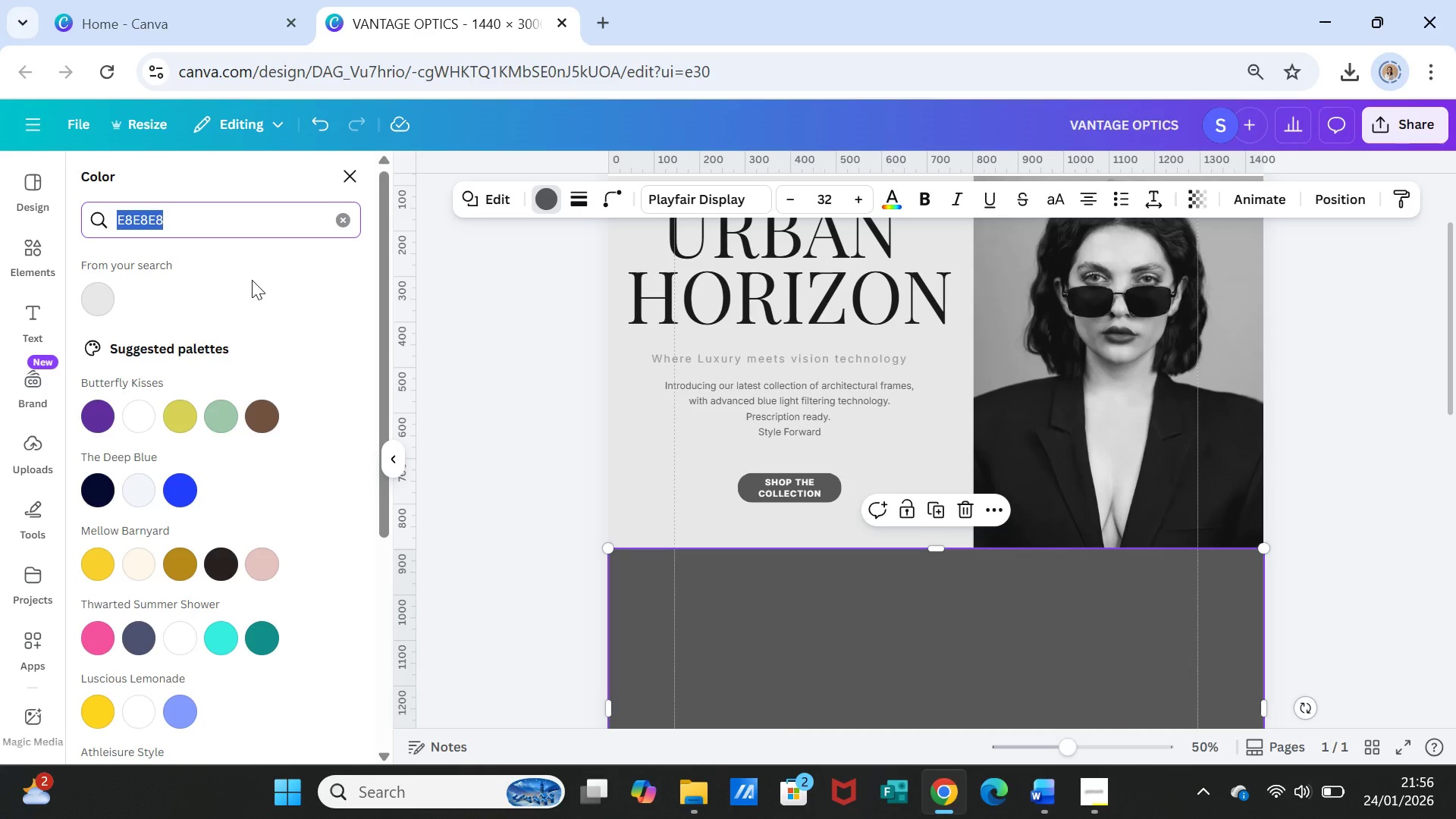 
wait(7.27)
 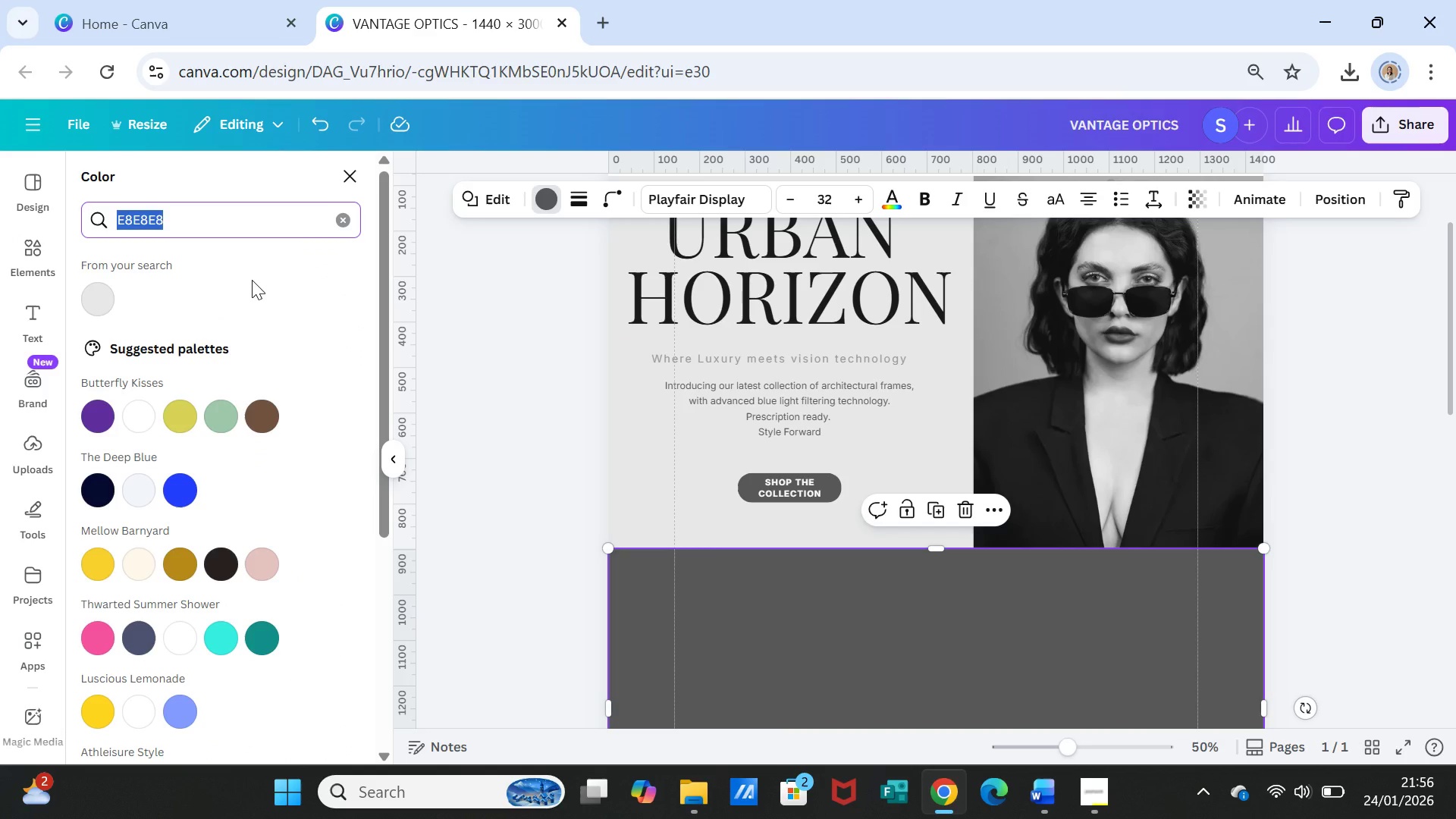 
type(F9F9F9)
 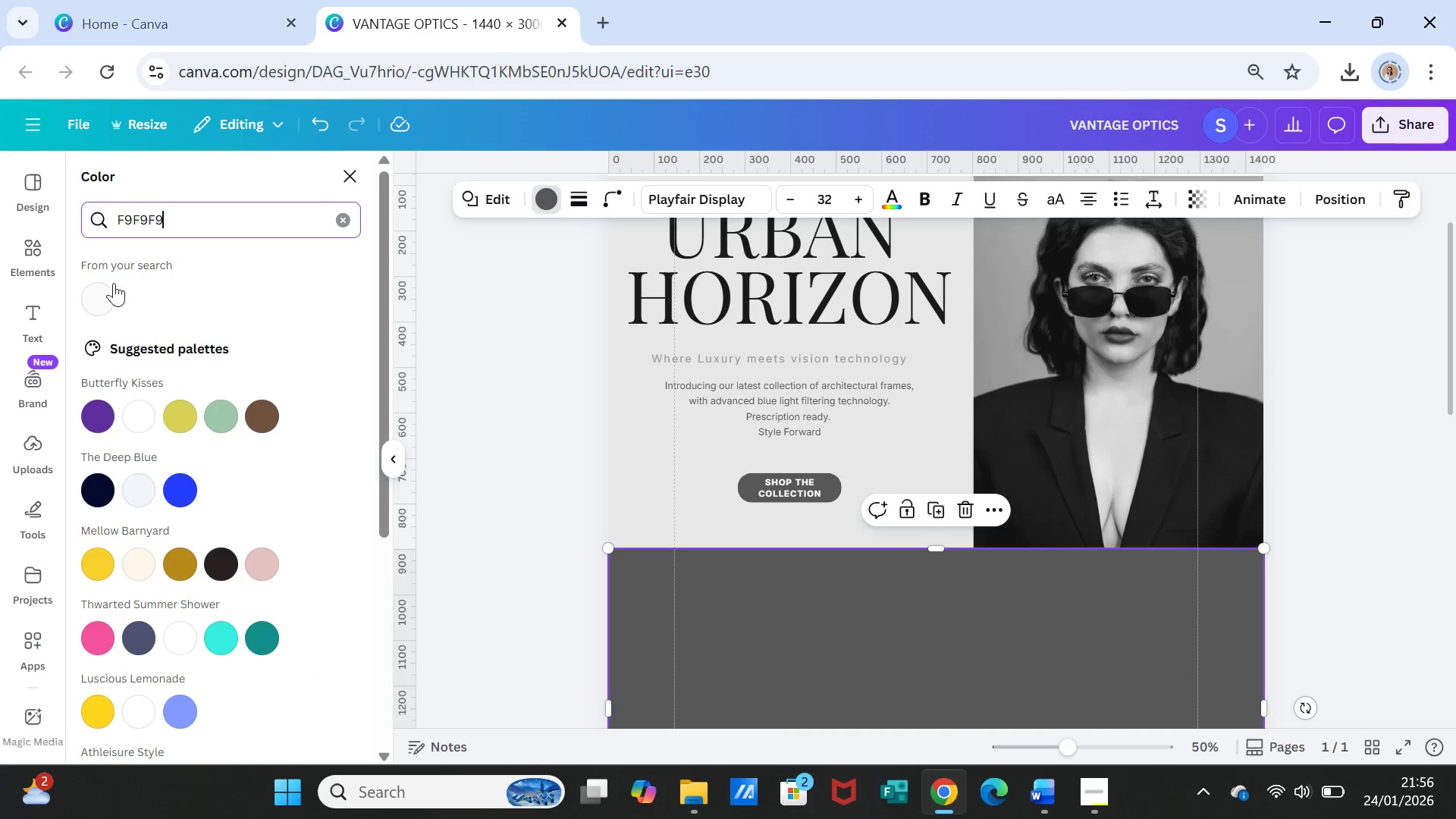 
left_click([109, 289])
 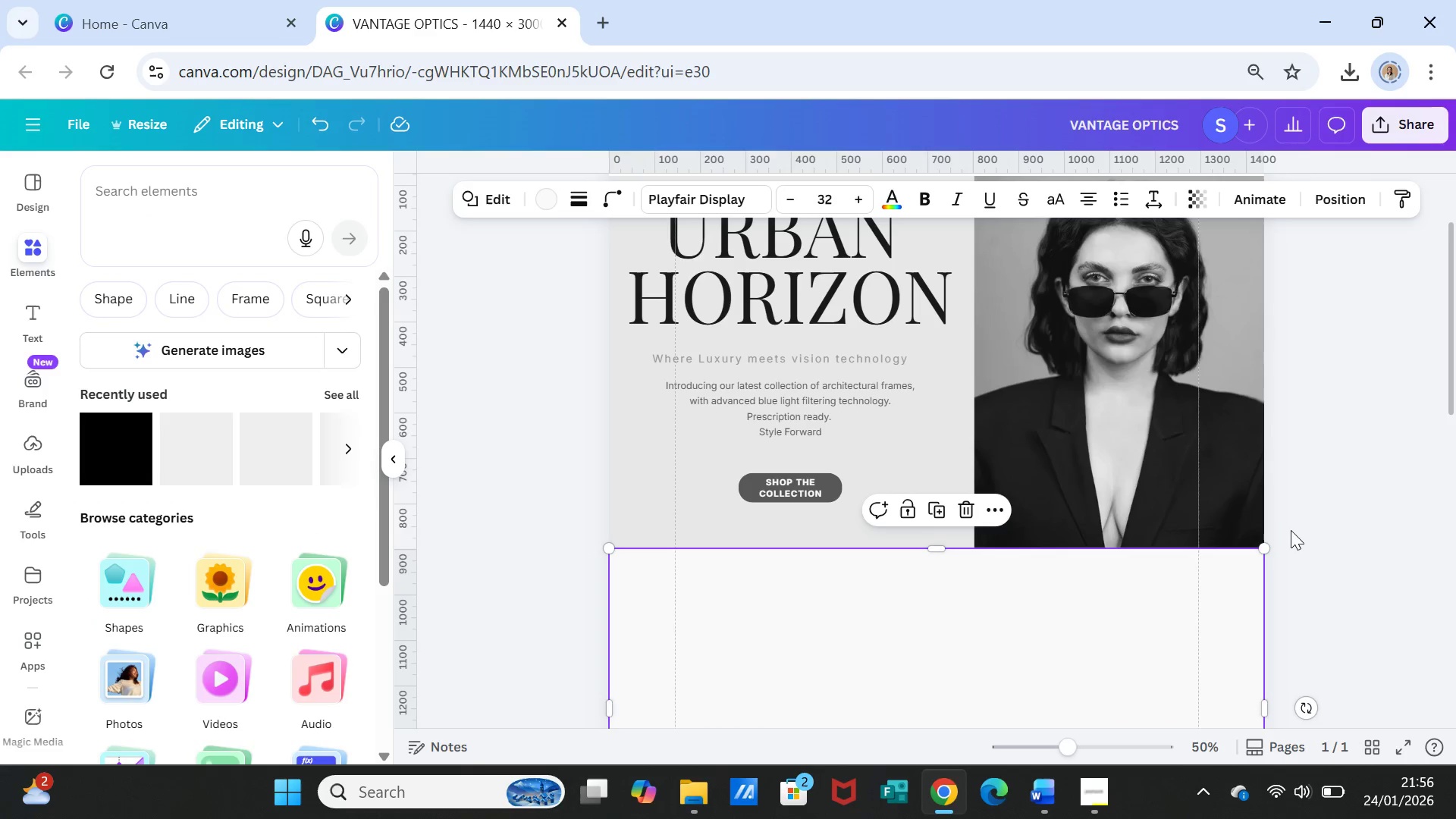 
left_click([1312, 547])
 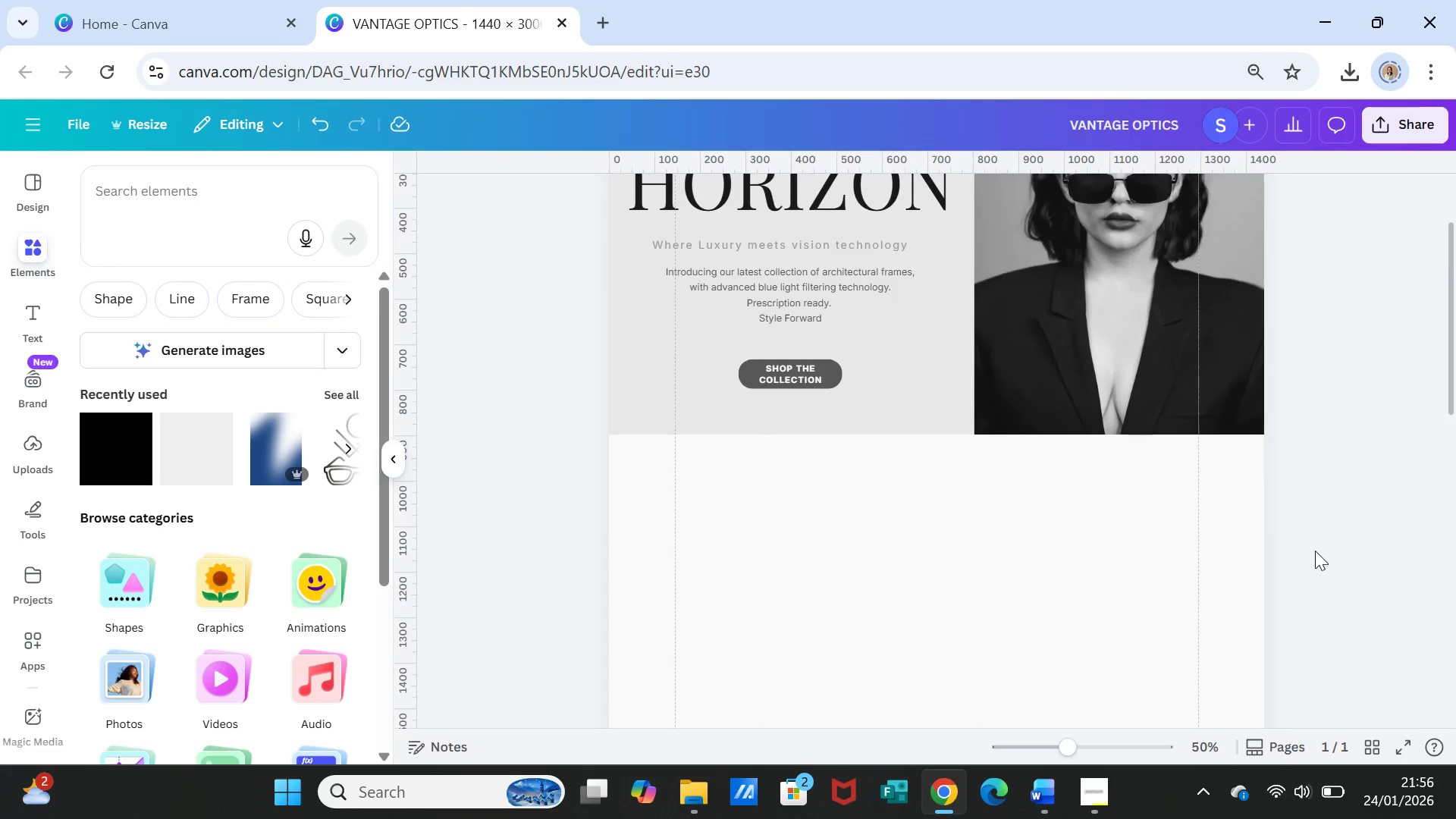 
scroll: coordinate [1315, 551], scroll_direction: down, amount: 2.0
 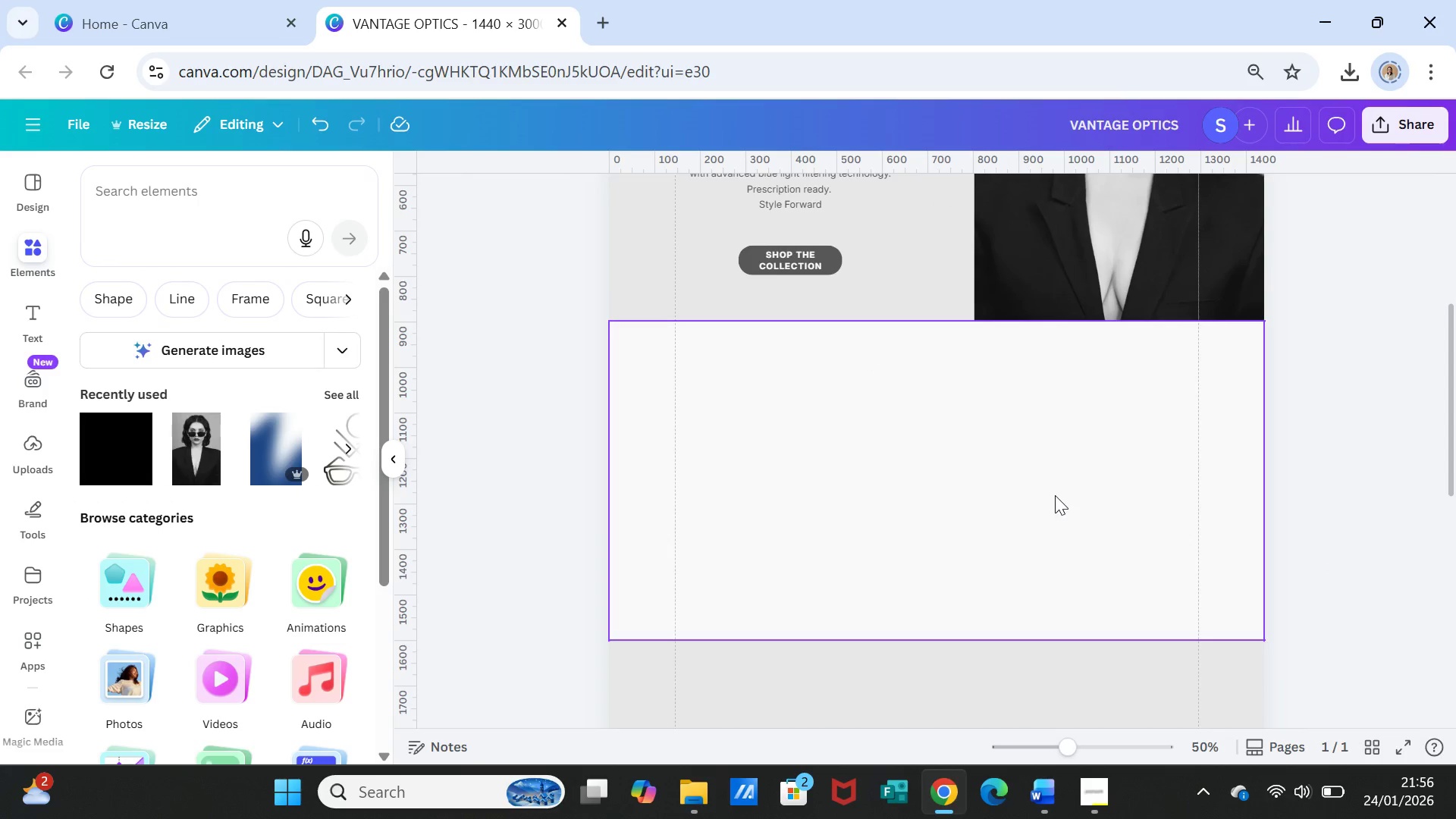 
left_click([1055, 495])
 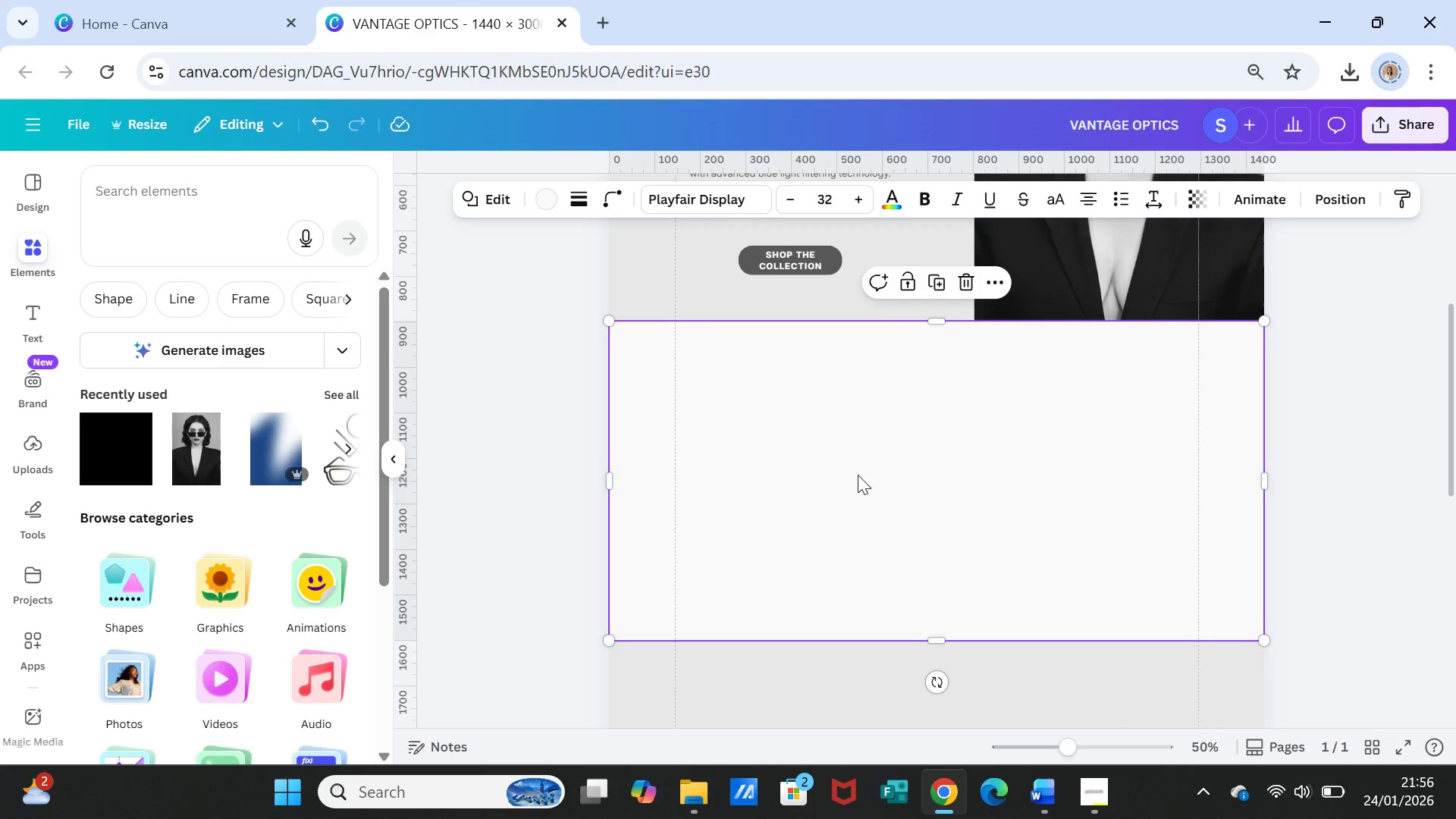 
wait(7.76)
 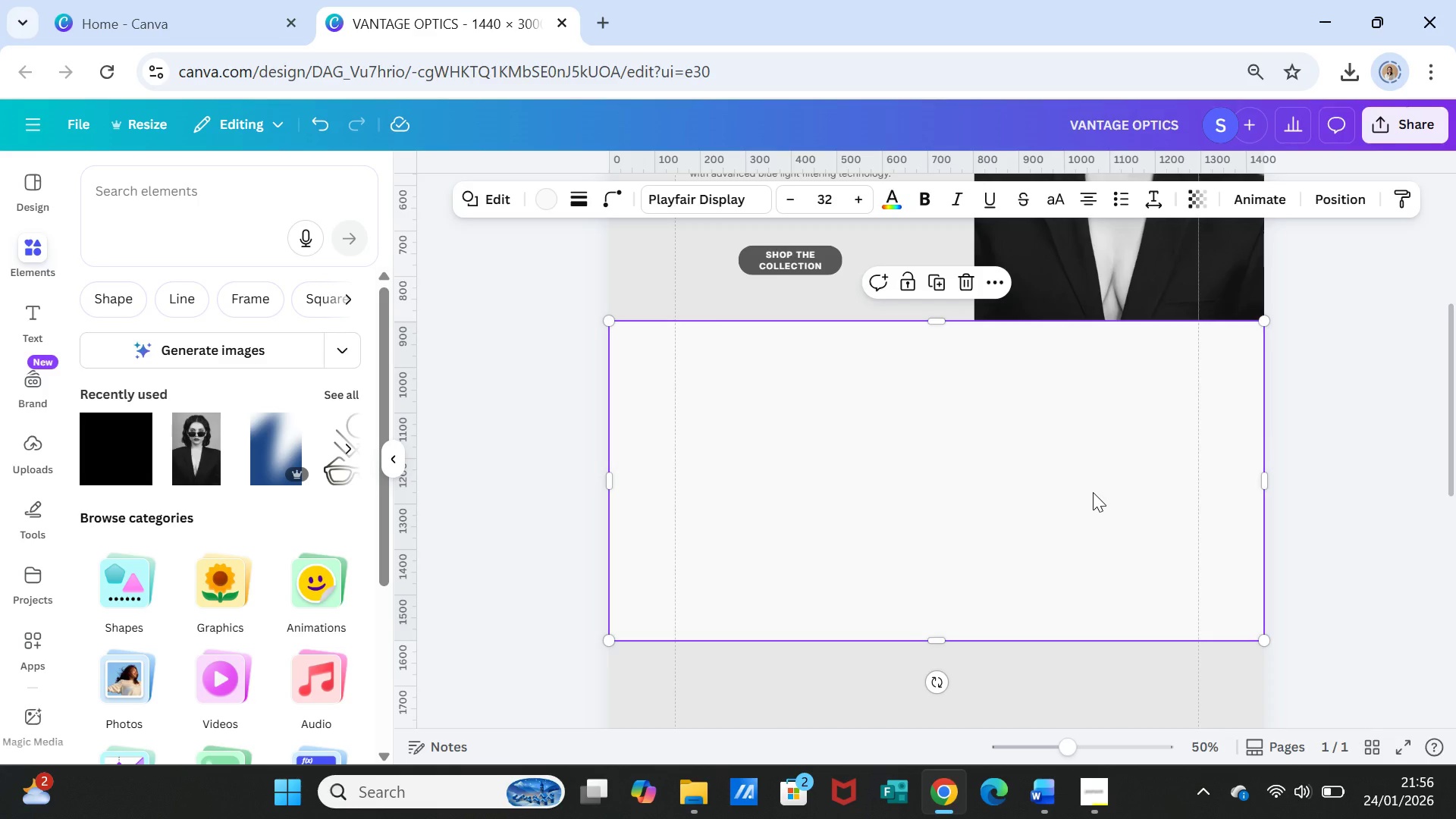 
left_click([30, 318])
 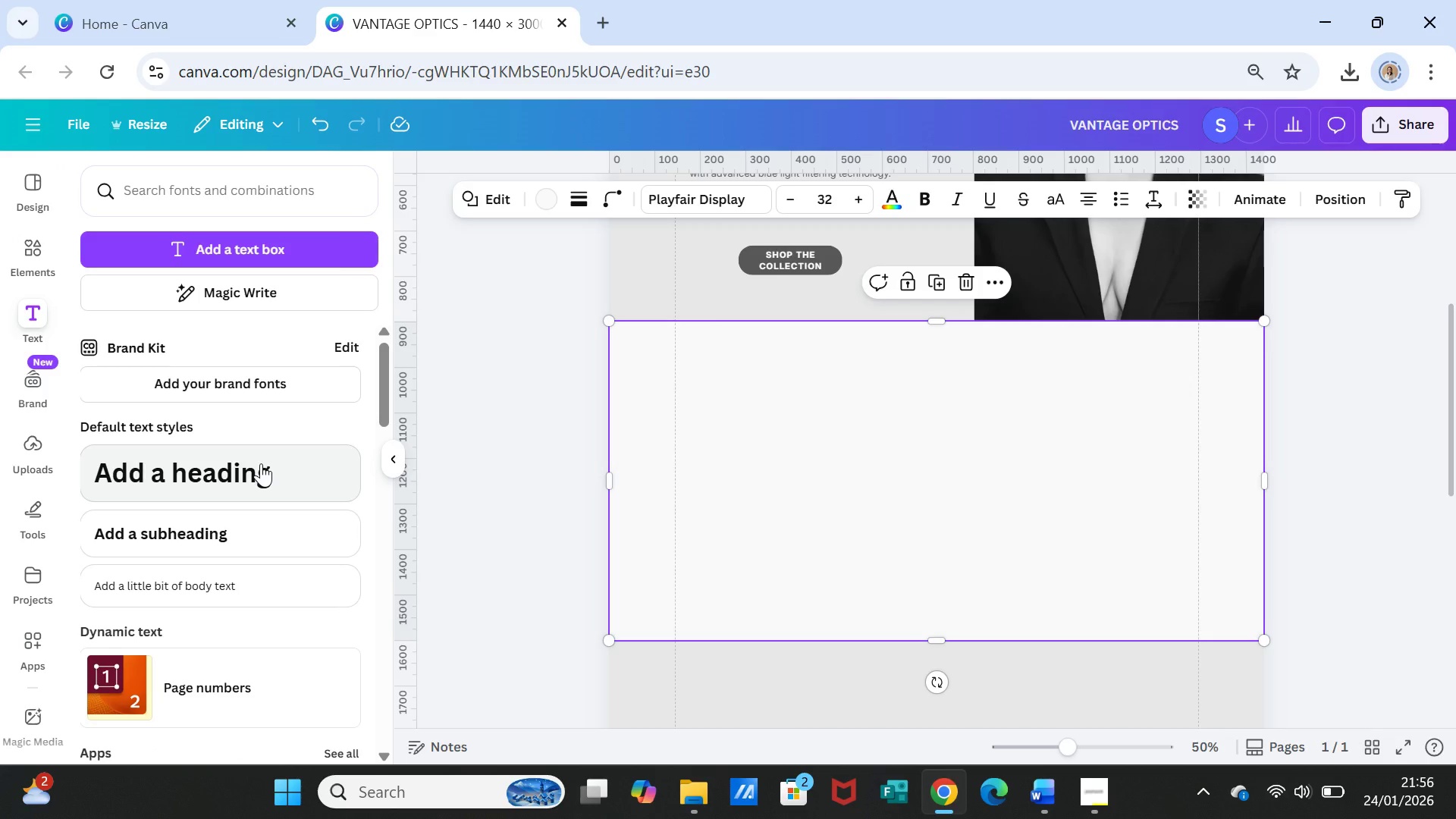 
left_click([261, 463])
 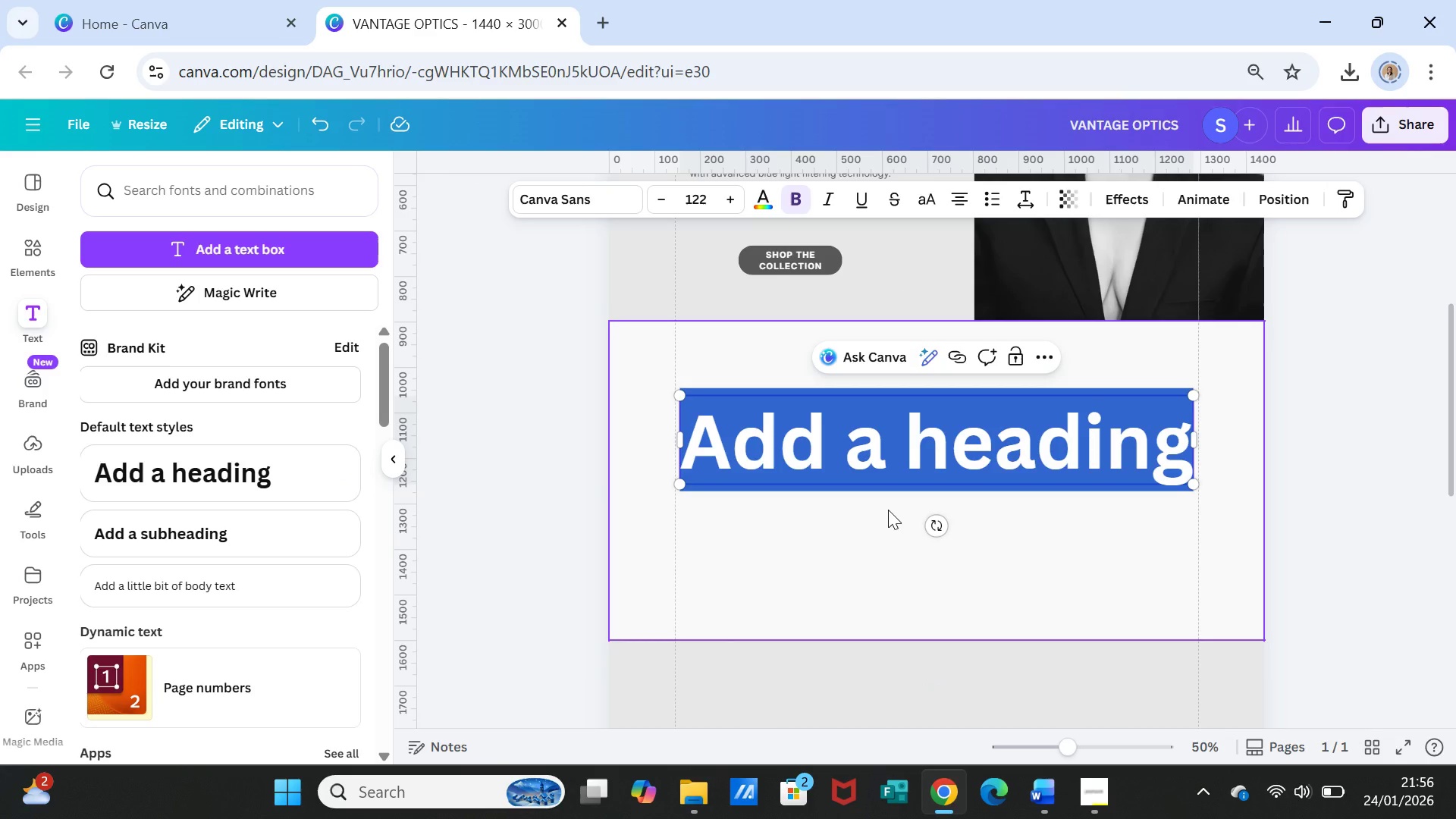 
type(FIND YOUR )
 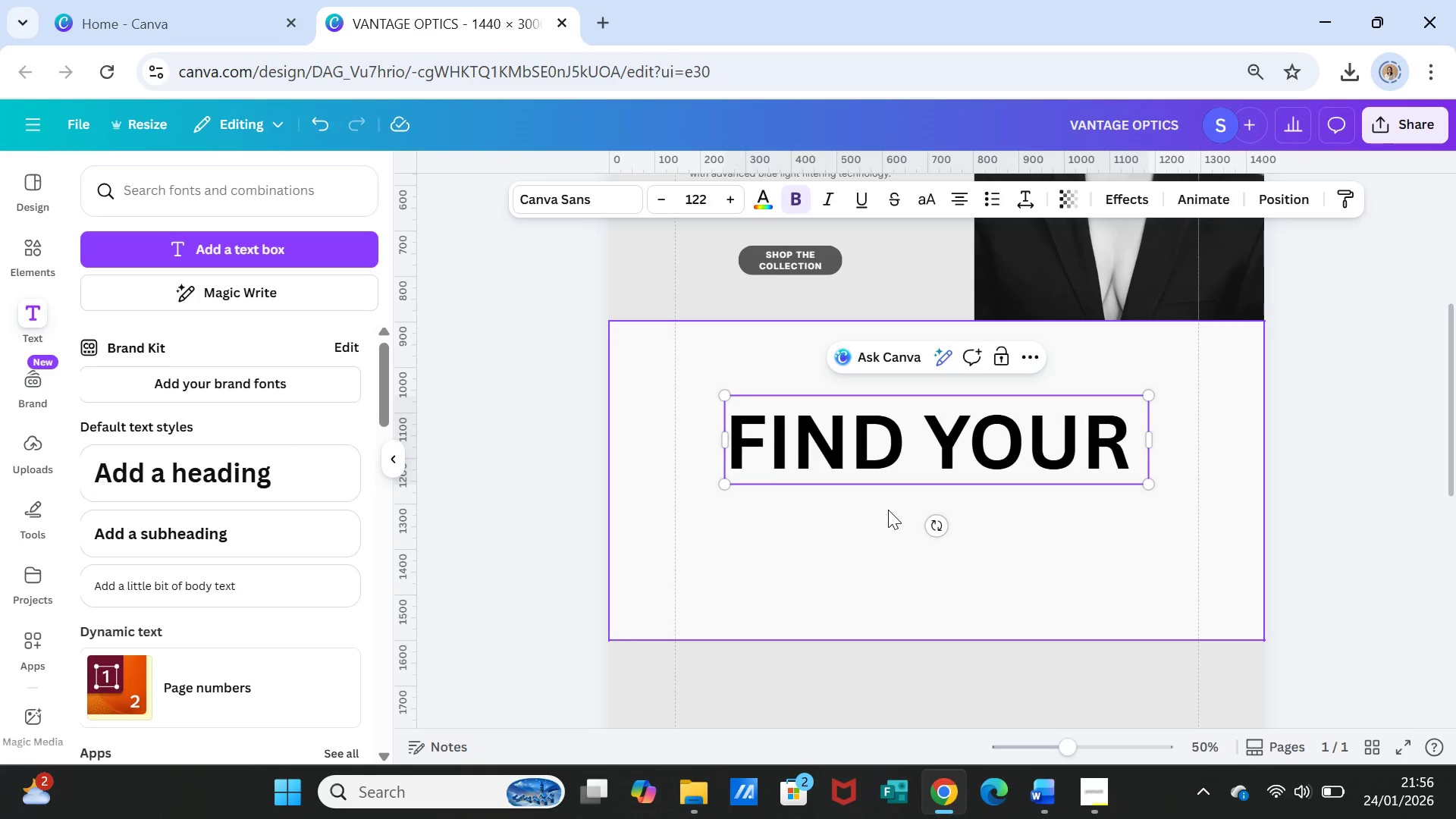 
wait(5.11)
 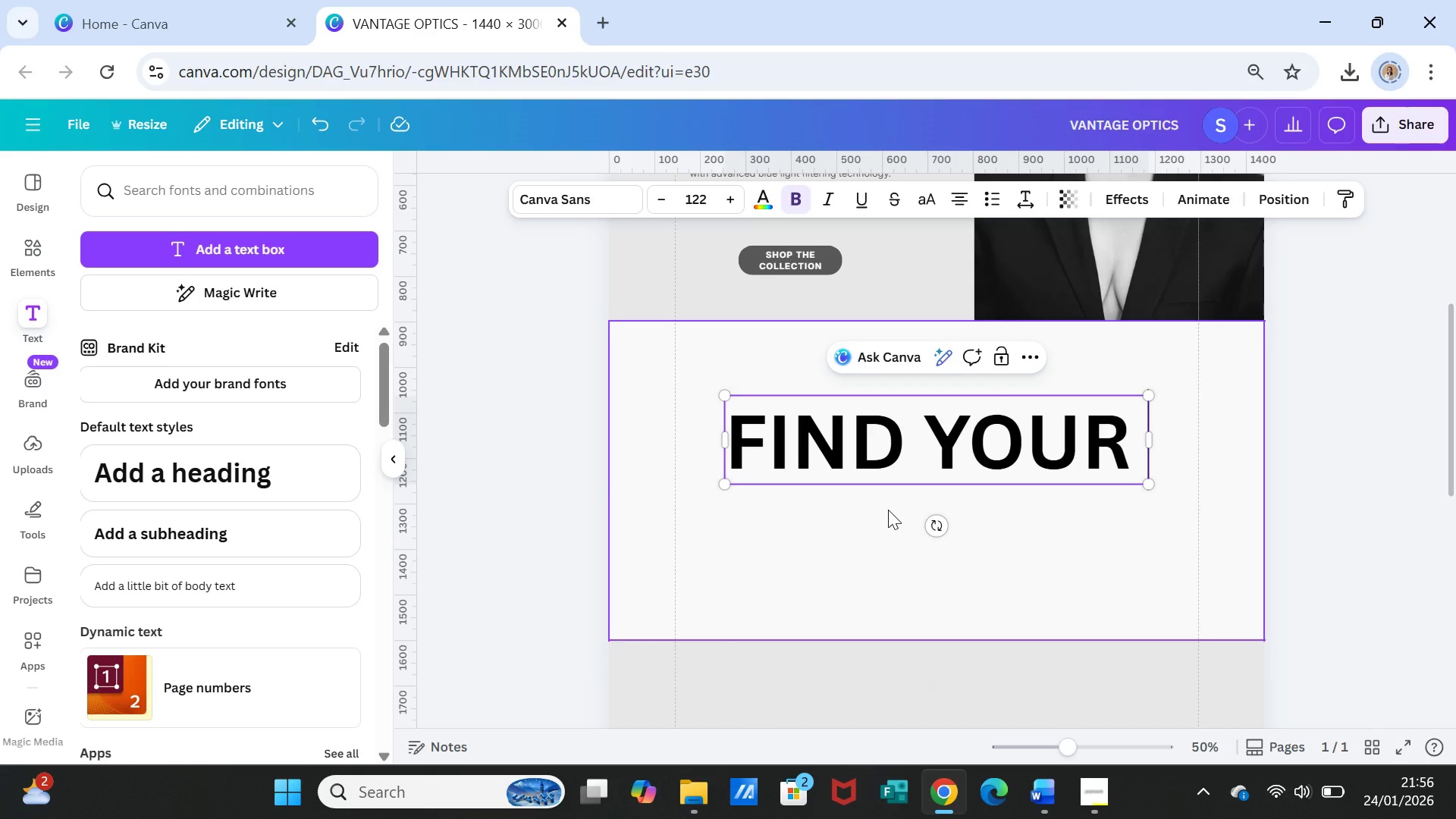 
type(PERFECT FRAME)
 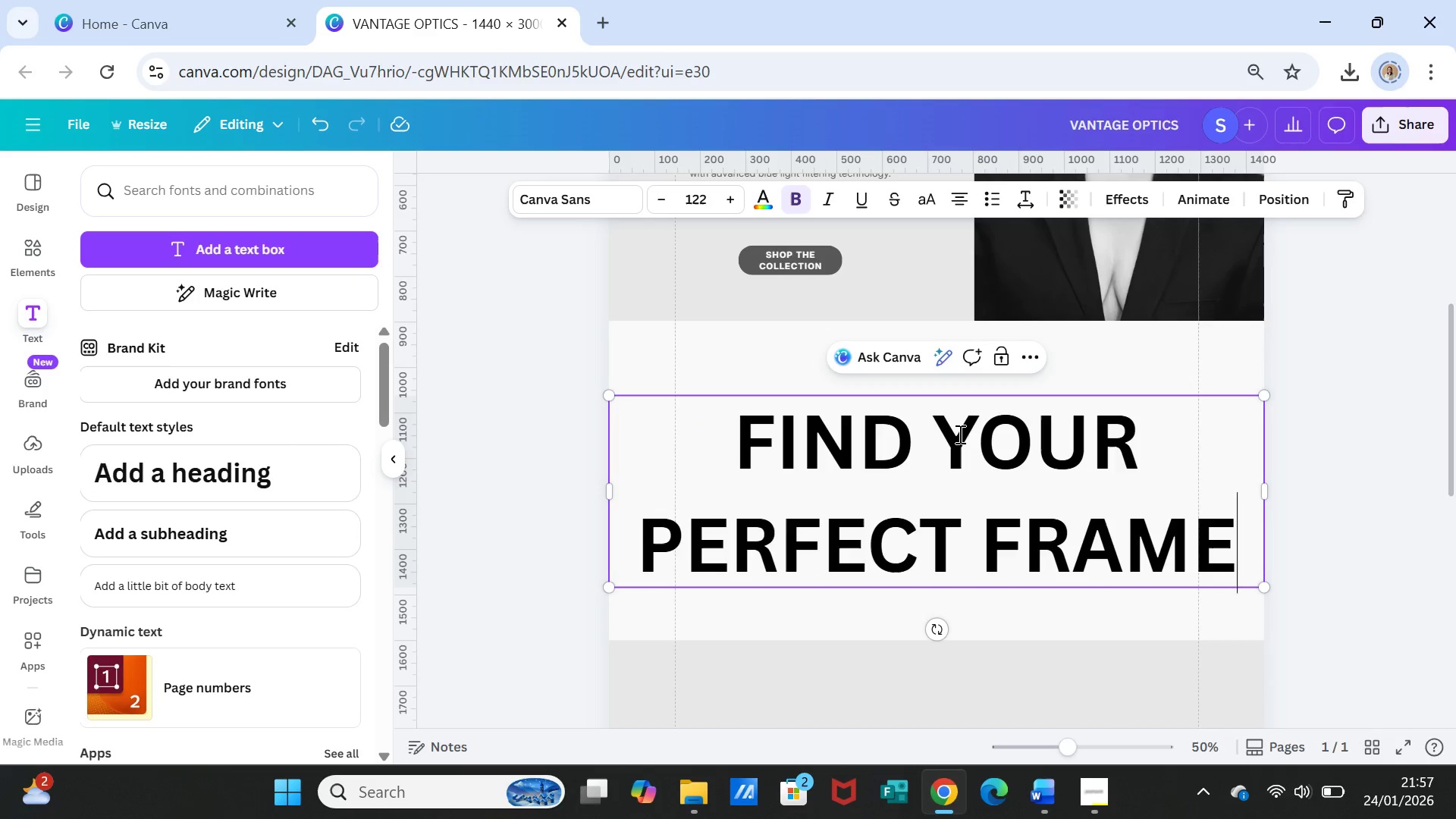 
double_click([959, 434])
 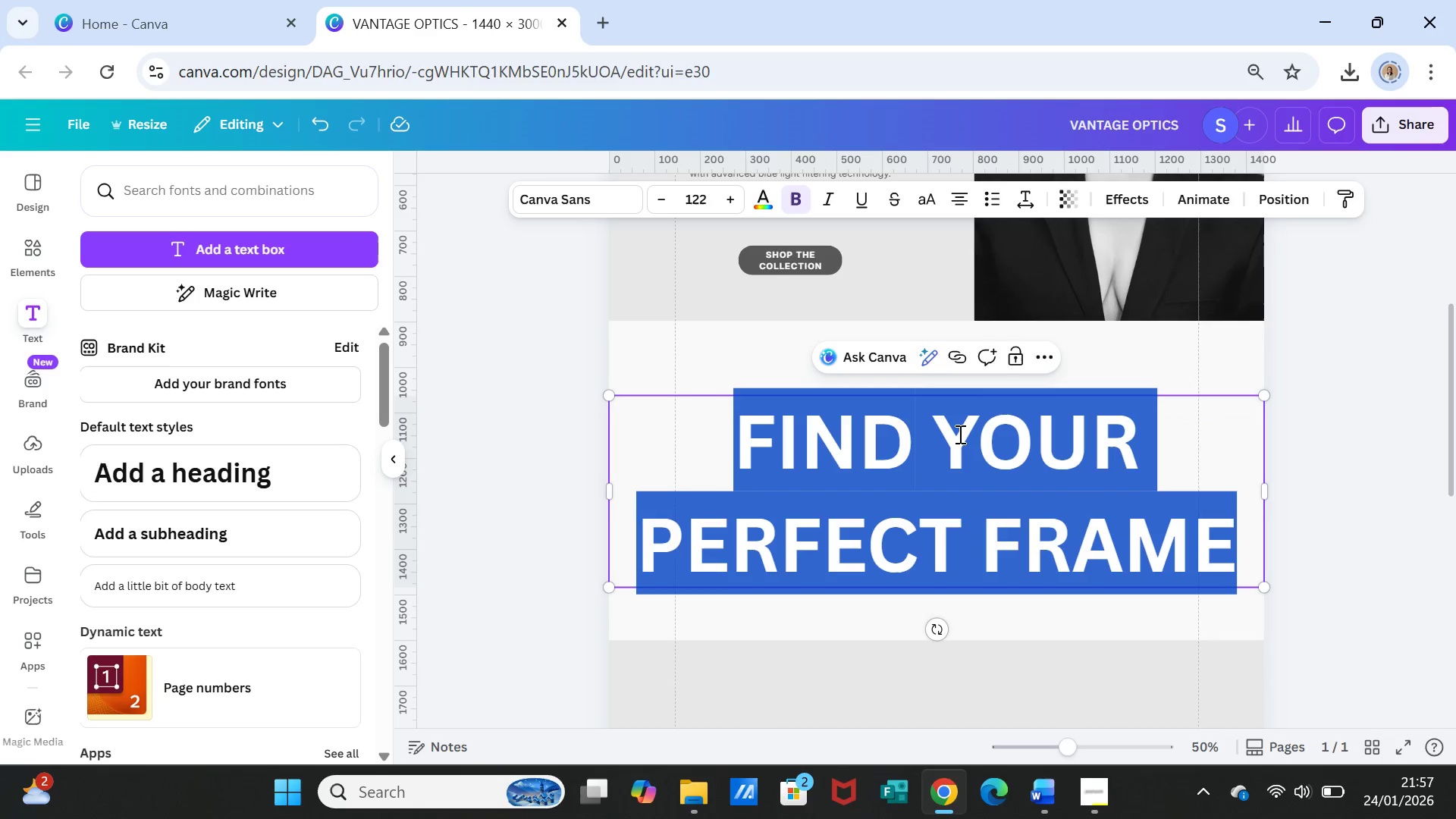 
triple_click([959, 434])
 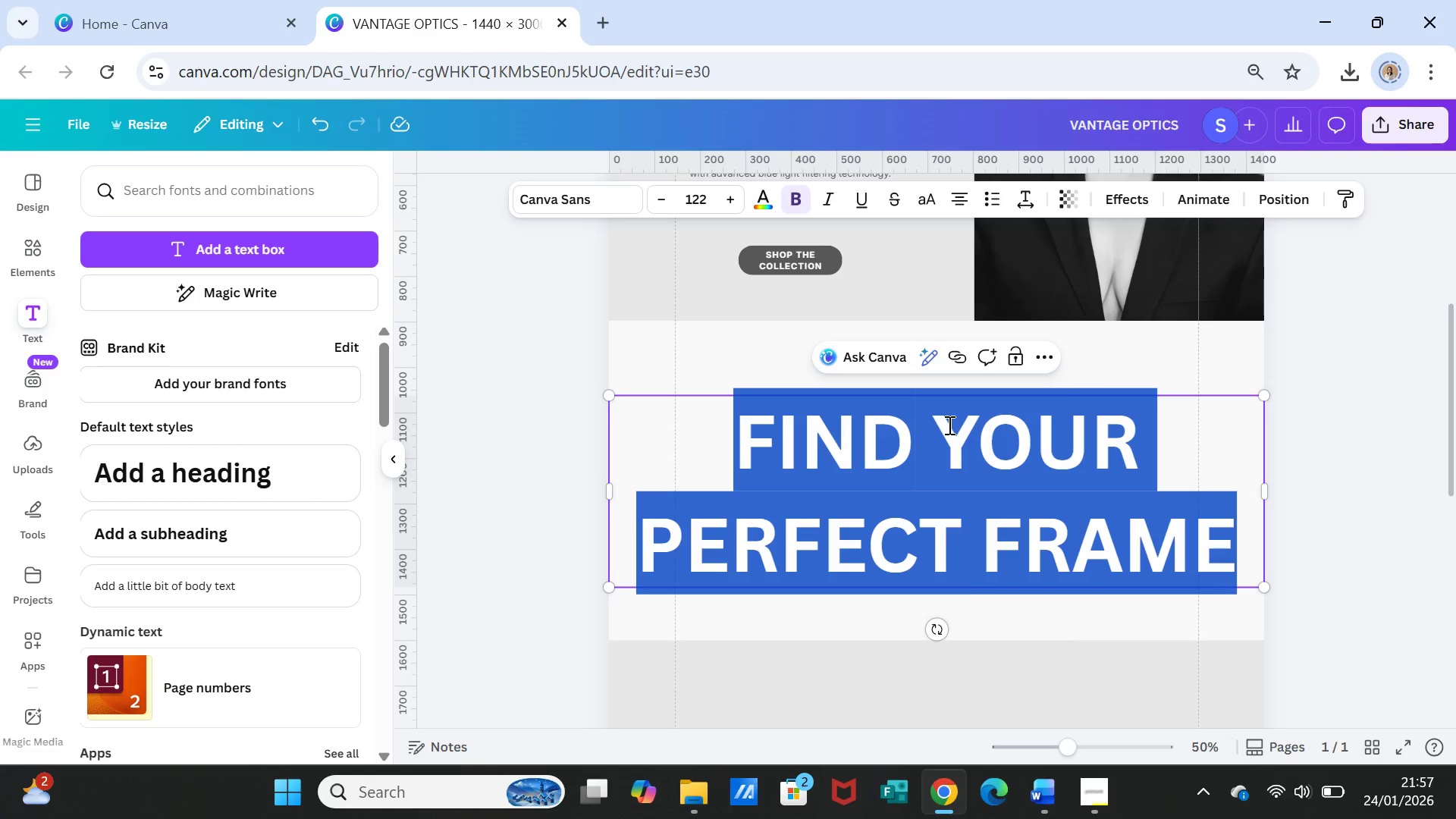 
left_click([698, 190])
 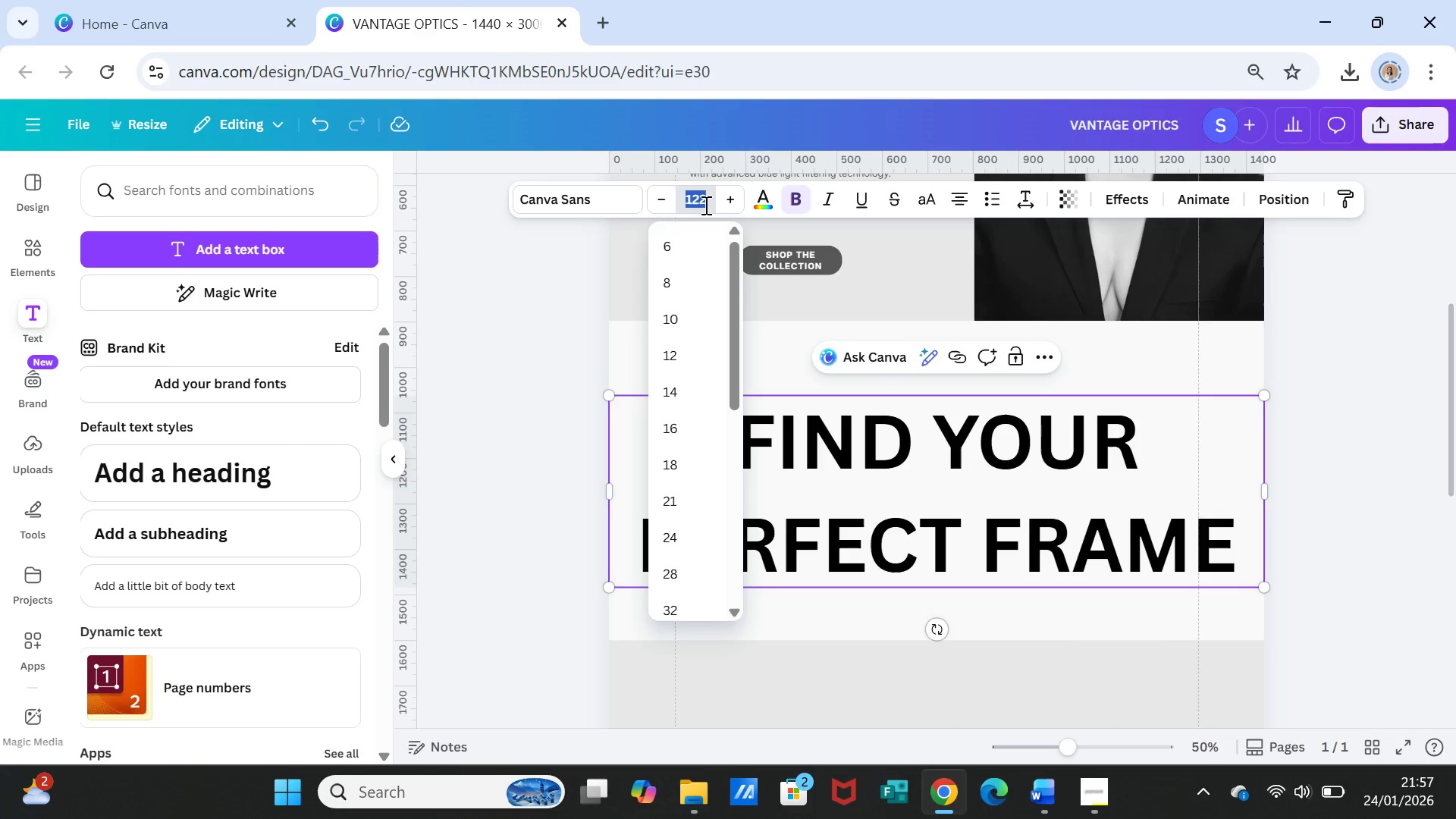 
type(56)
 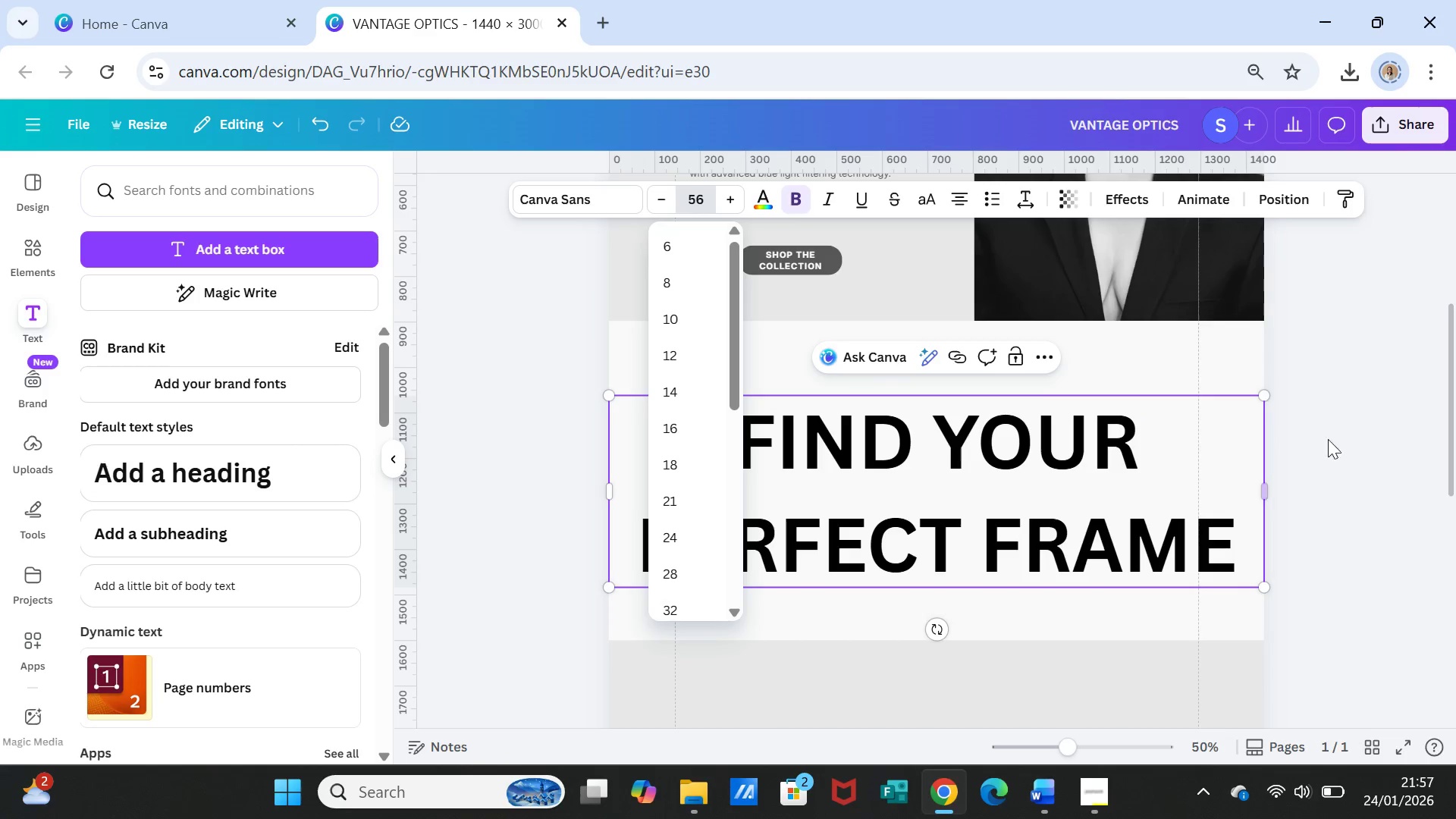 
left_click([1337, 442])
 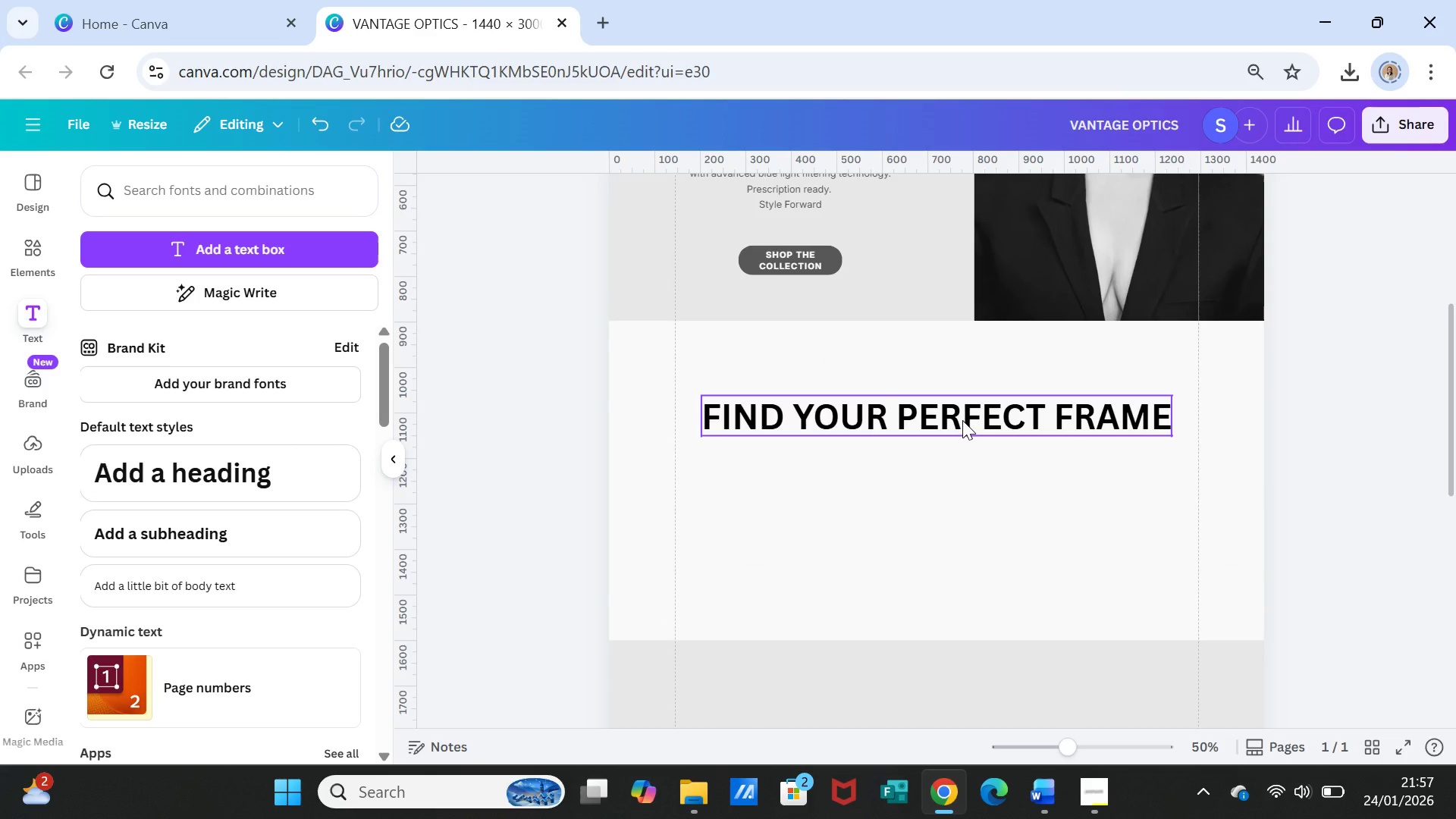 
double_click([962, 420])
 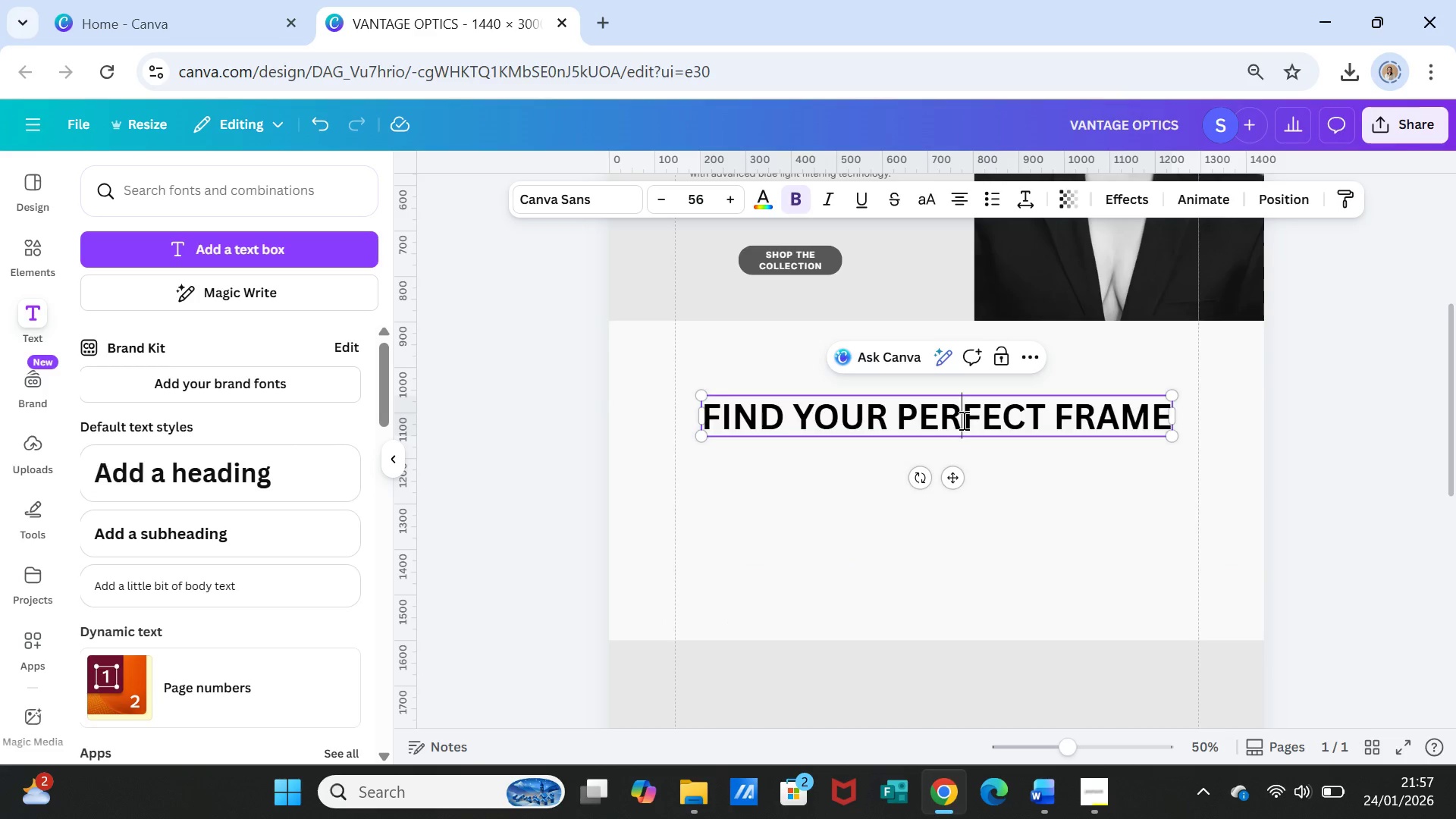 
triple_click([962, 420])
 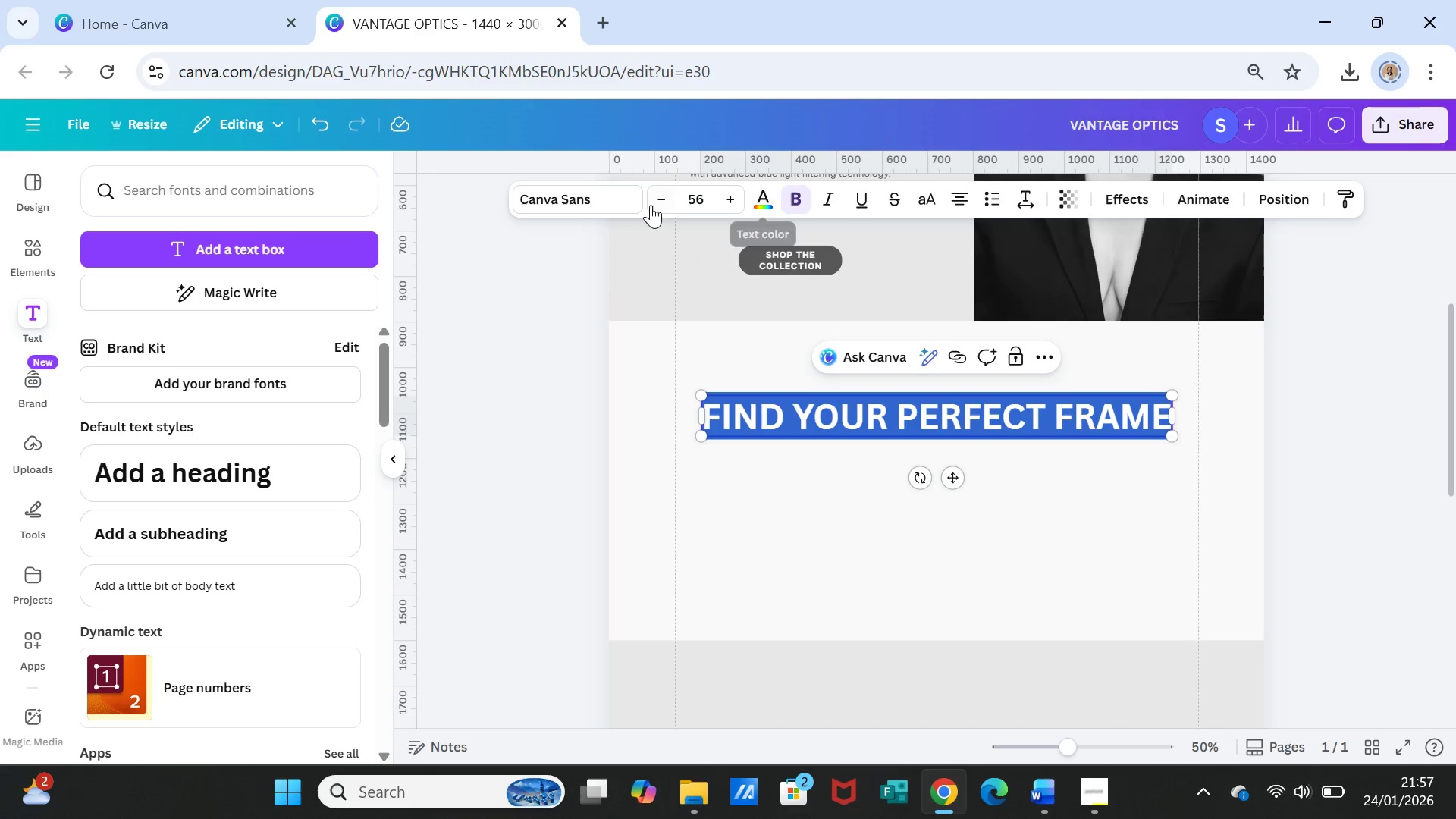 
left_click([613, 195])
 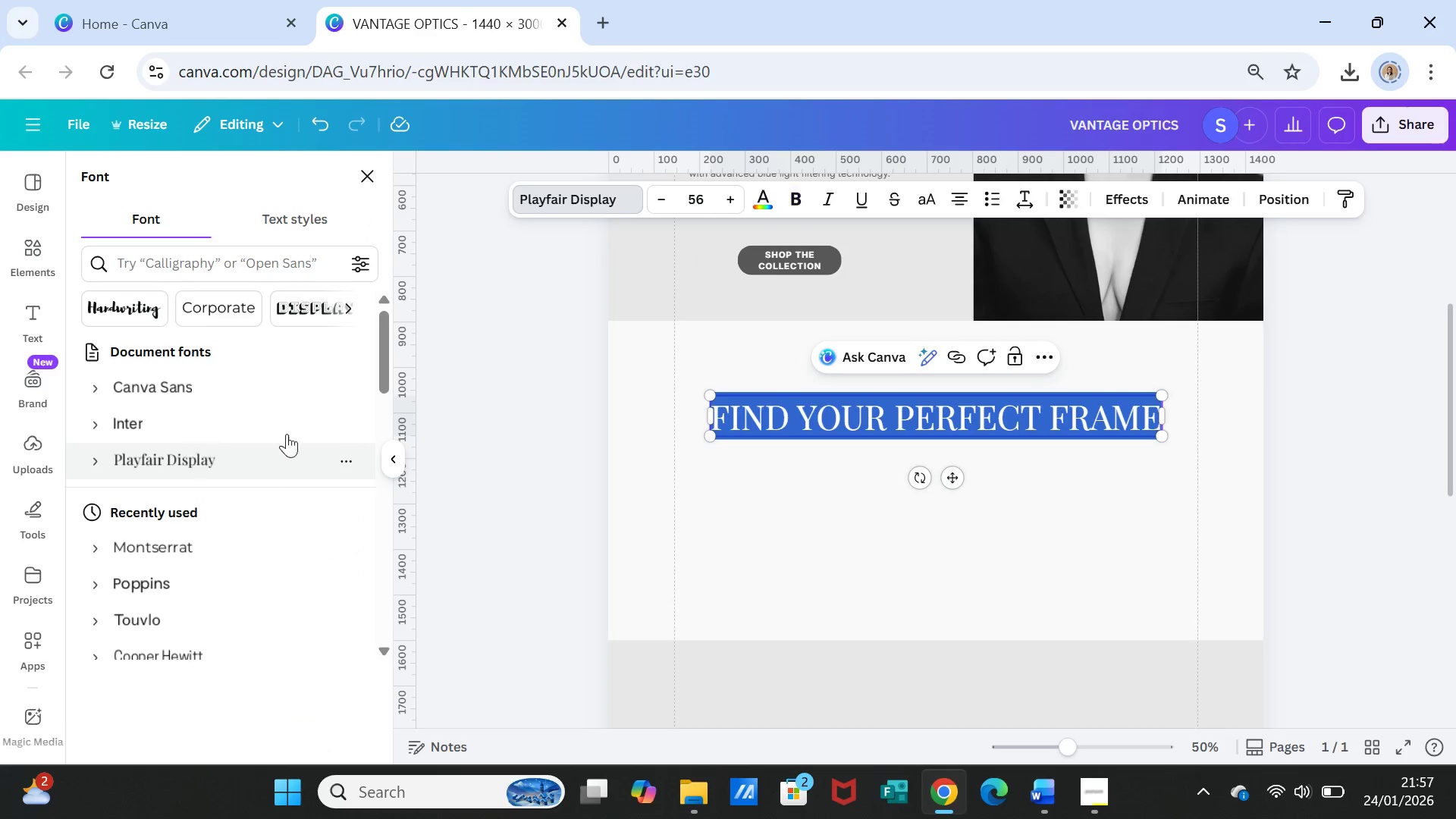 
left_click([799, 499])
 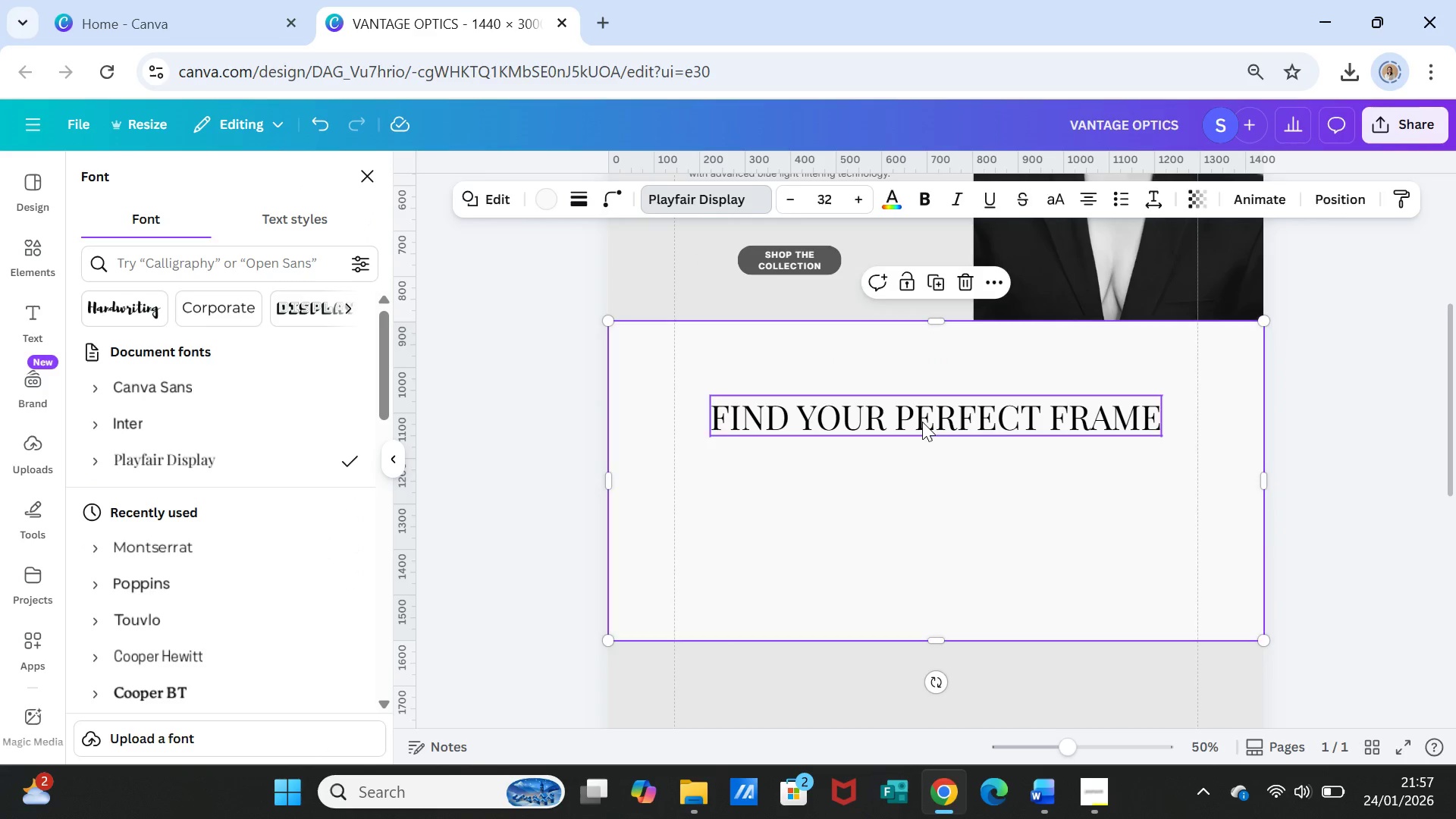 
left_click([922, 422])
 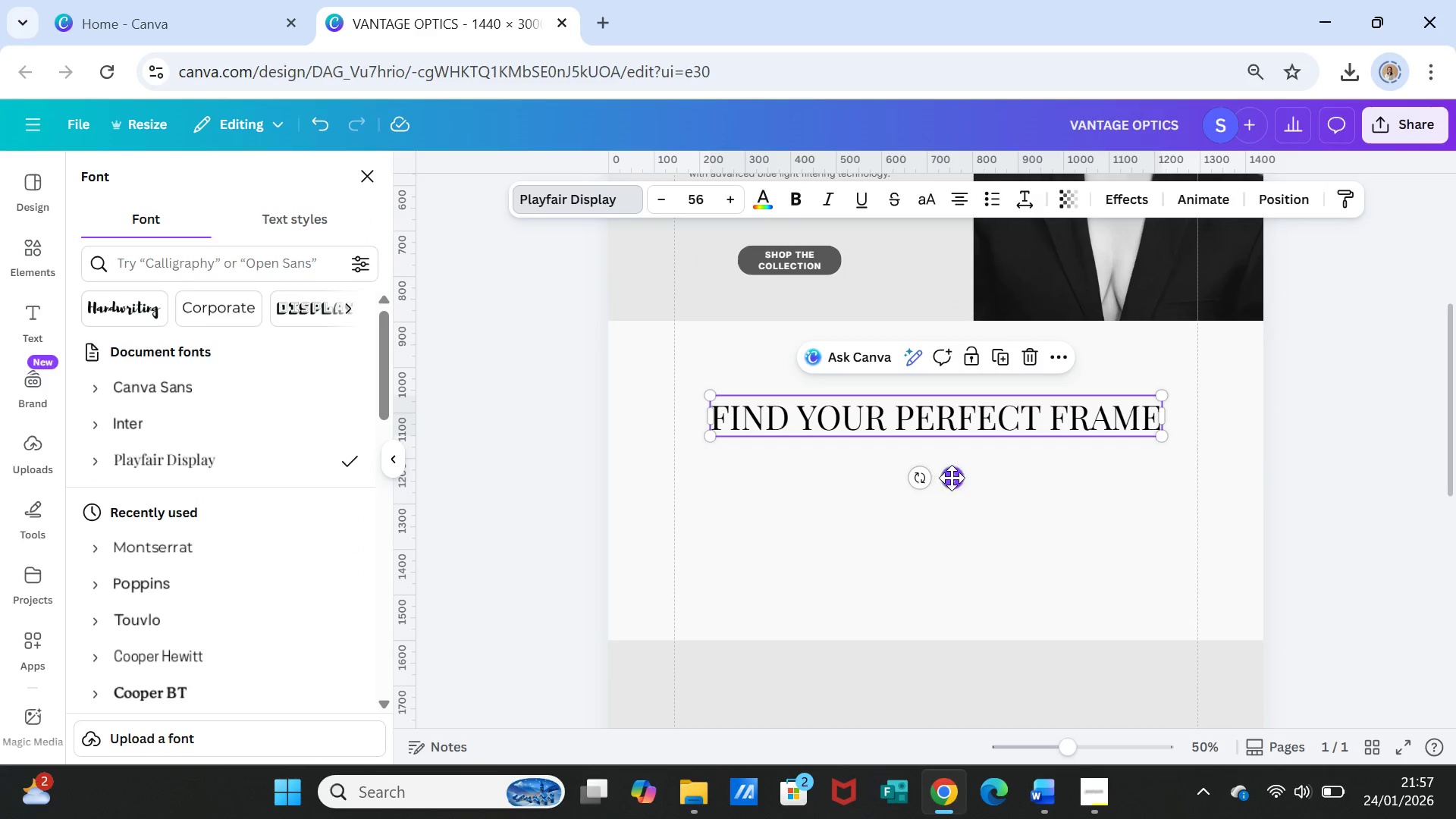 
left_click_drag(start_coordinate=[952, 478], to_coordinate=[950, 429])
 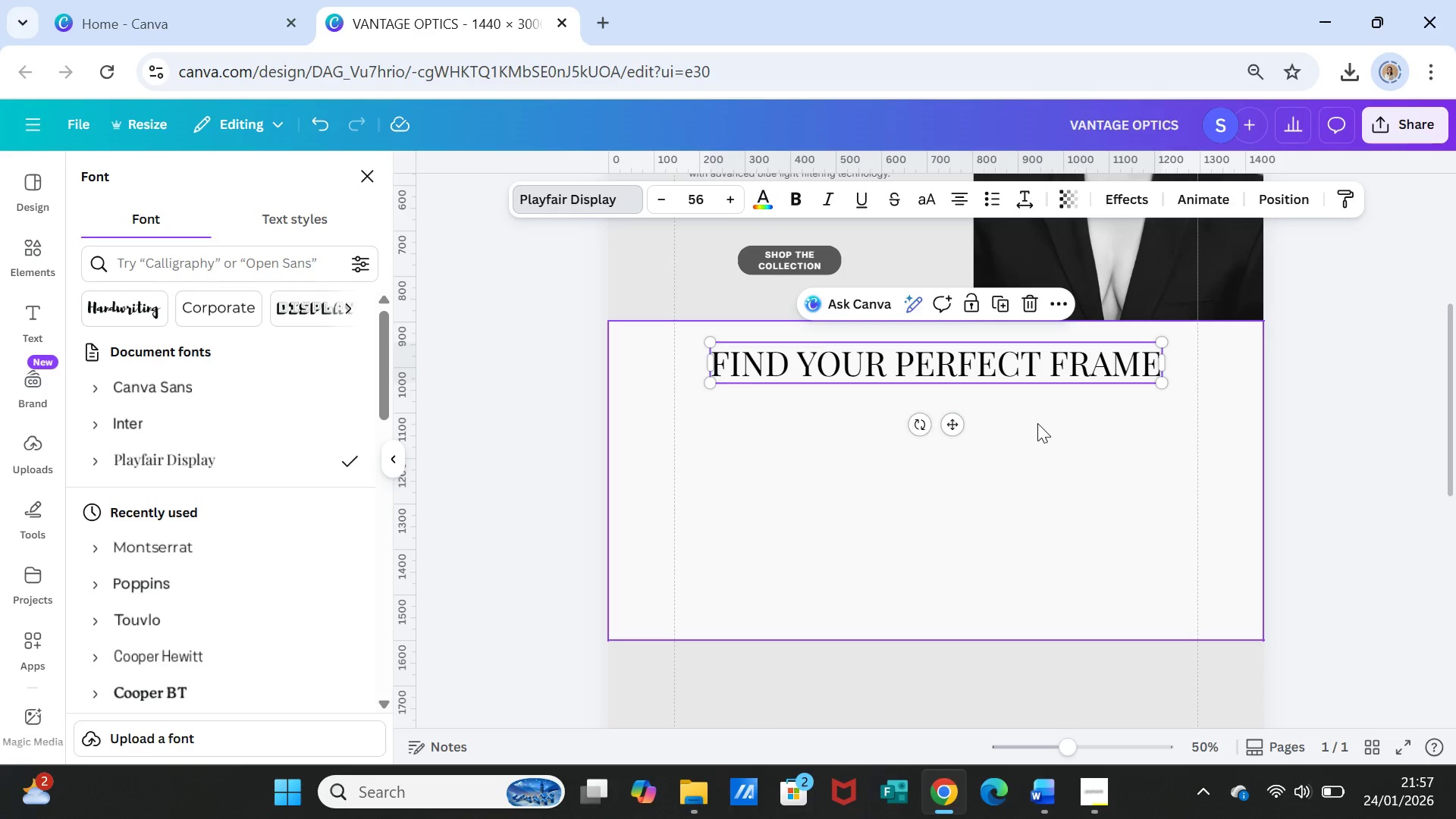 
left_click([990, 368])
 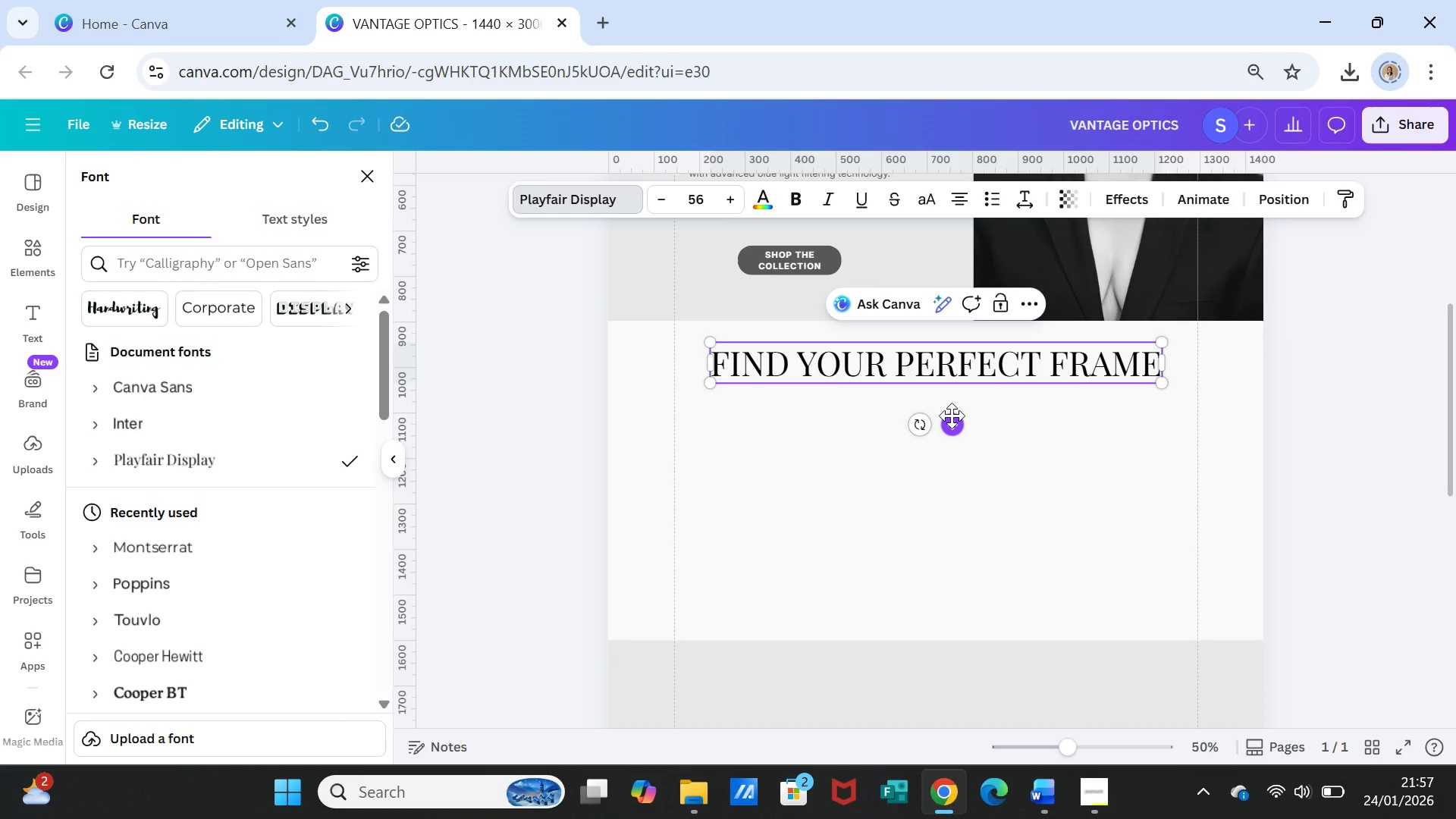 
left_click_drag(start_coordinate=[952, 416], to_coordinate=[951, 440])
 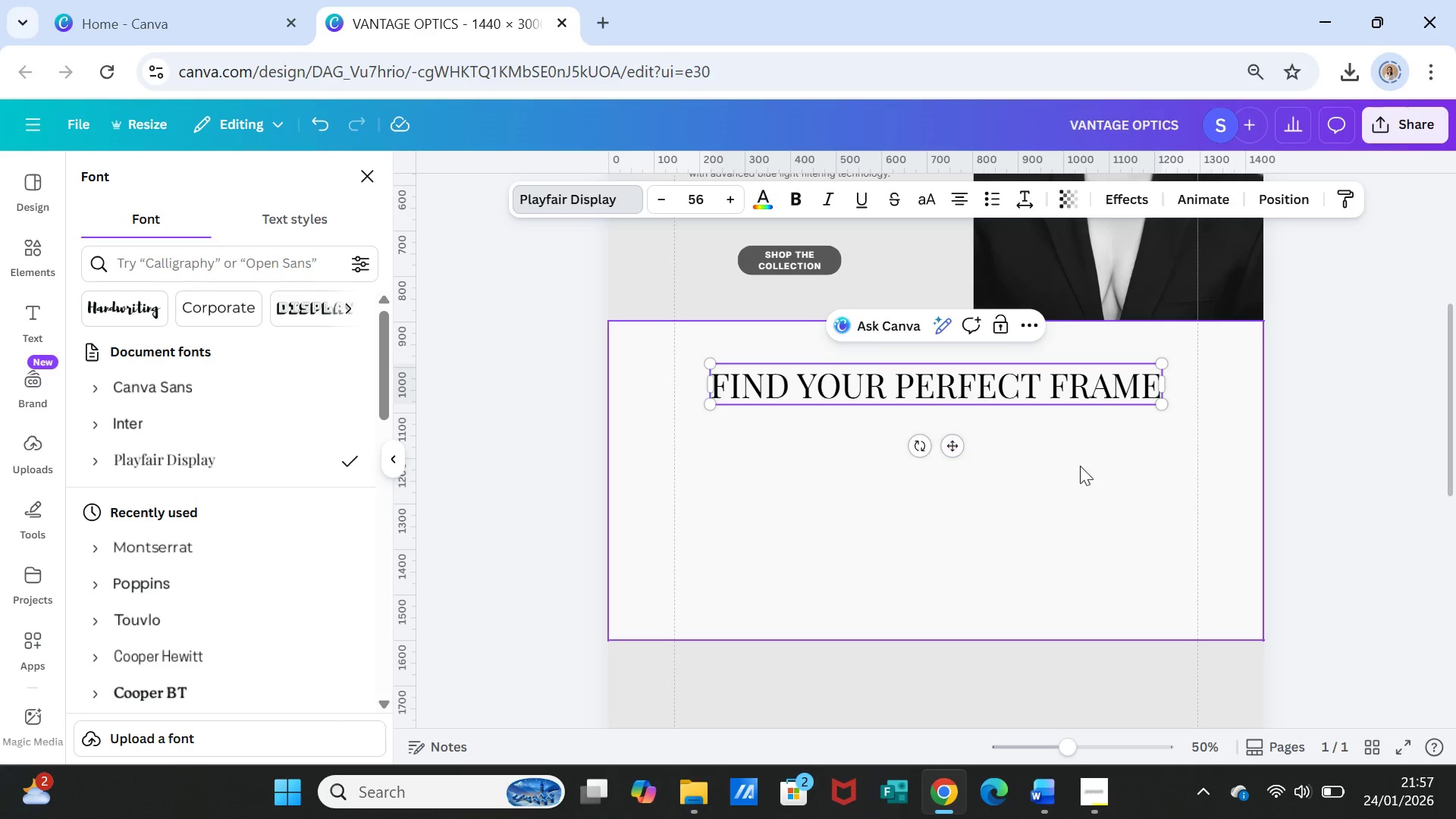 
left_click([1080, 466])
 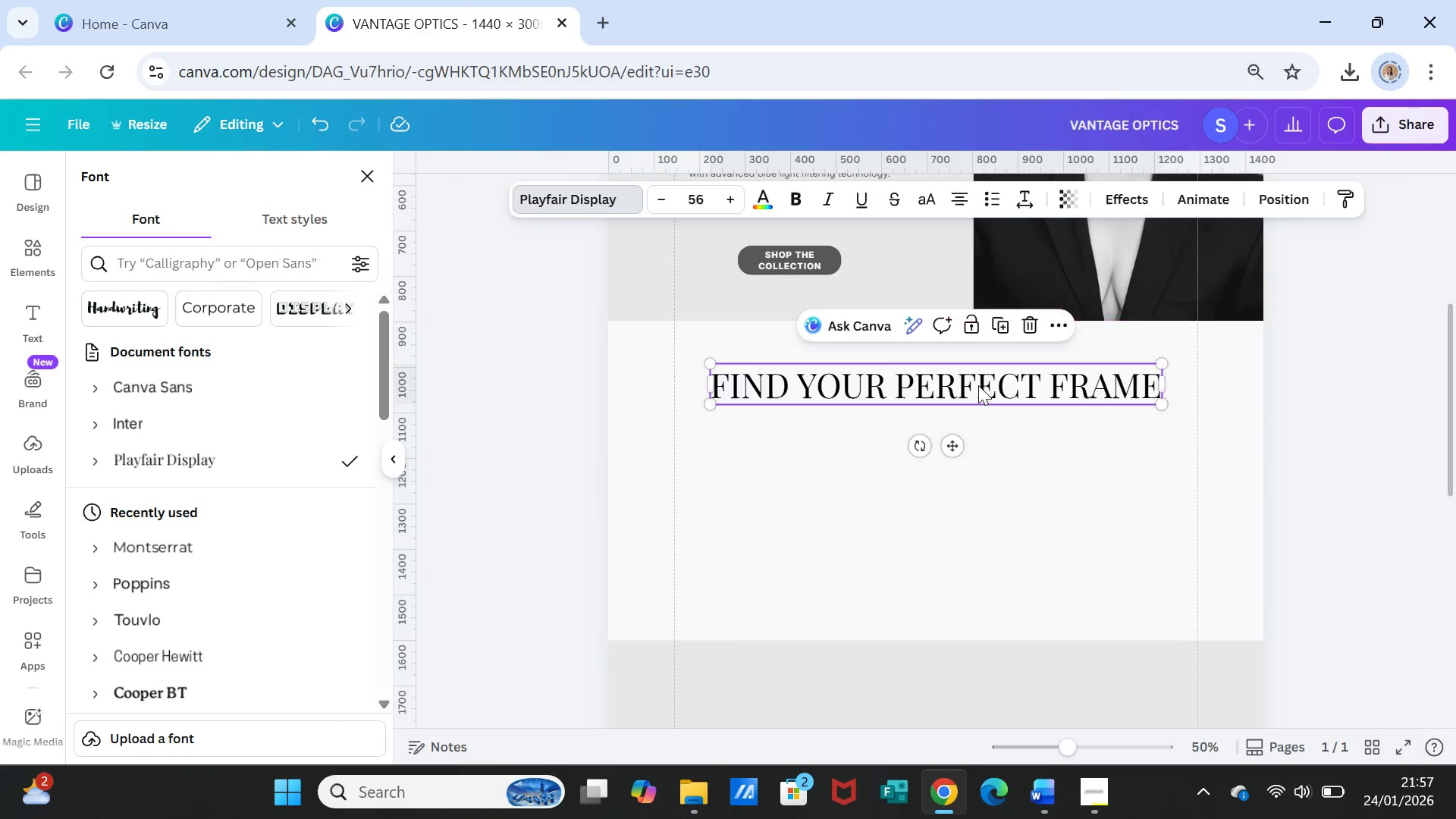 
double_click([978, 385])
 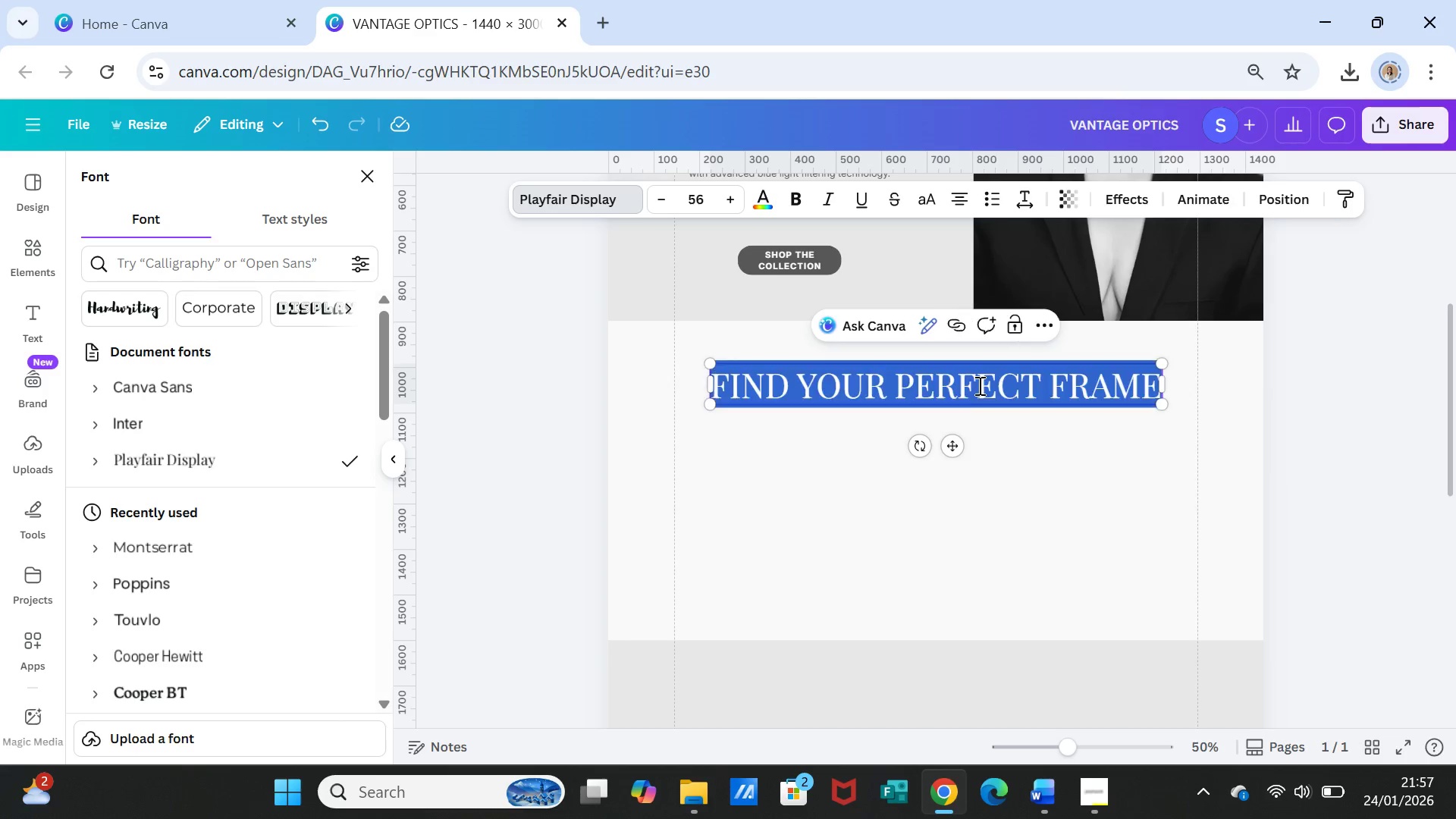 
triple_click([978, 385])
 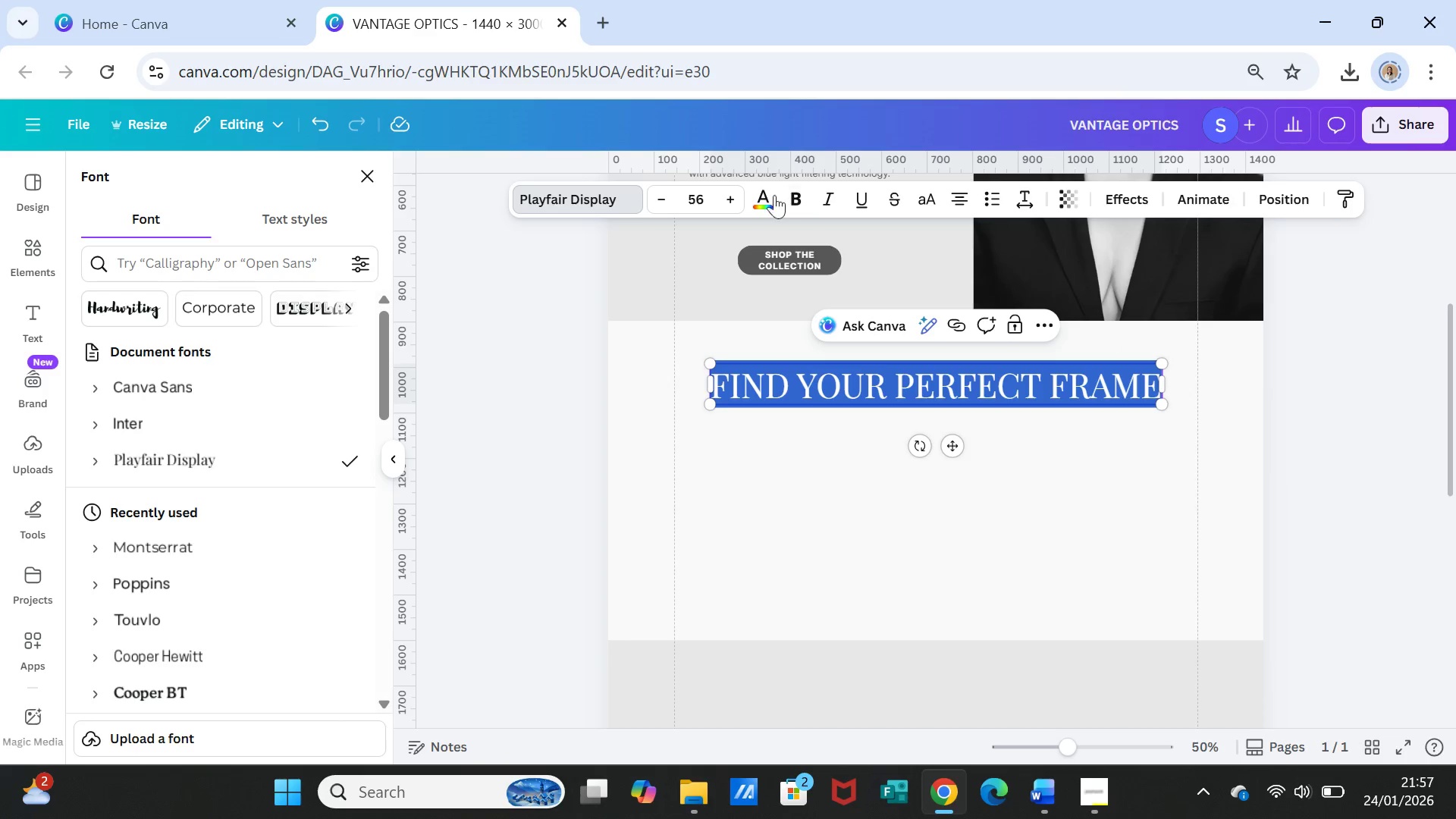 
left_click([772, 190])
 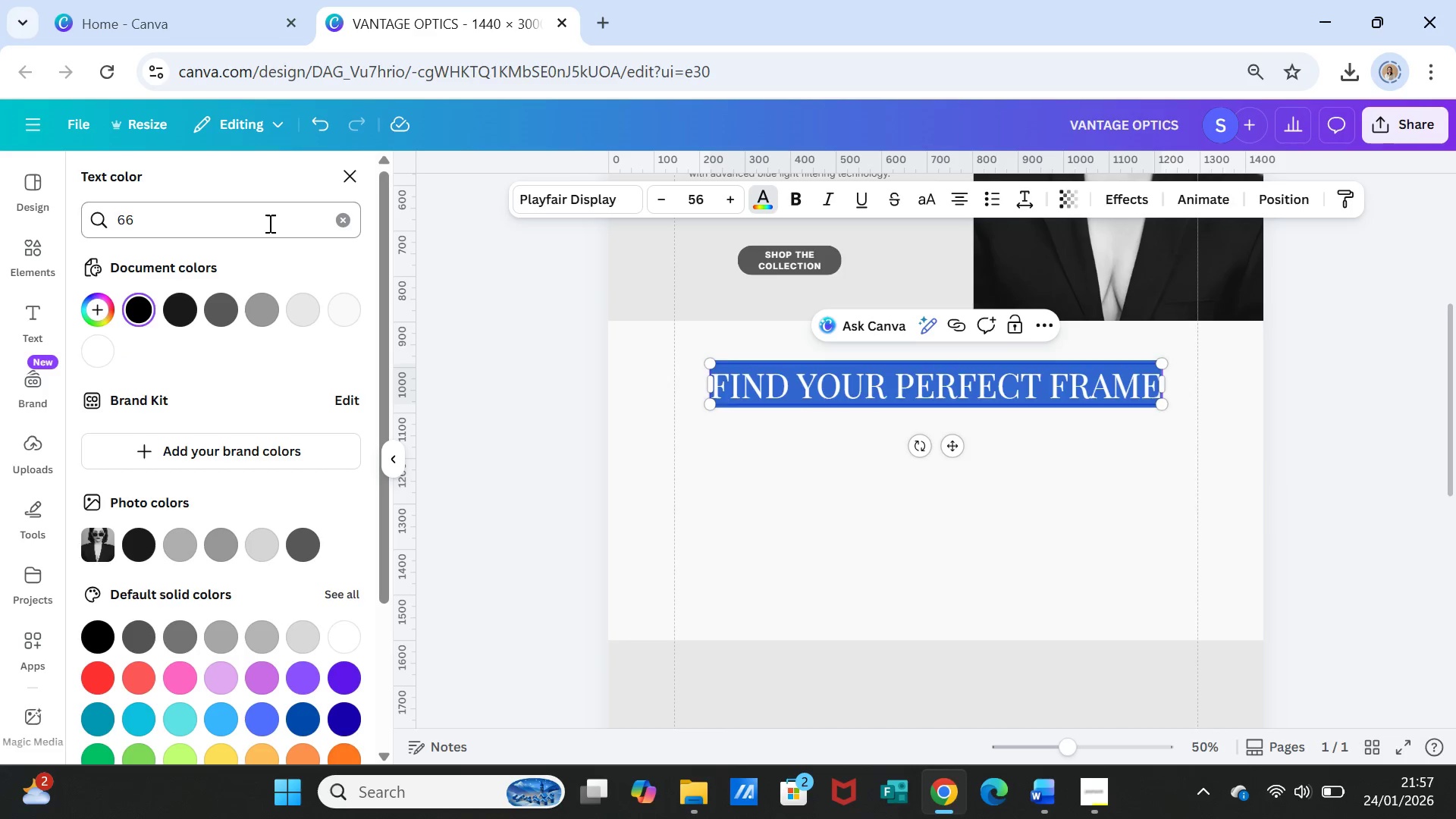 
double_click([268, 222])
 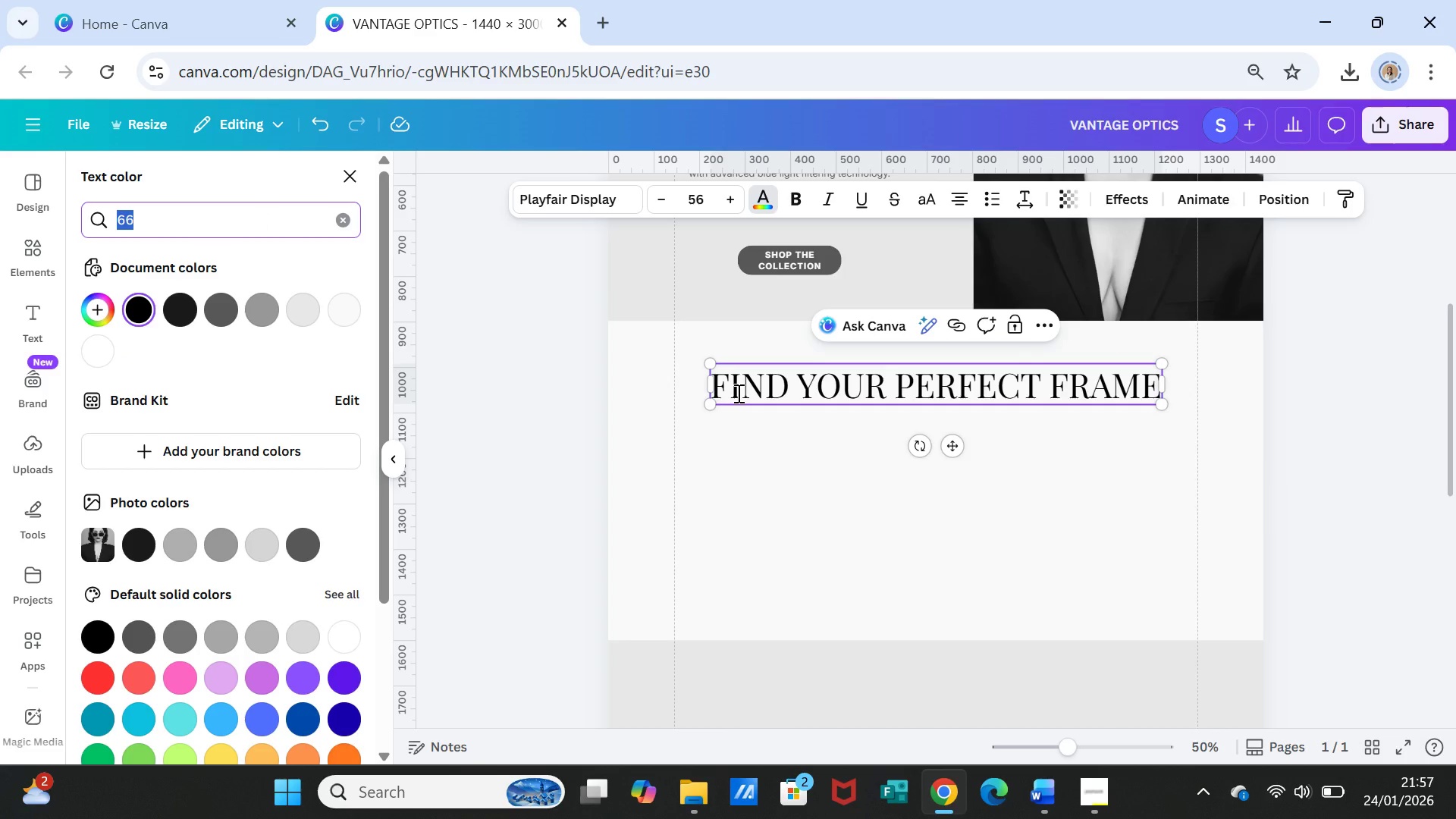 
type(1A1A1A)
 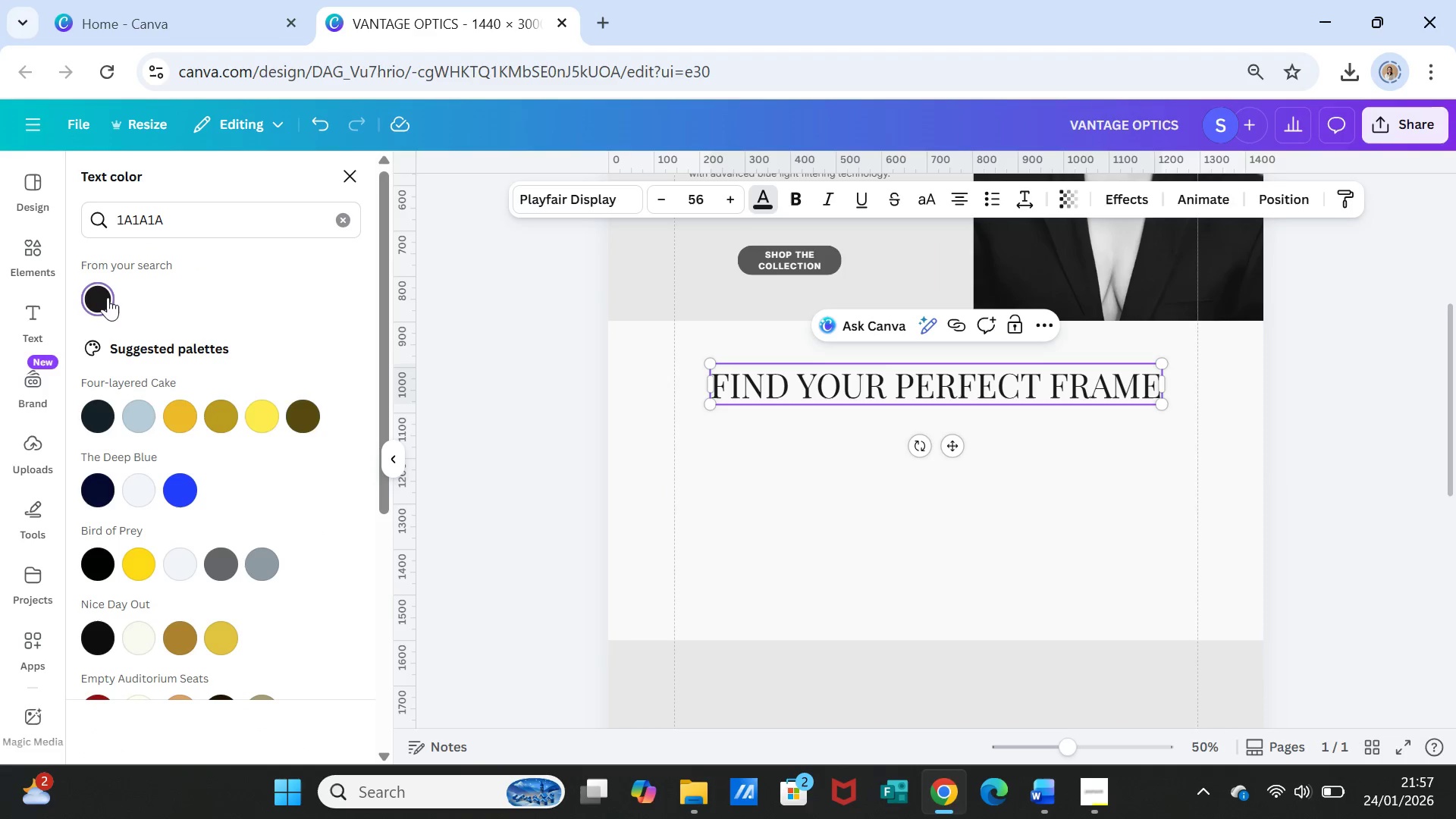 
left_click([913, 494])
 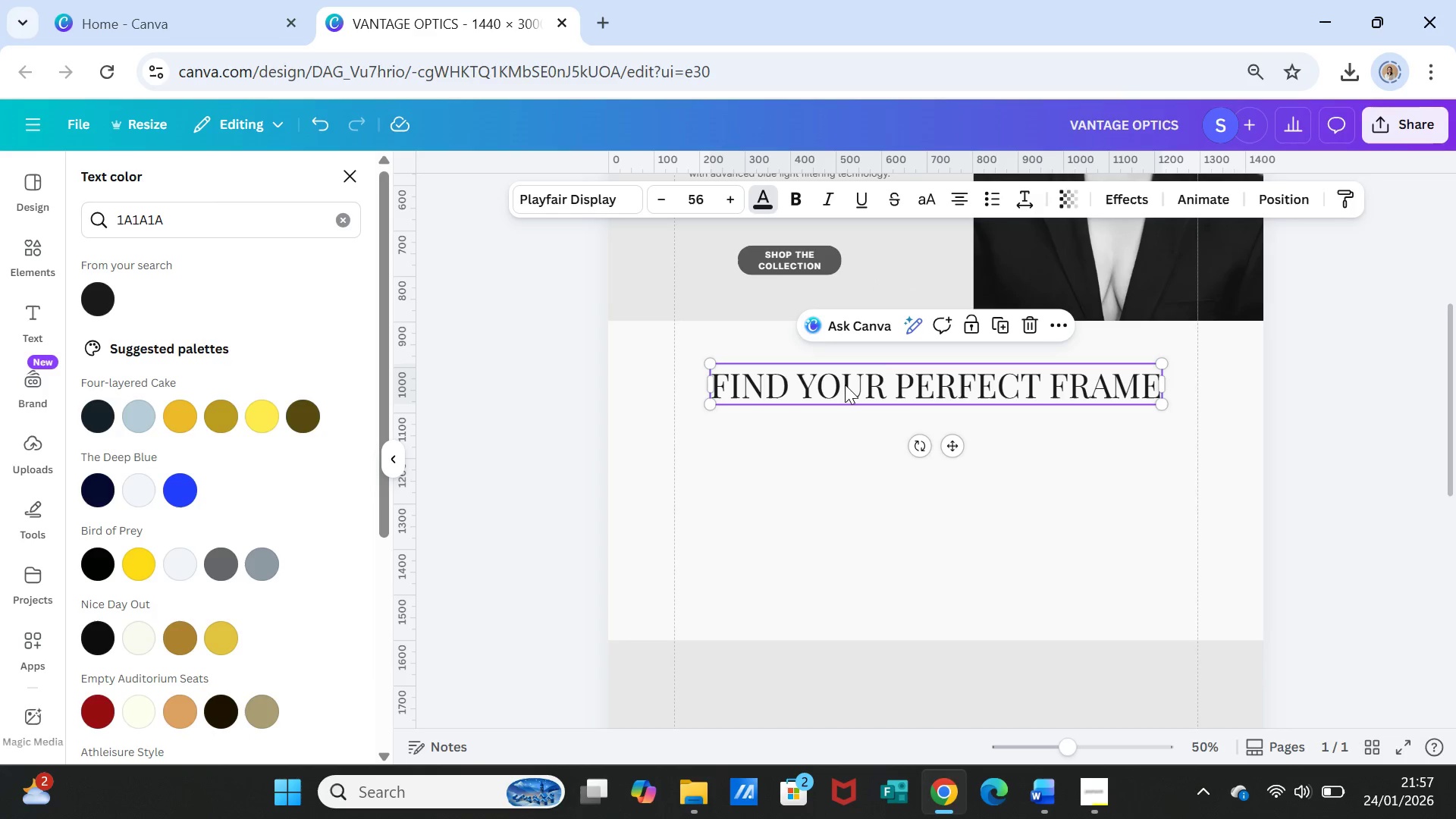 
double_click([845, 384])
 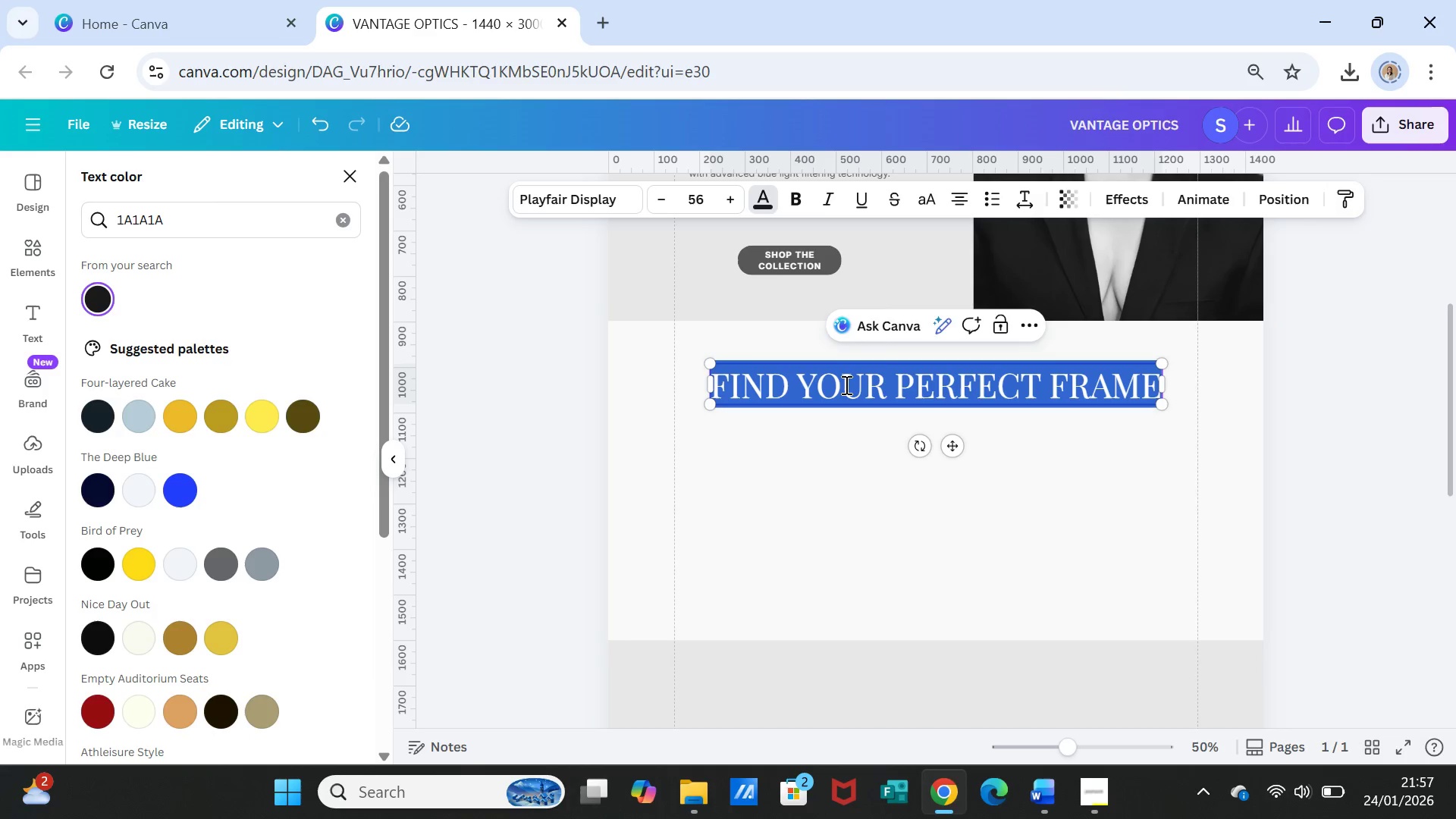 
triple_click([845, 384])
 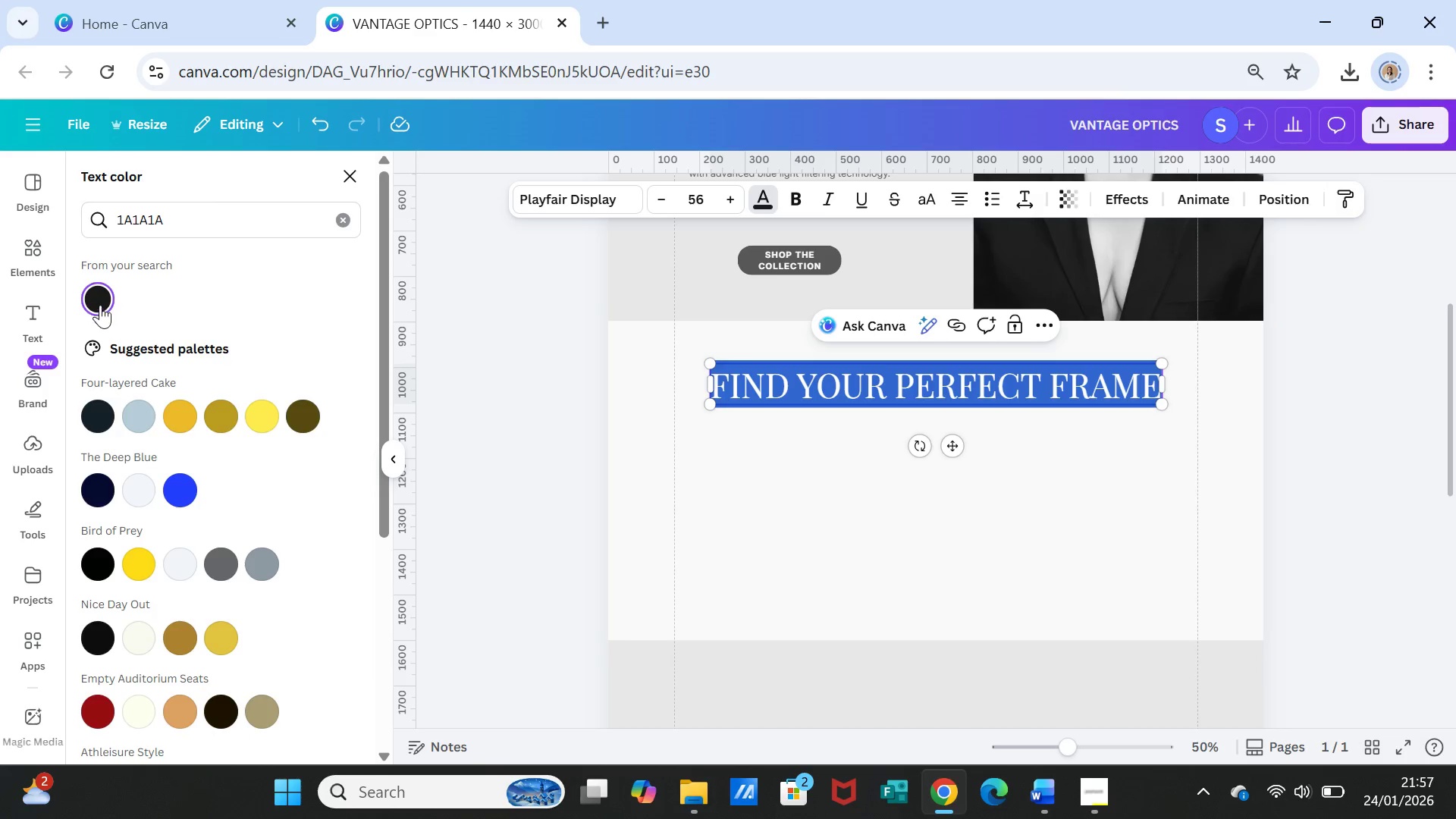 
left_click([99, 302])
 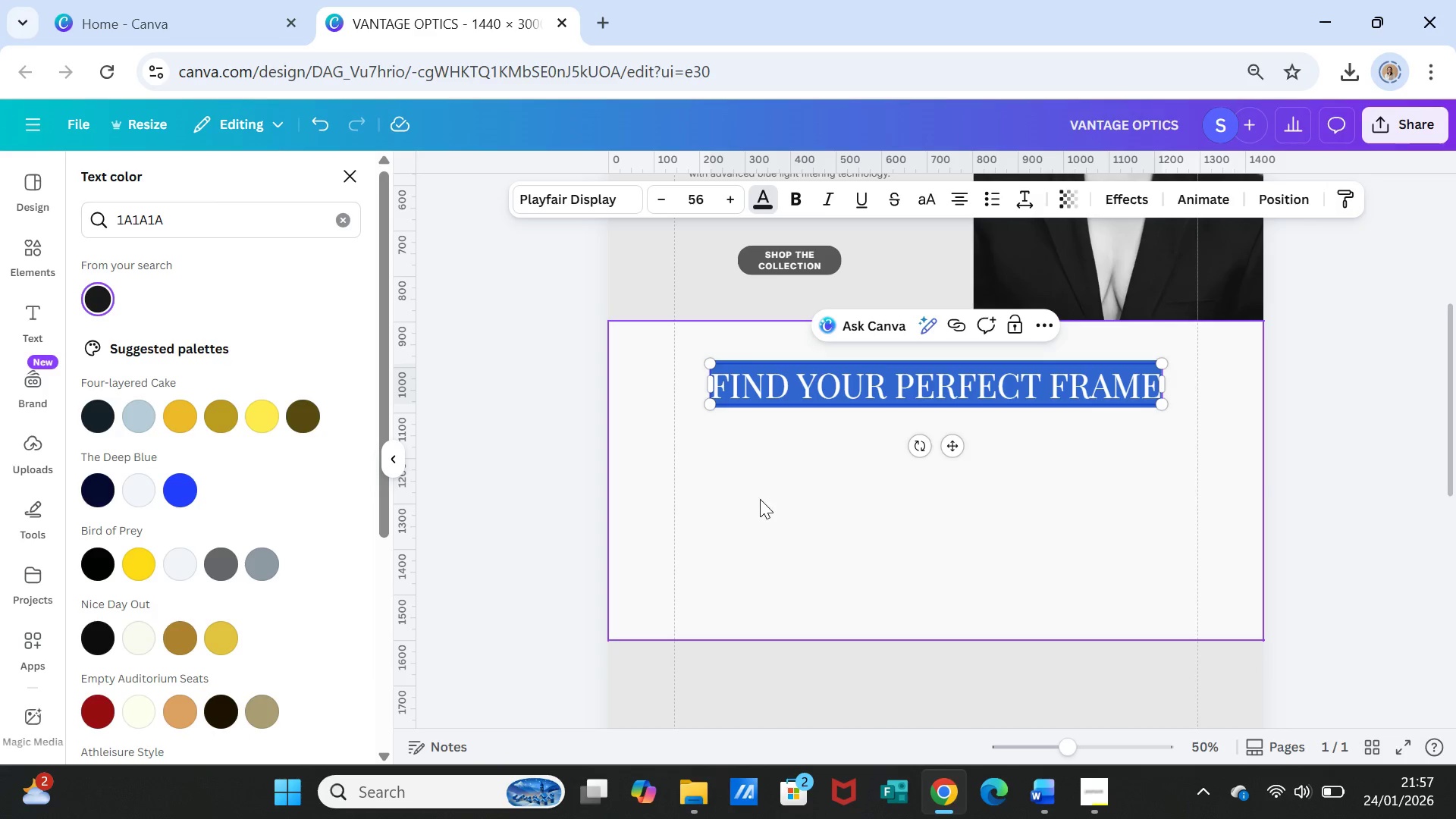 
left_click([760, 499])
 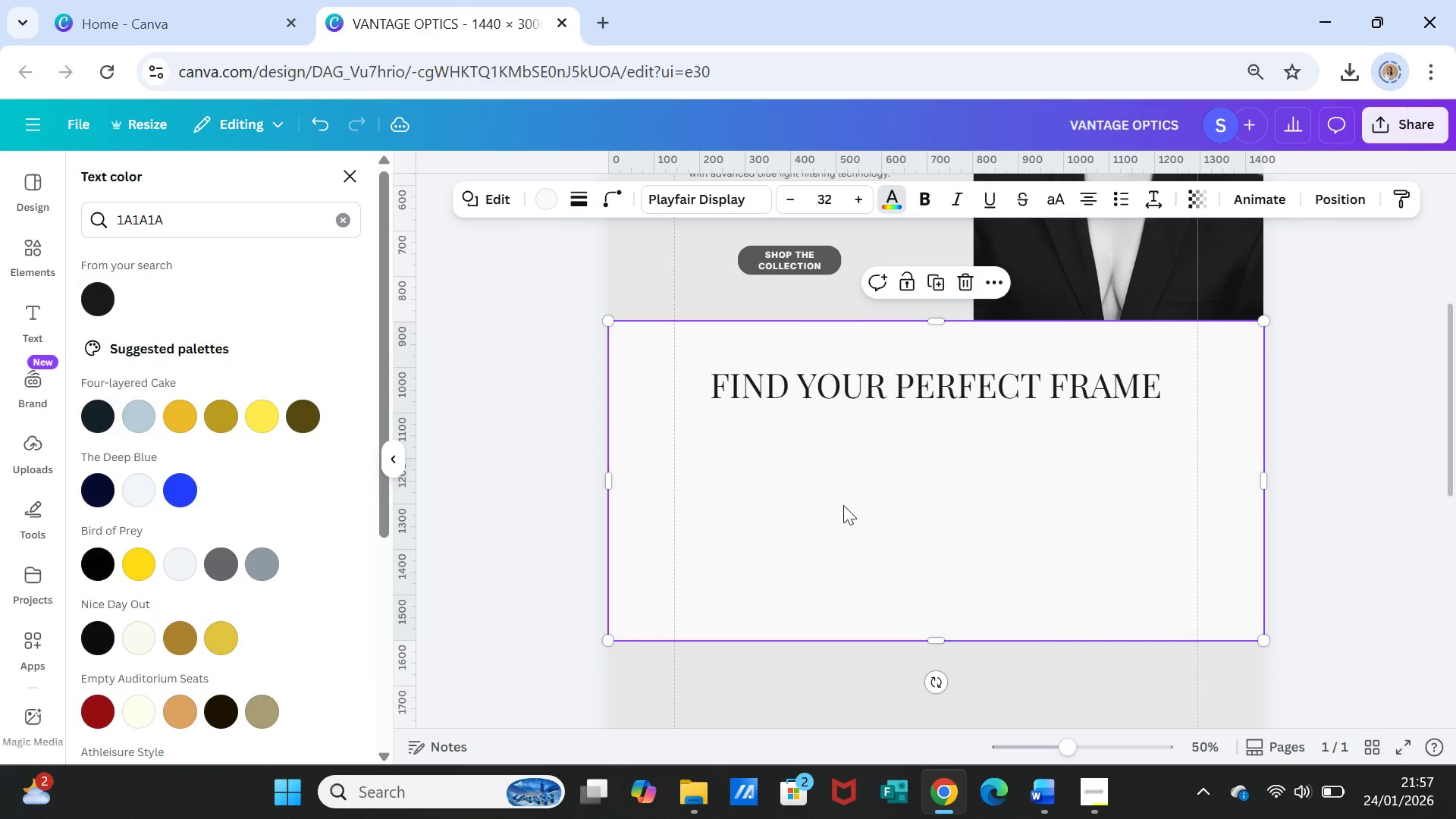 
left_click([843, 505])
 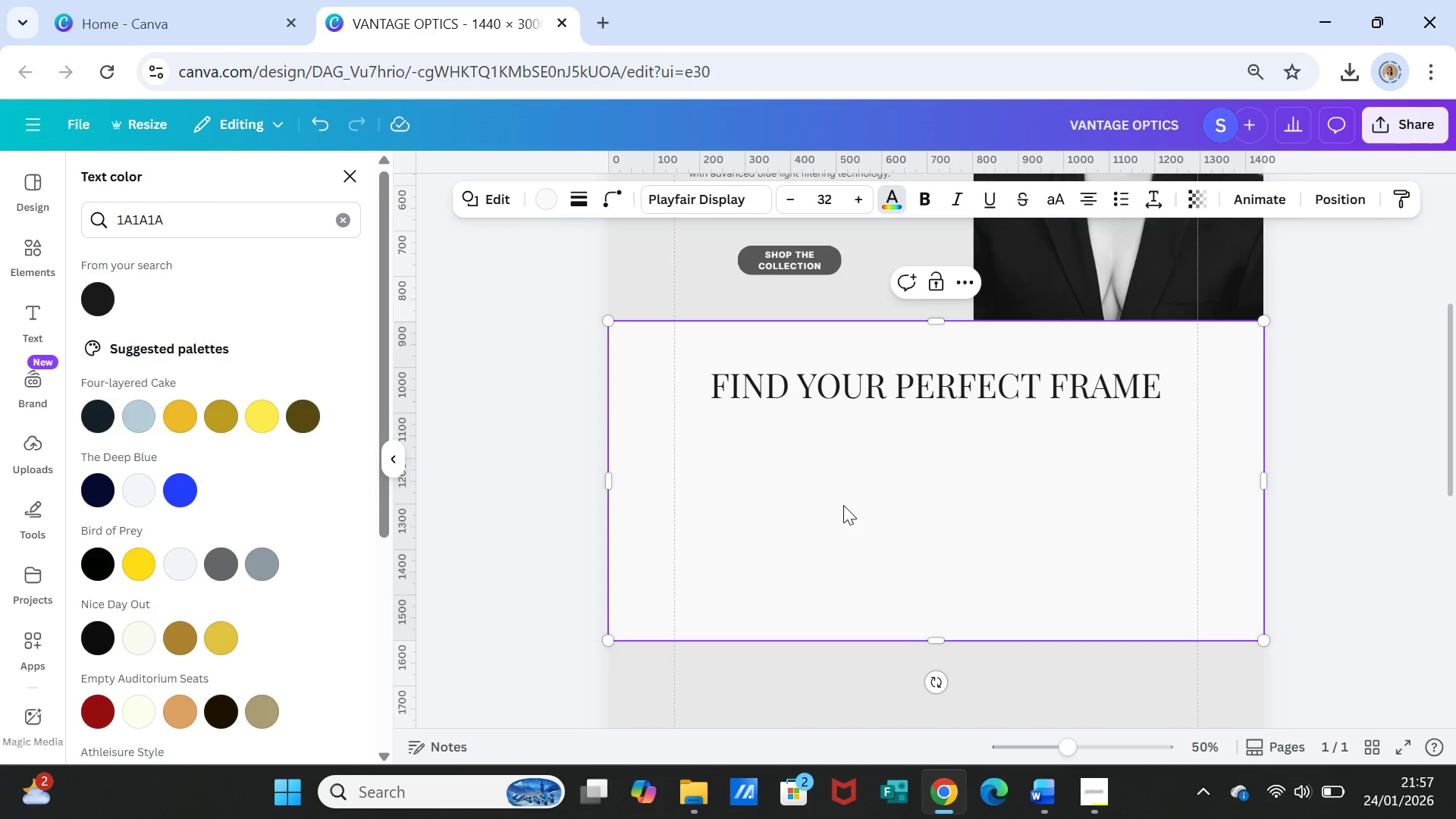 
wait(6.67)
 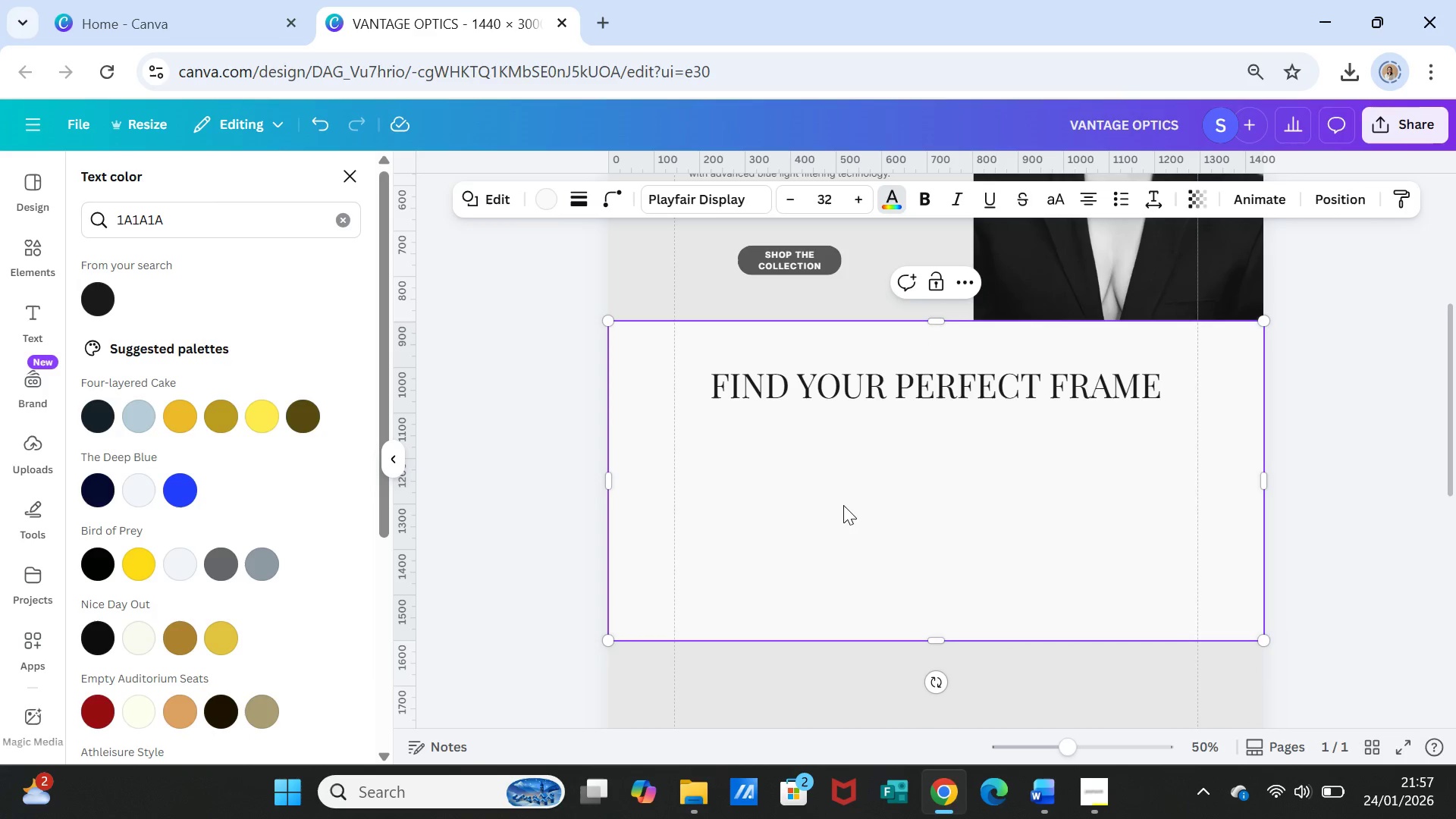 
left_click([29, 318])
 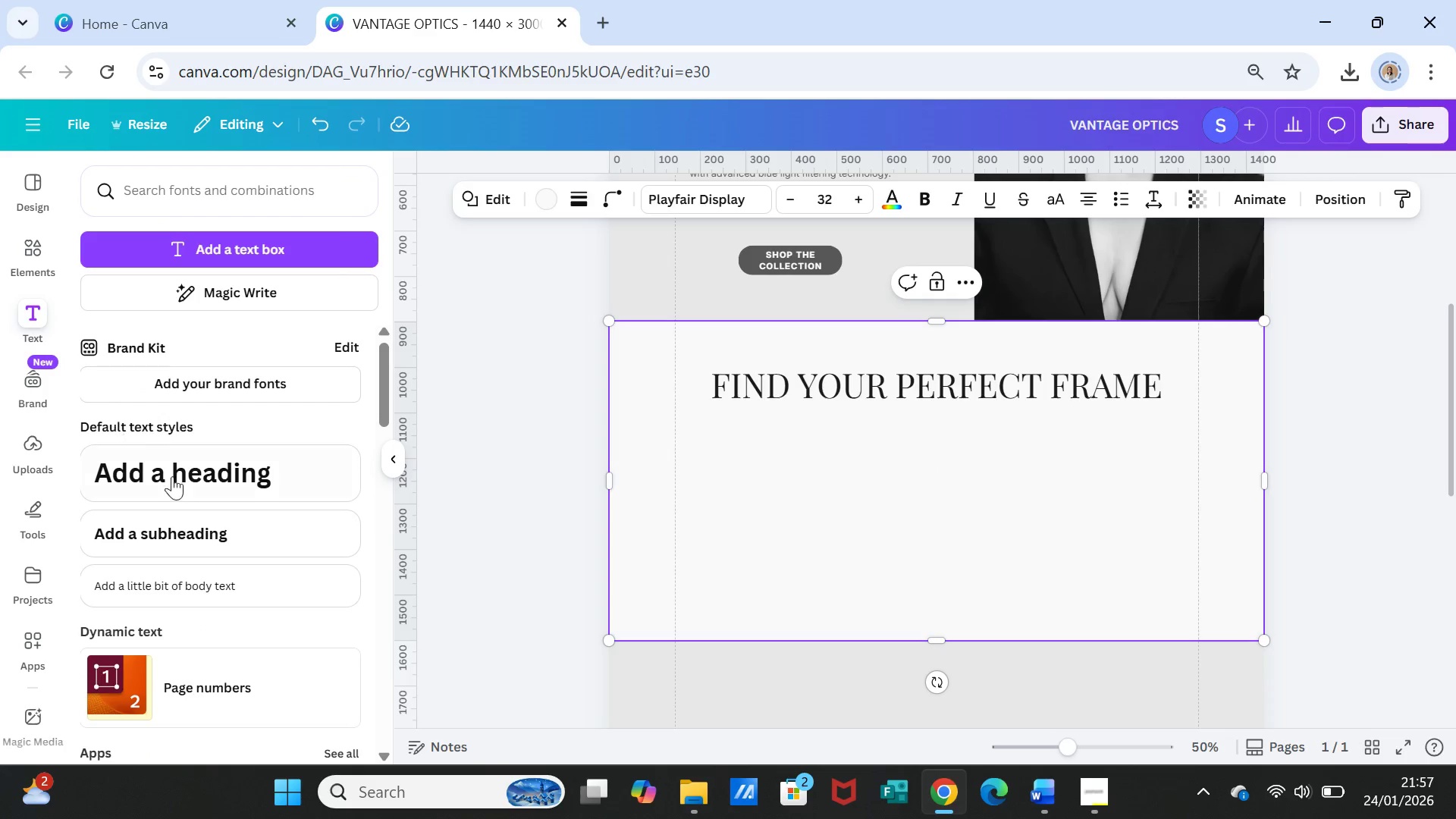 
left_click([183, 539])
 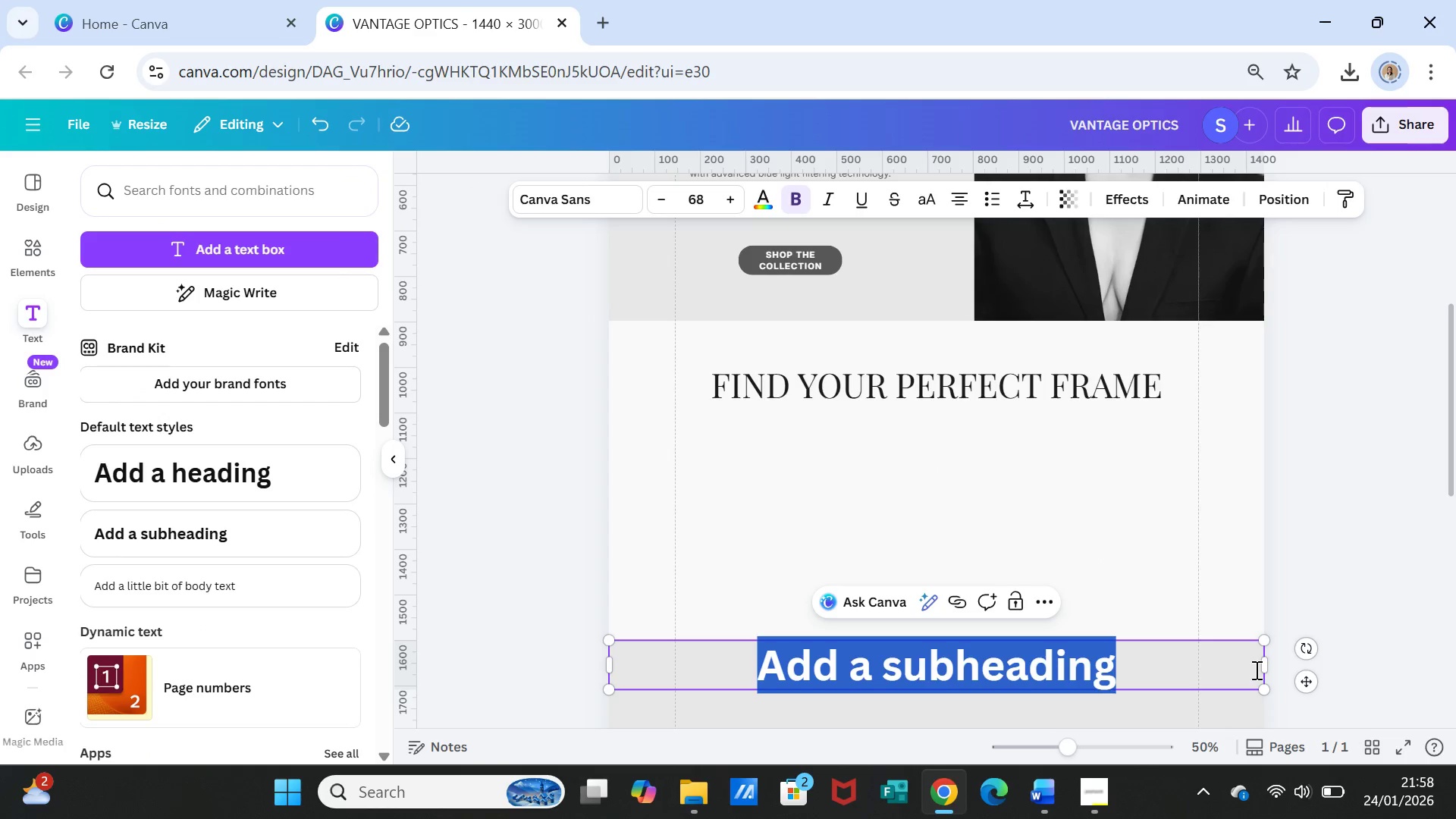 
left_click_drag(start_coordinate=[1270, 667], to_coordinate=[976, 673])
 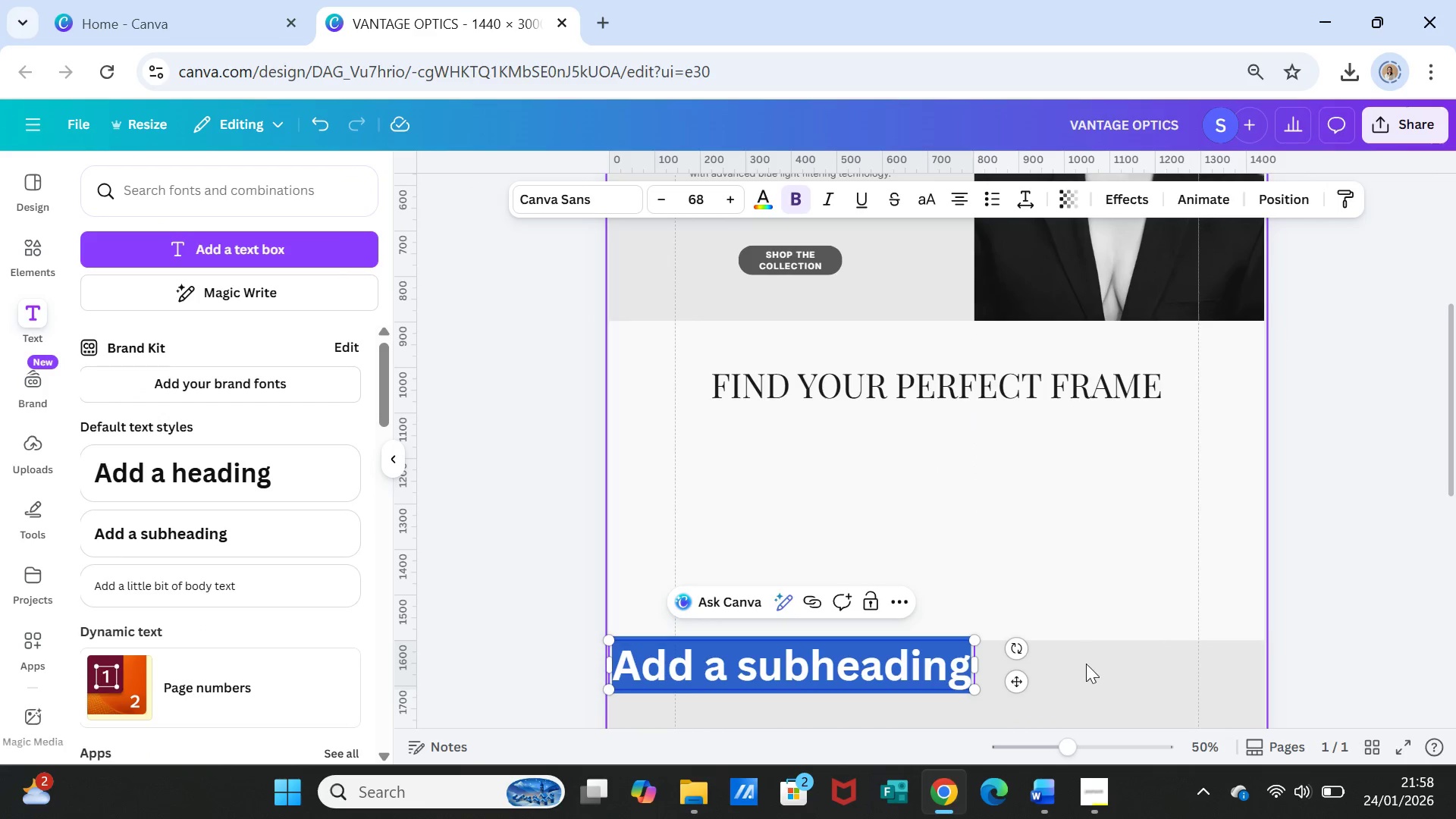 
left_click([1086, 664])
 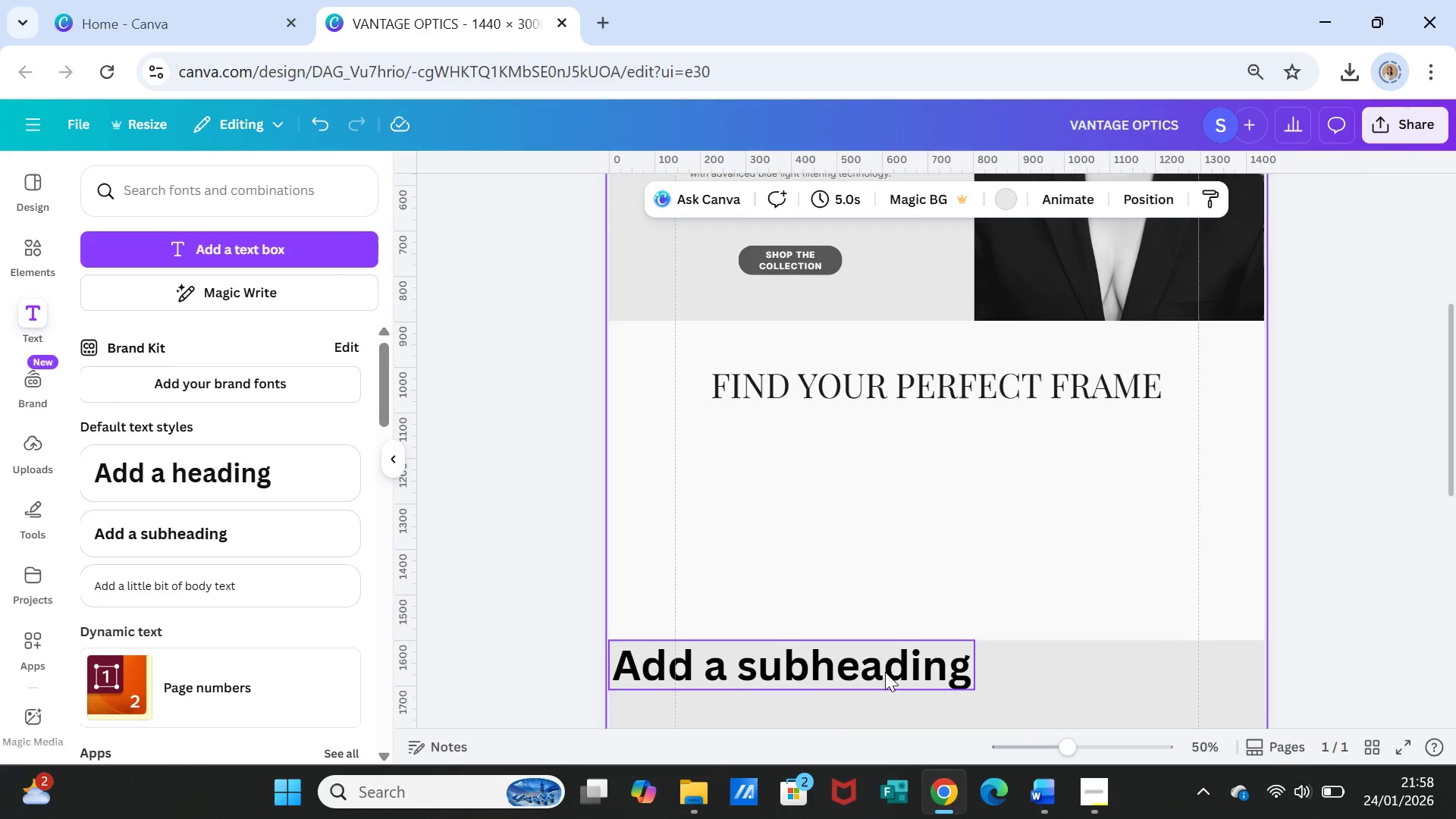 
left_click([885, 672])
 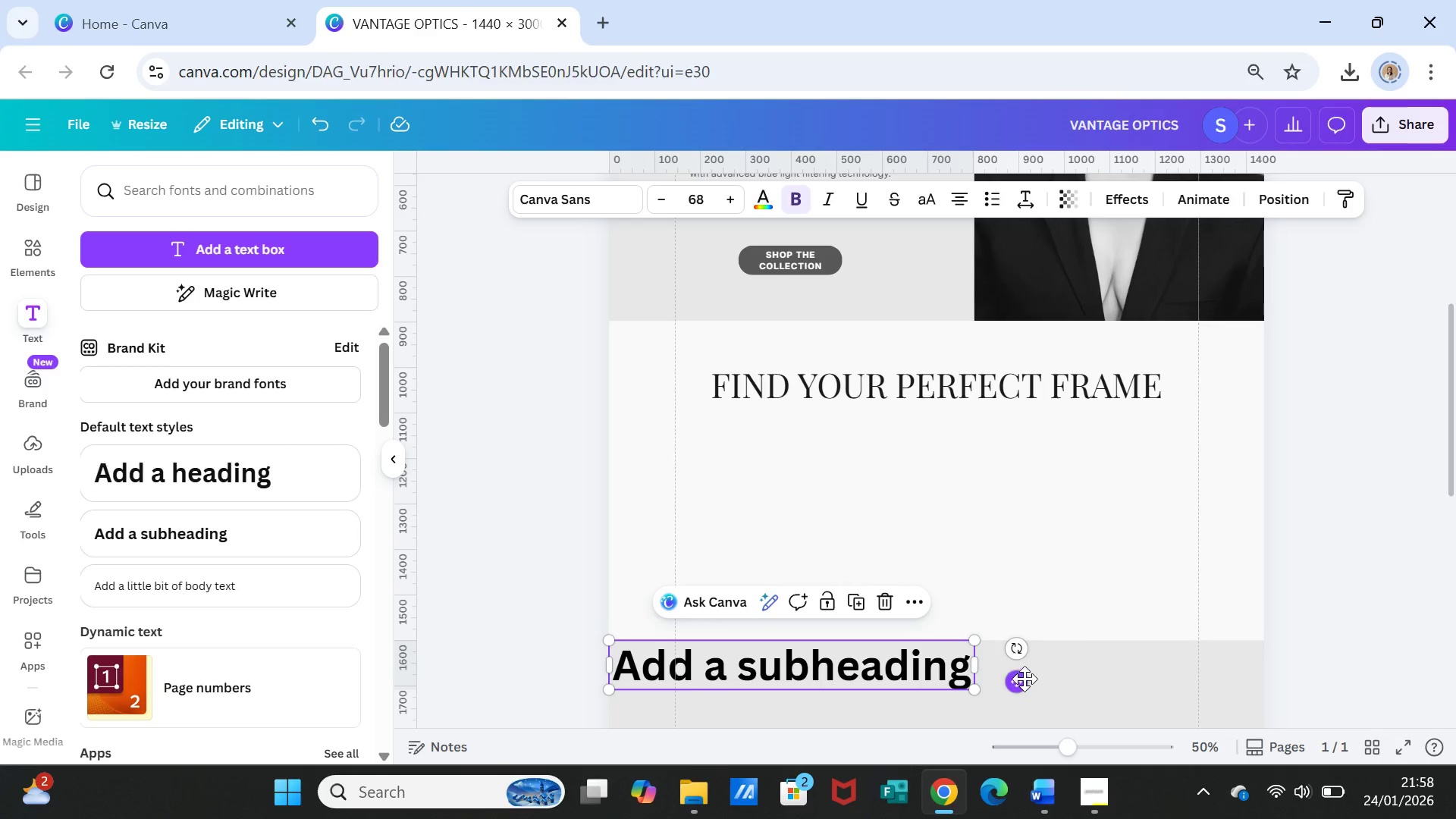 
left_click_drag(start_coordinate=[1023, 682], to_coordinate=[1163, 469])
 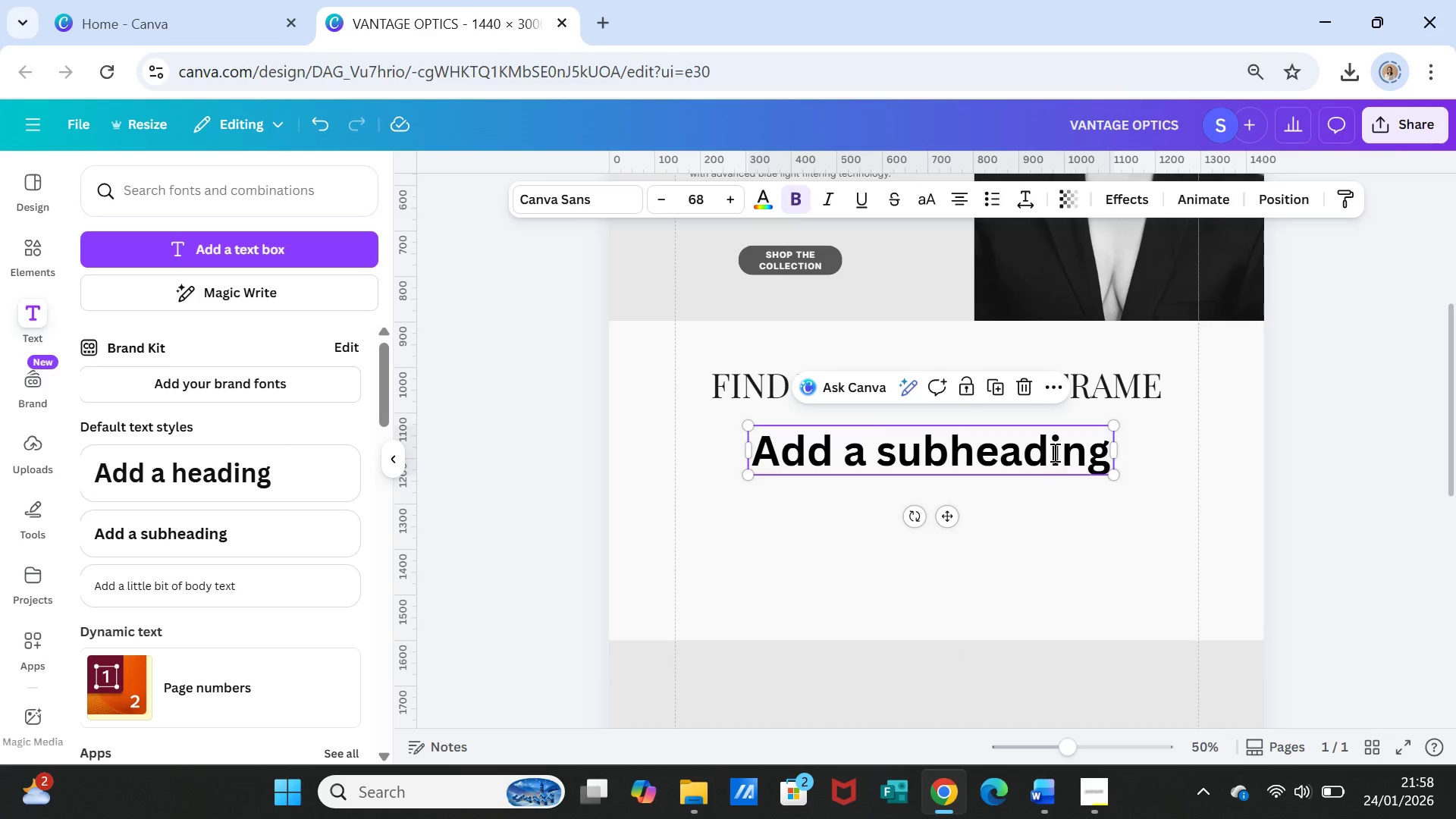 
double_click([1053, 452])
 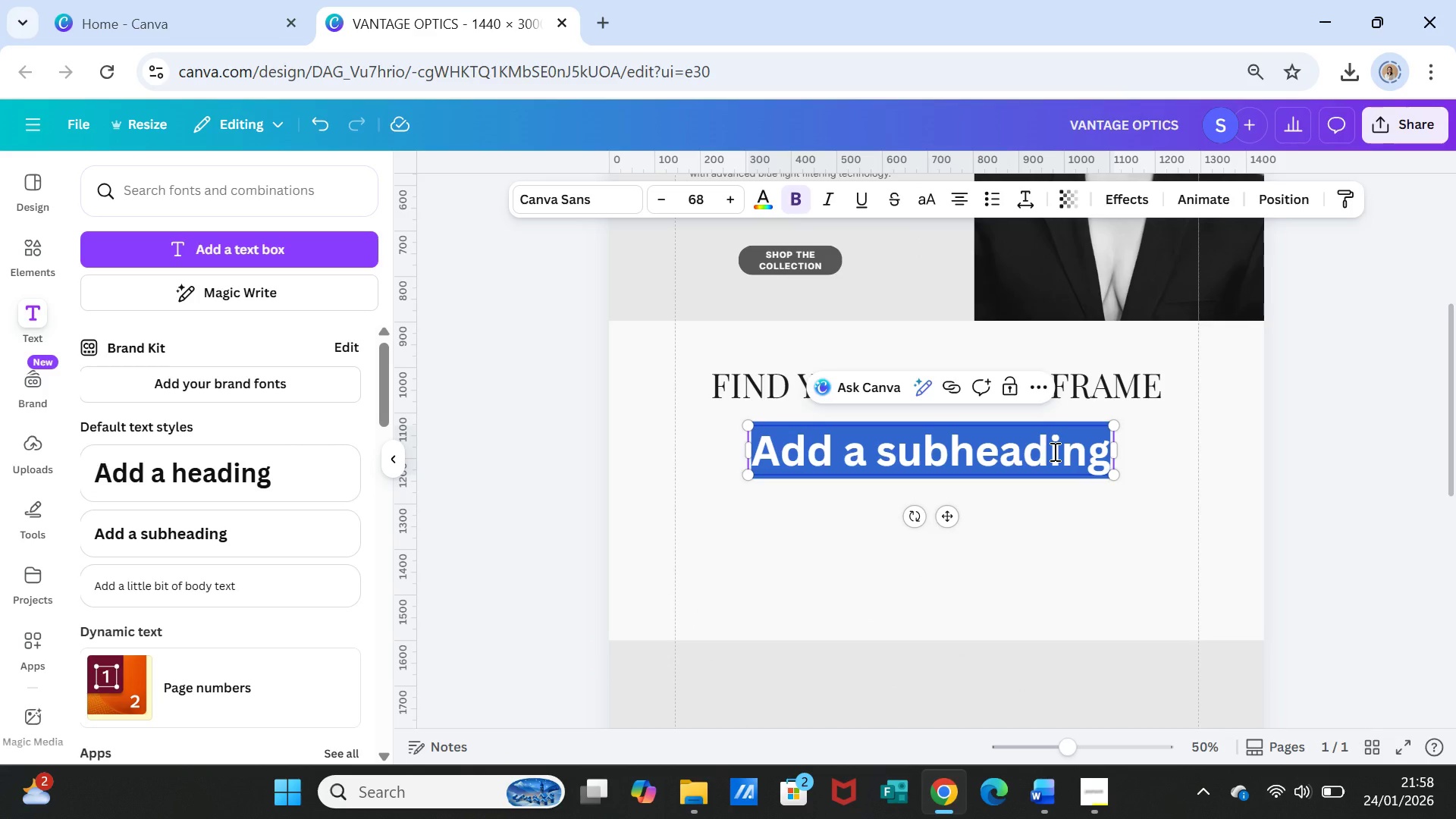 
triple_click([1053, 451])
 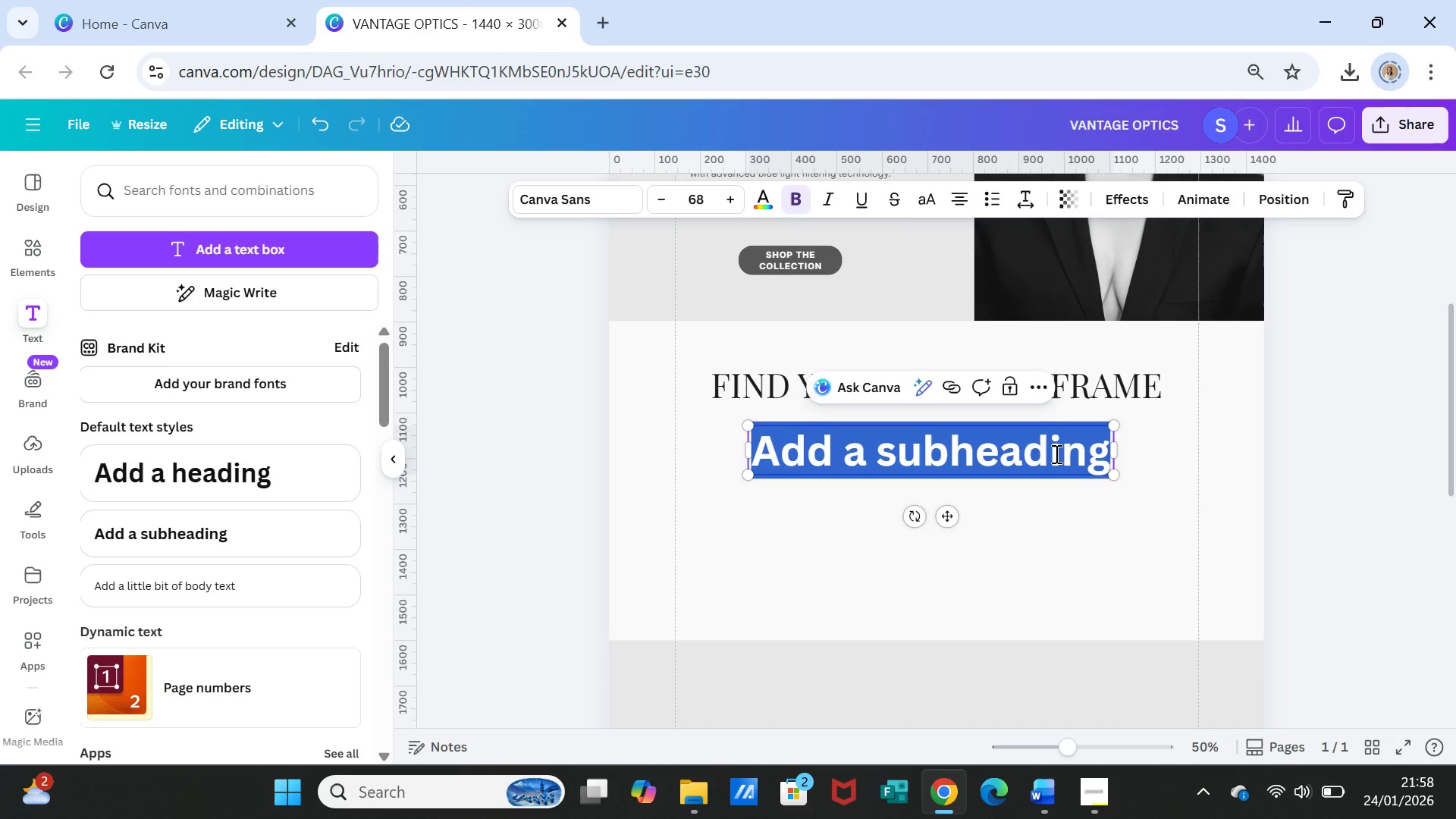 
key(CapsLock)
 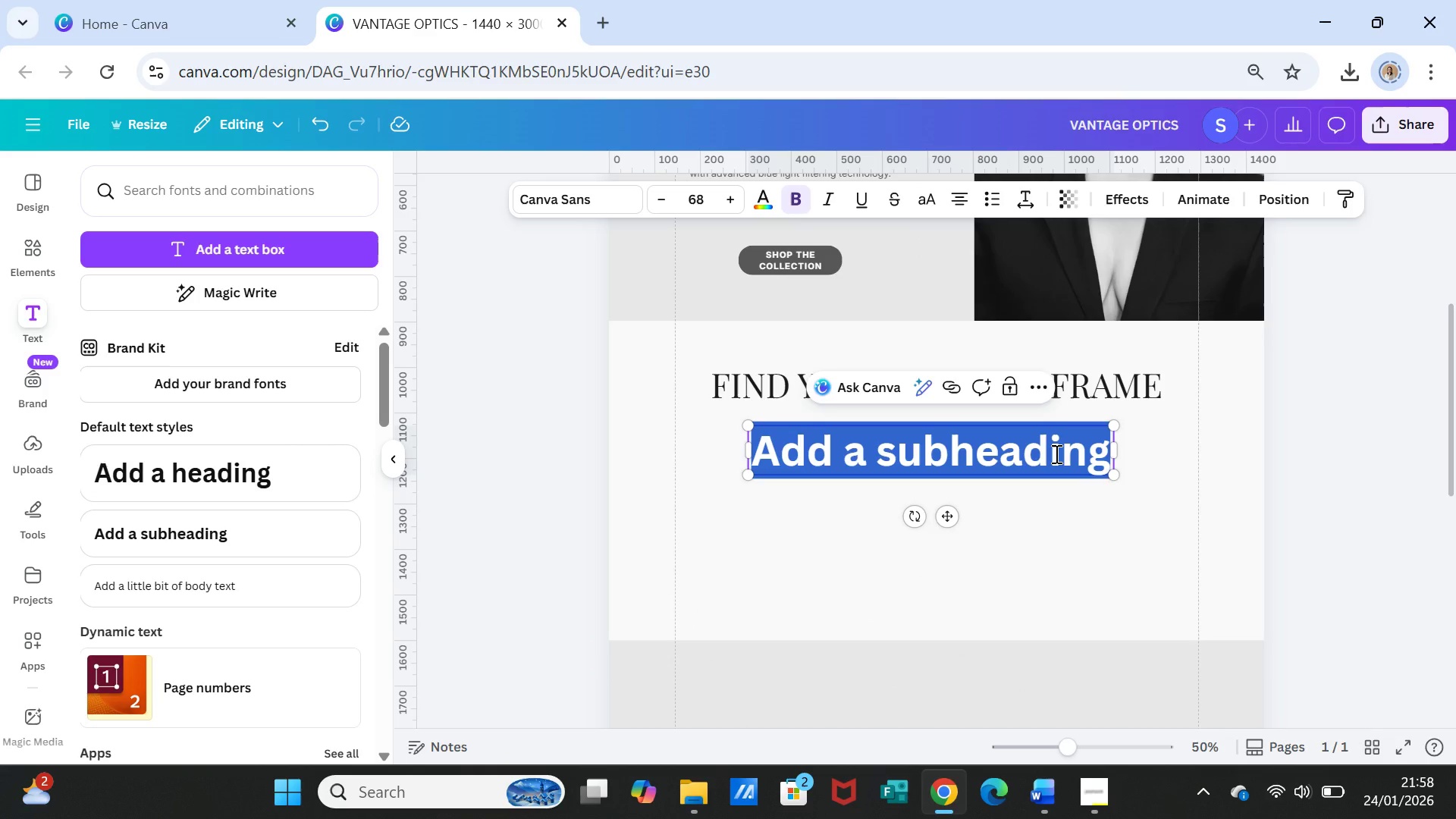 
key(CapsLock)
 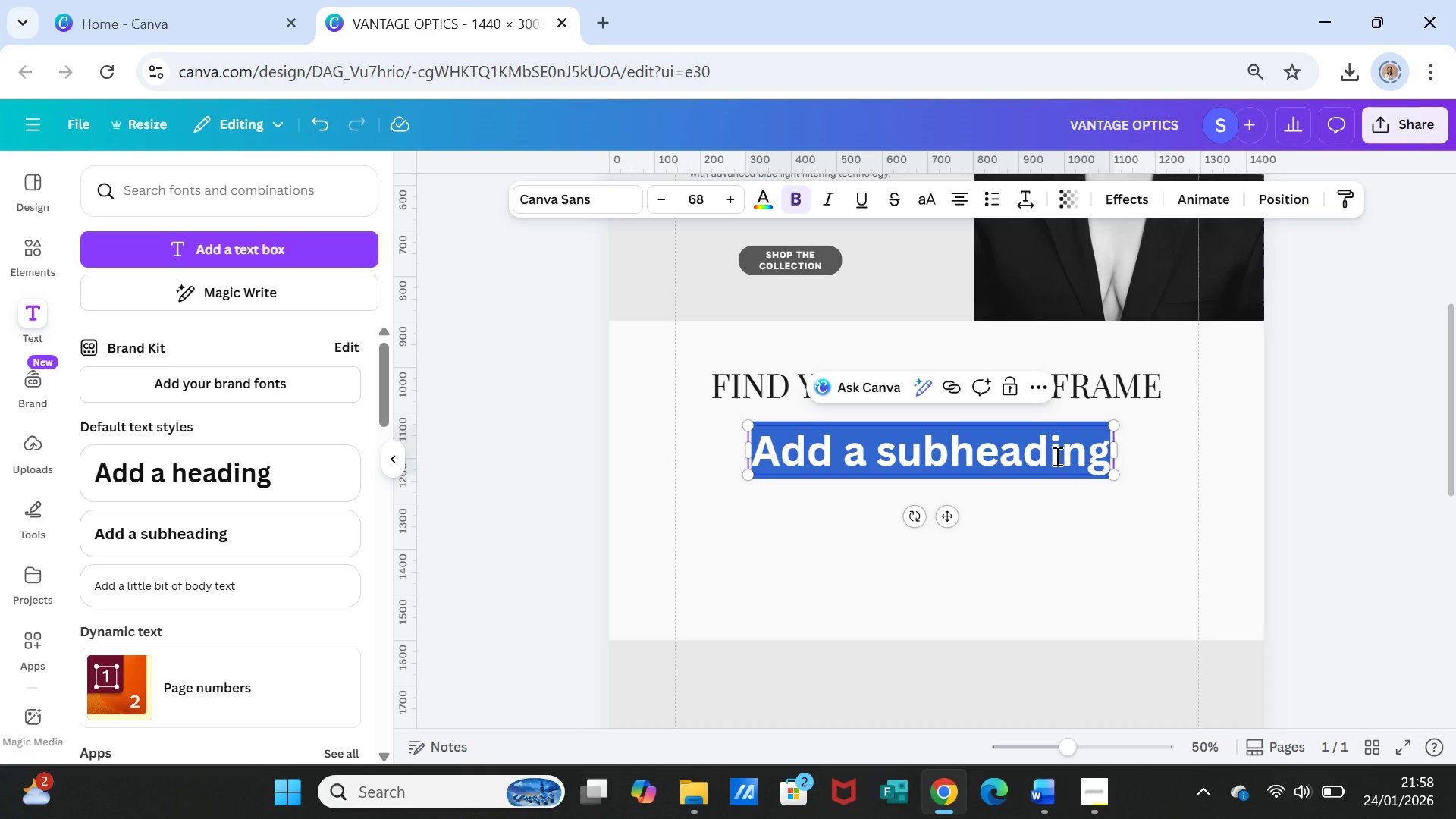 
wait(12.94)
 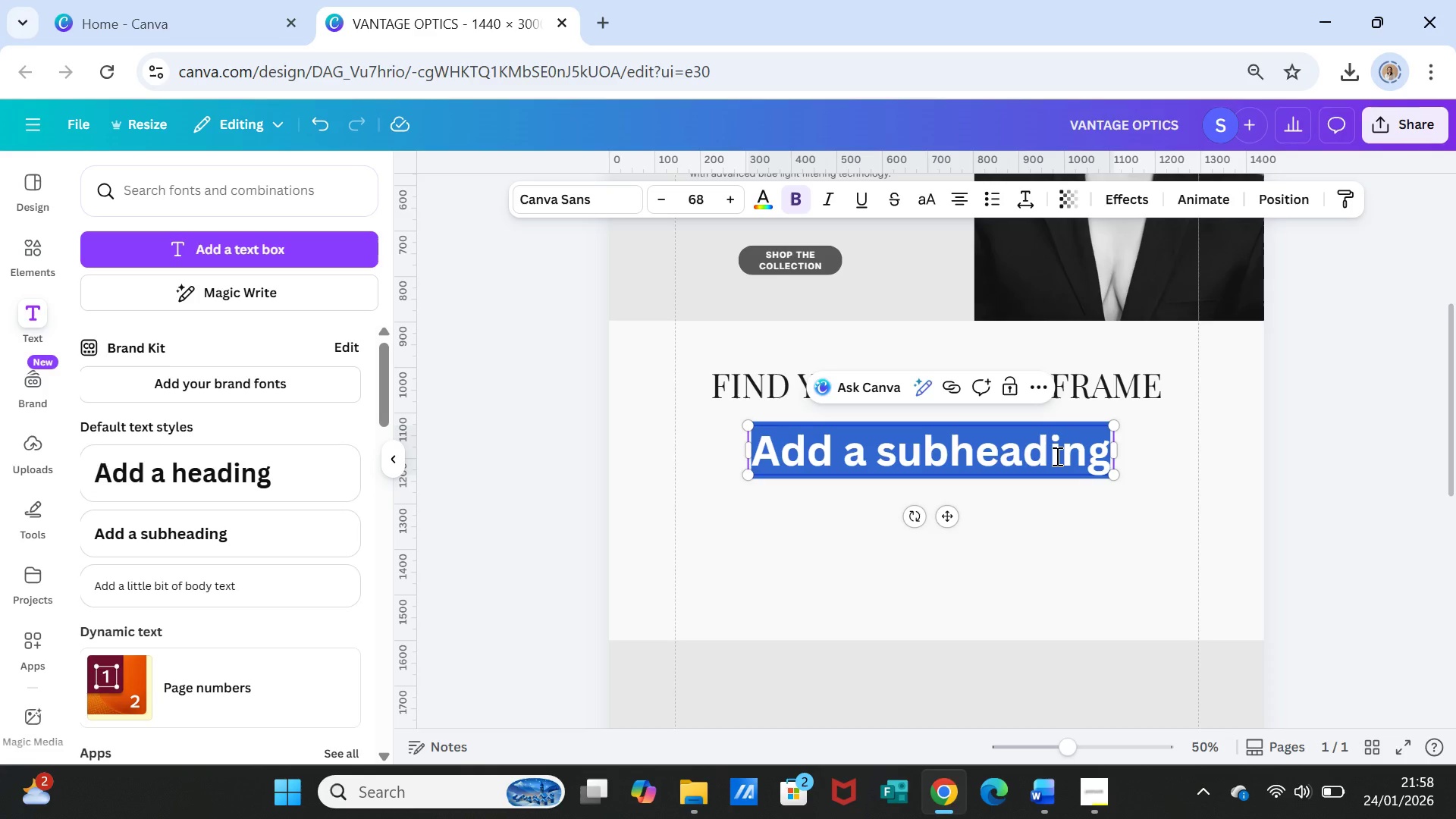 
type(Answer 3 Question to discover frames designed for your unique style ad)
key(Backspace)
type(nd face shape)
 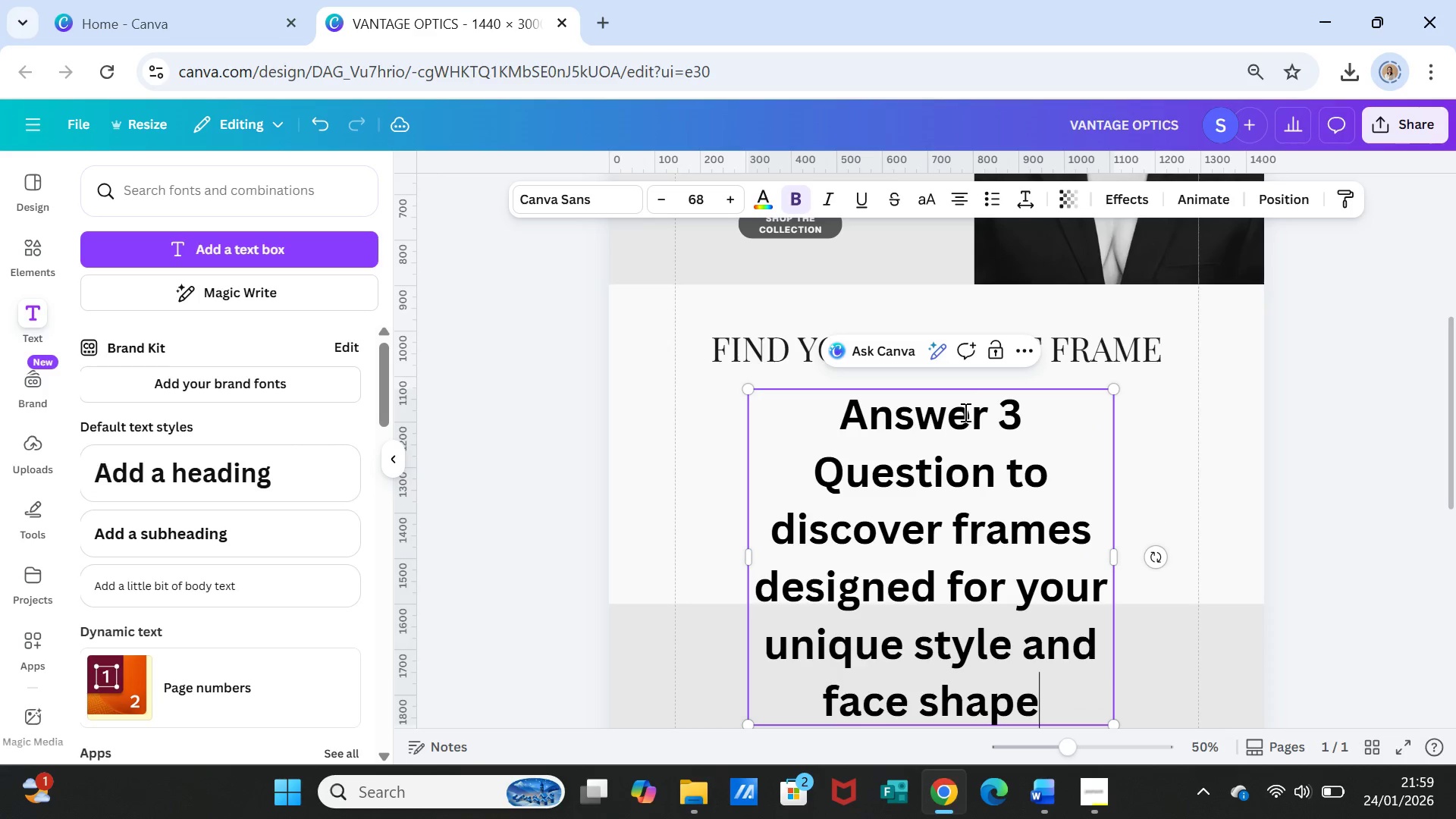 
double_click([964, 412])
 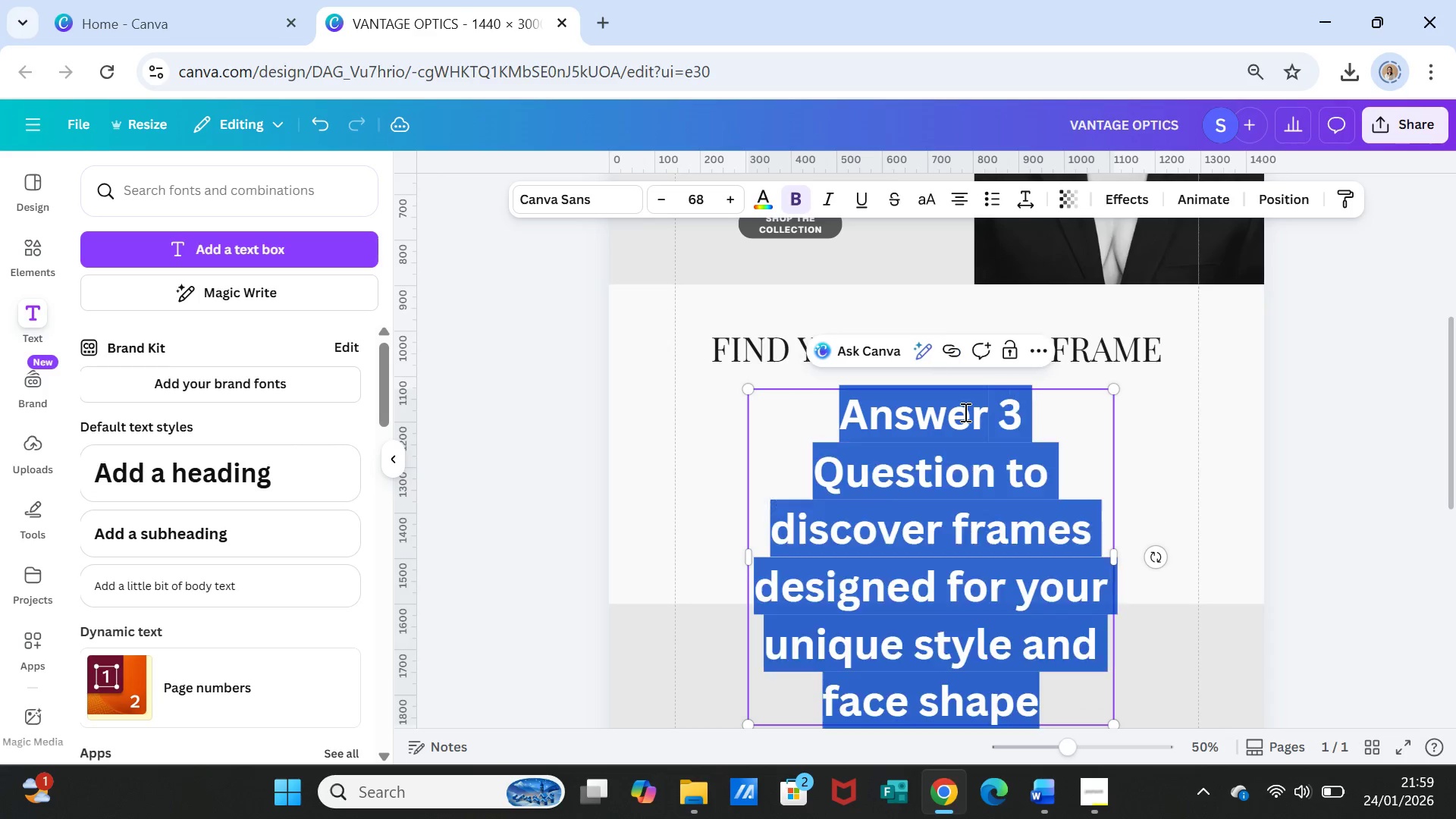 
triple_click([964, 412])
 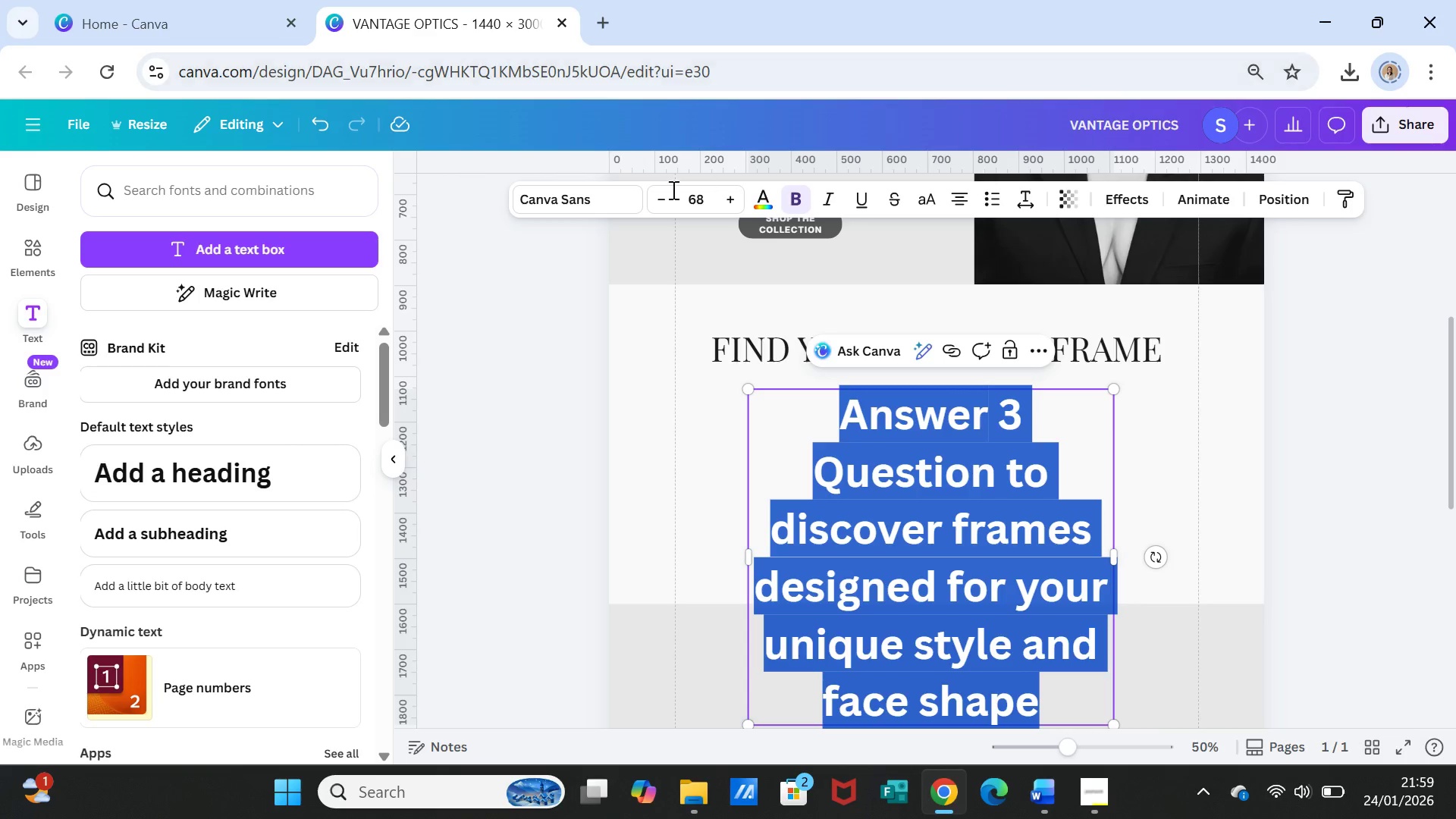 
left_click([595, 199])
 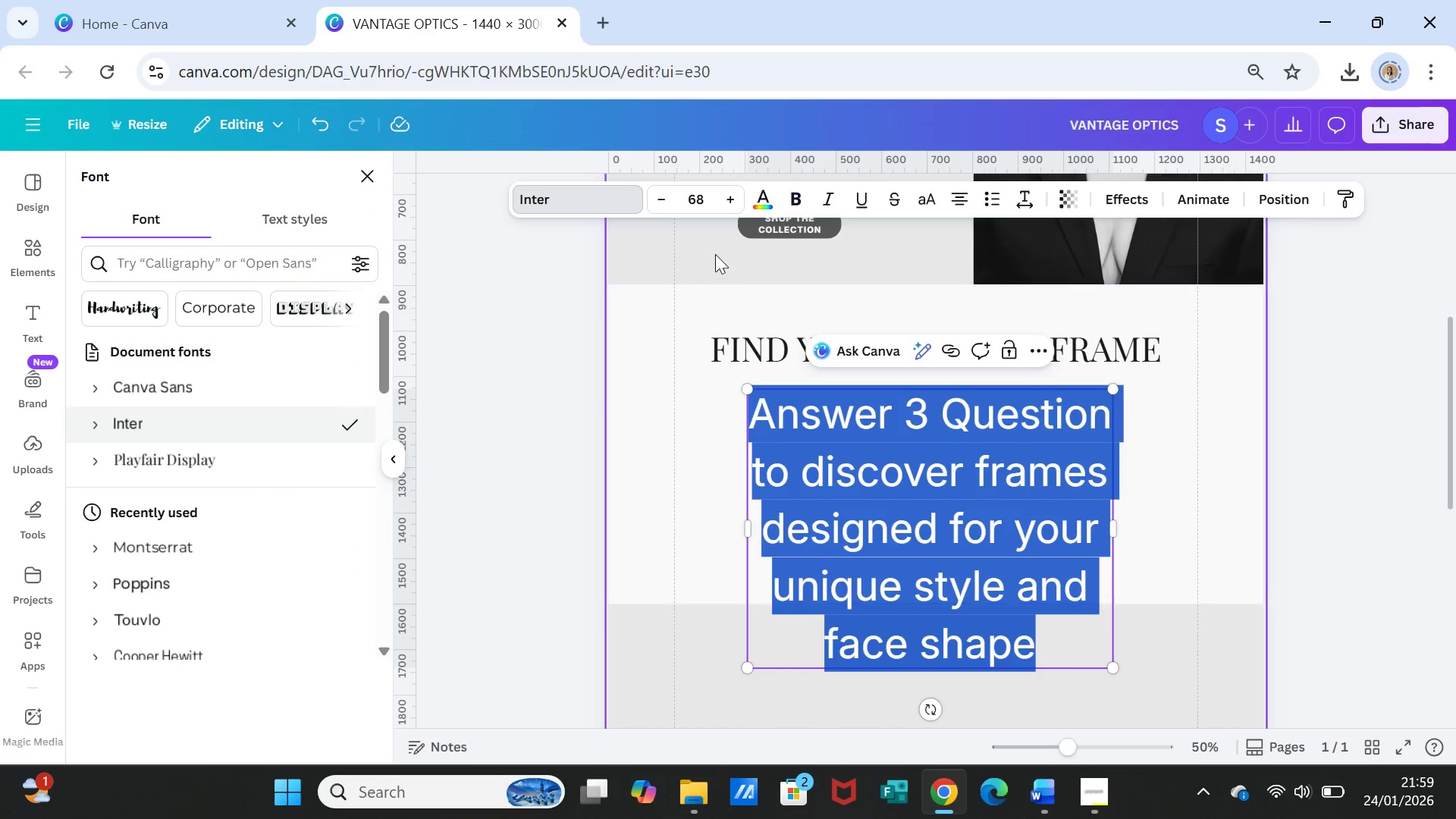 
left_click([702, 196])
 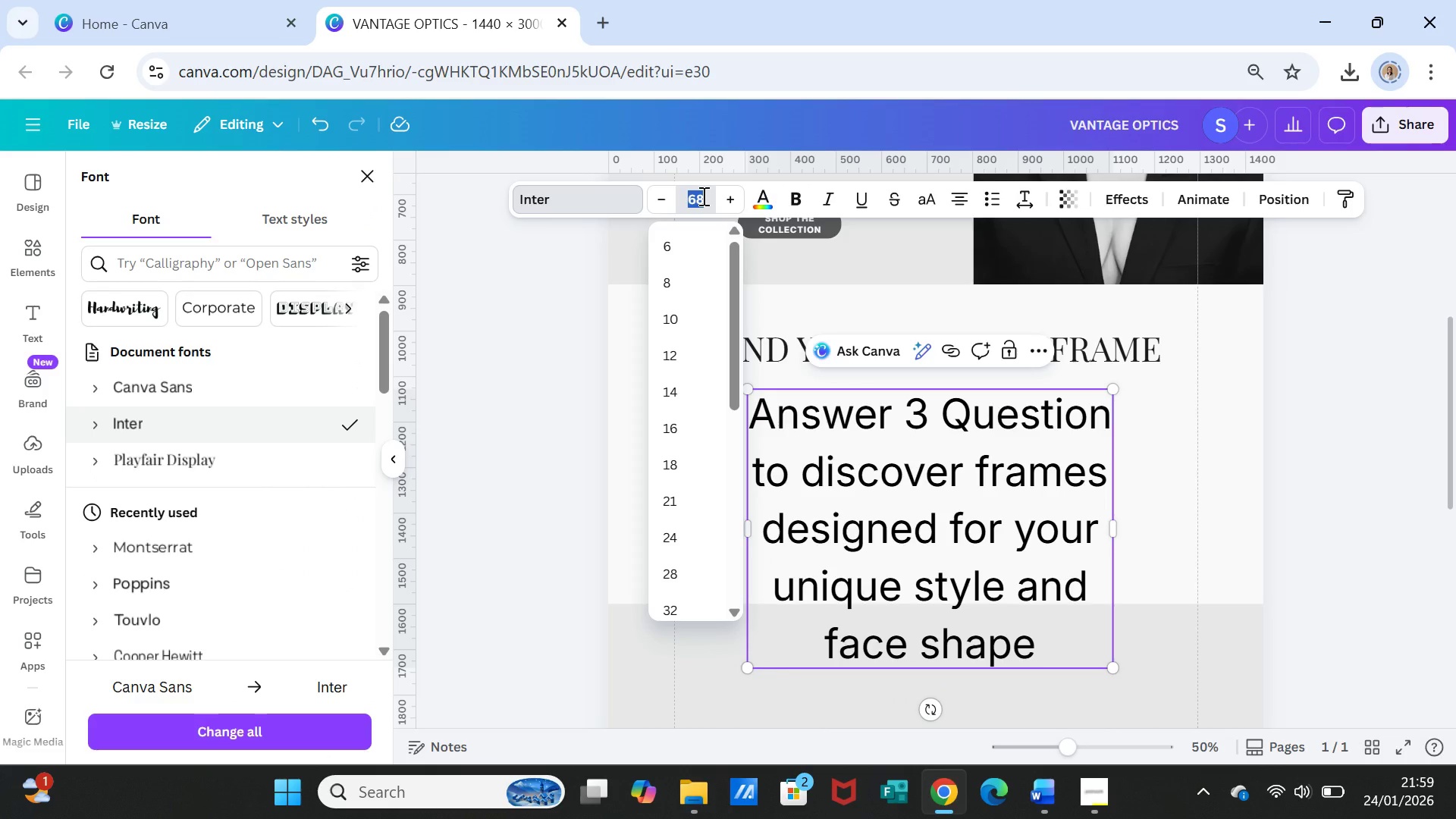 
type(18)
 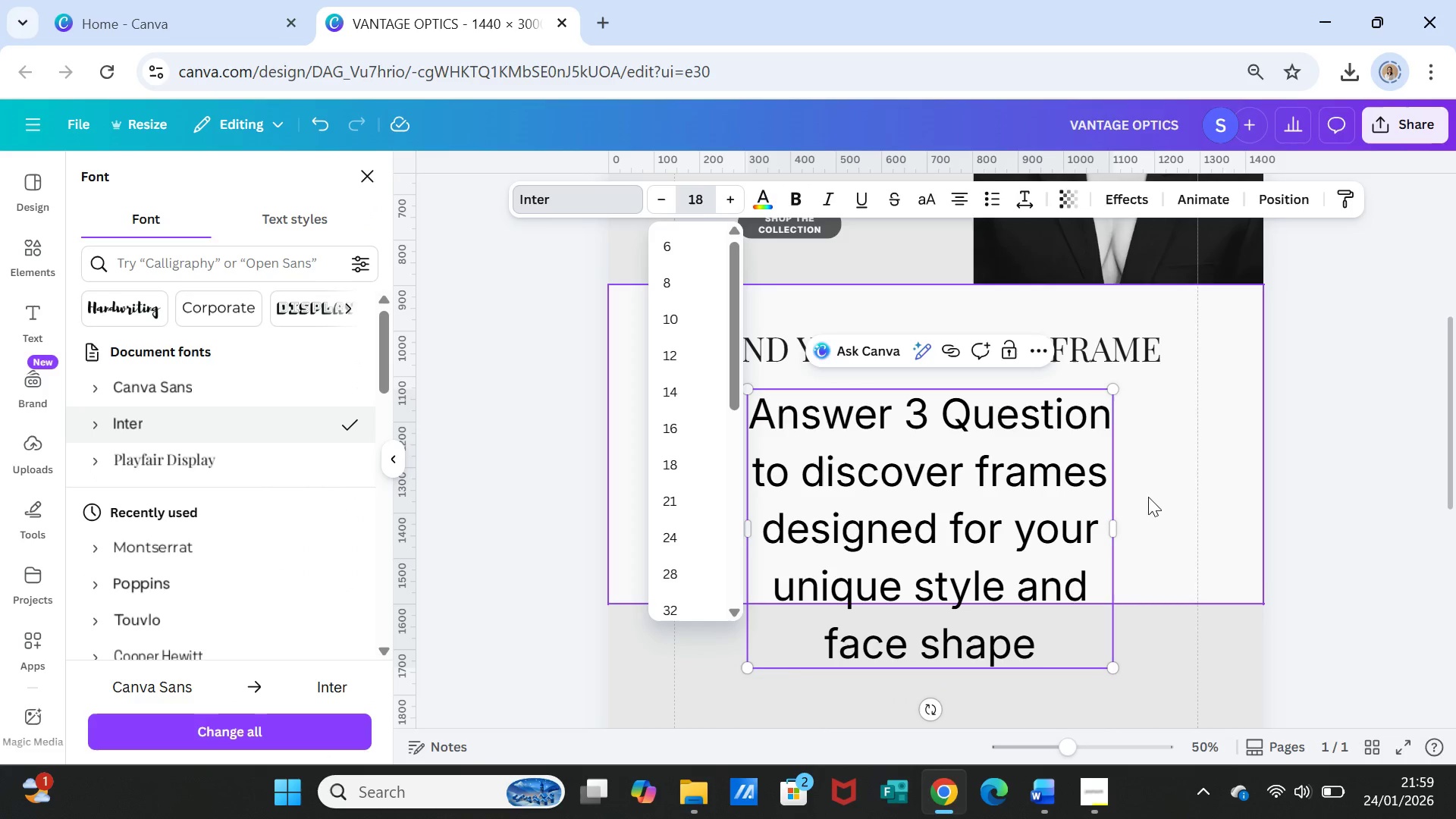 
left_click([1156, 497])
 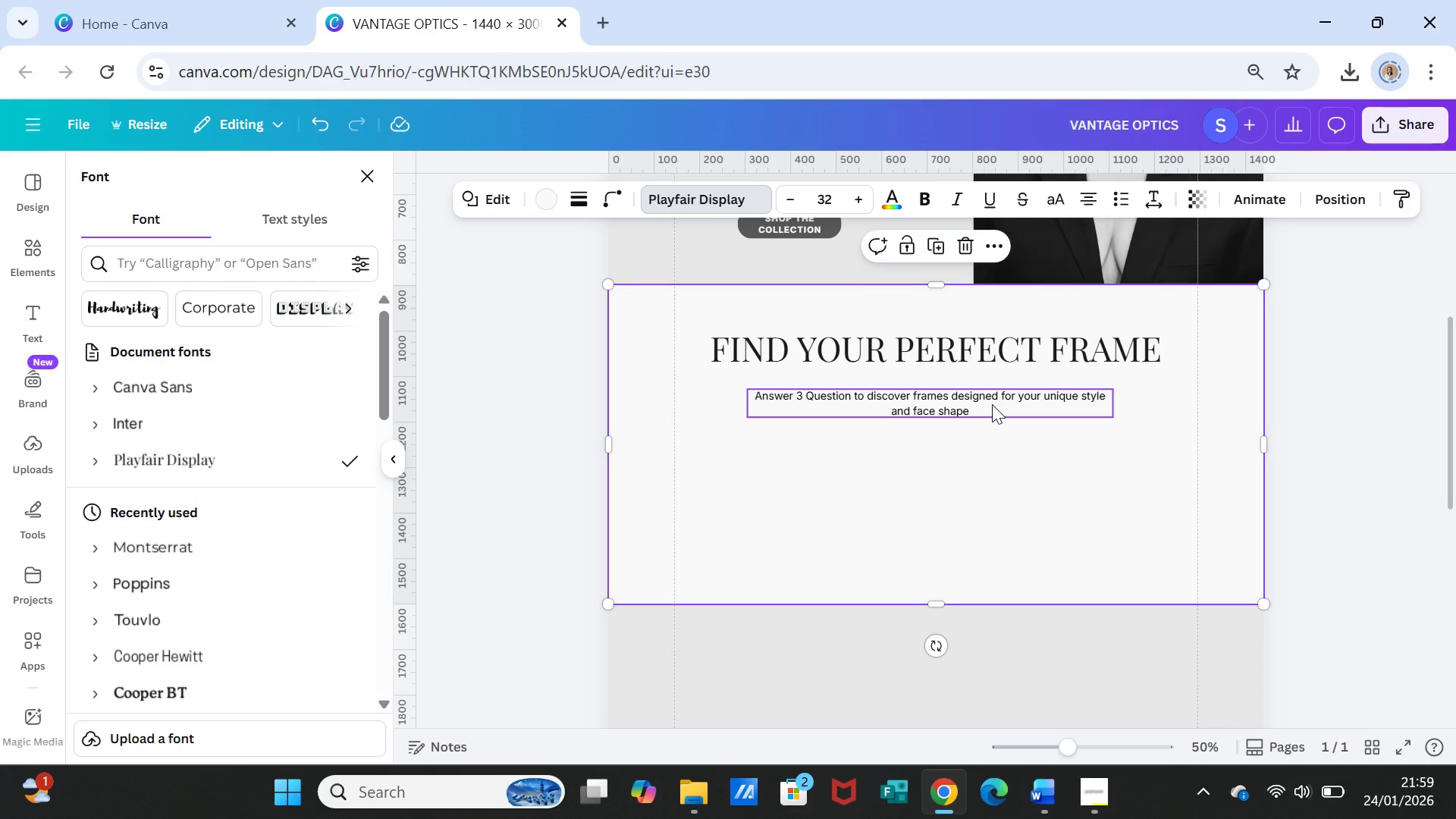 
wait(11.19)
 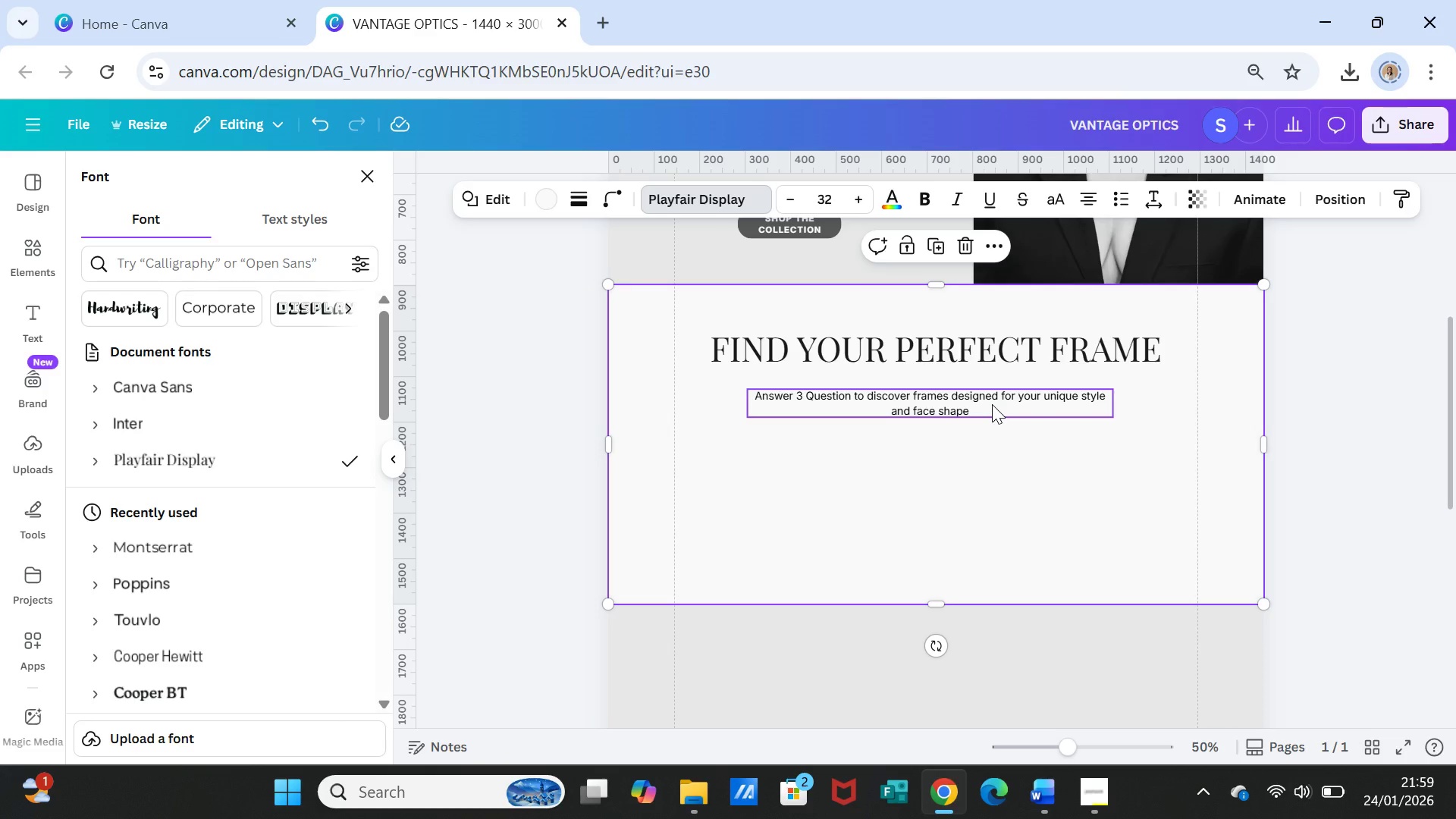 
left_click_drag(start_coordinate=[992, 404], to_coordinate=[991, 396])
 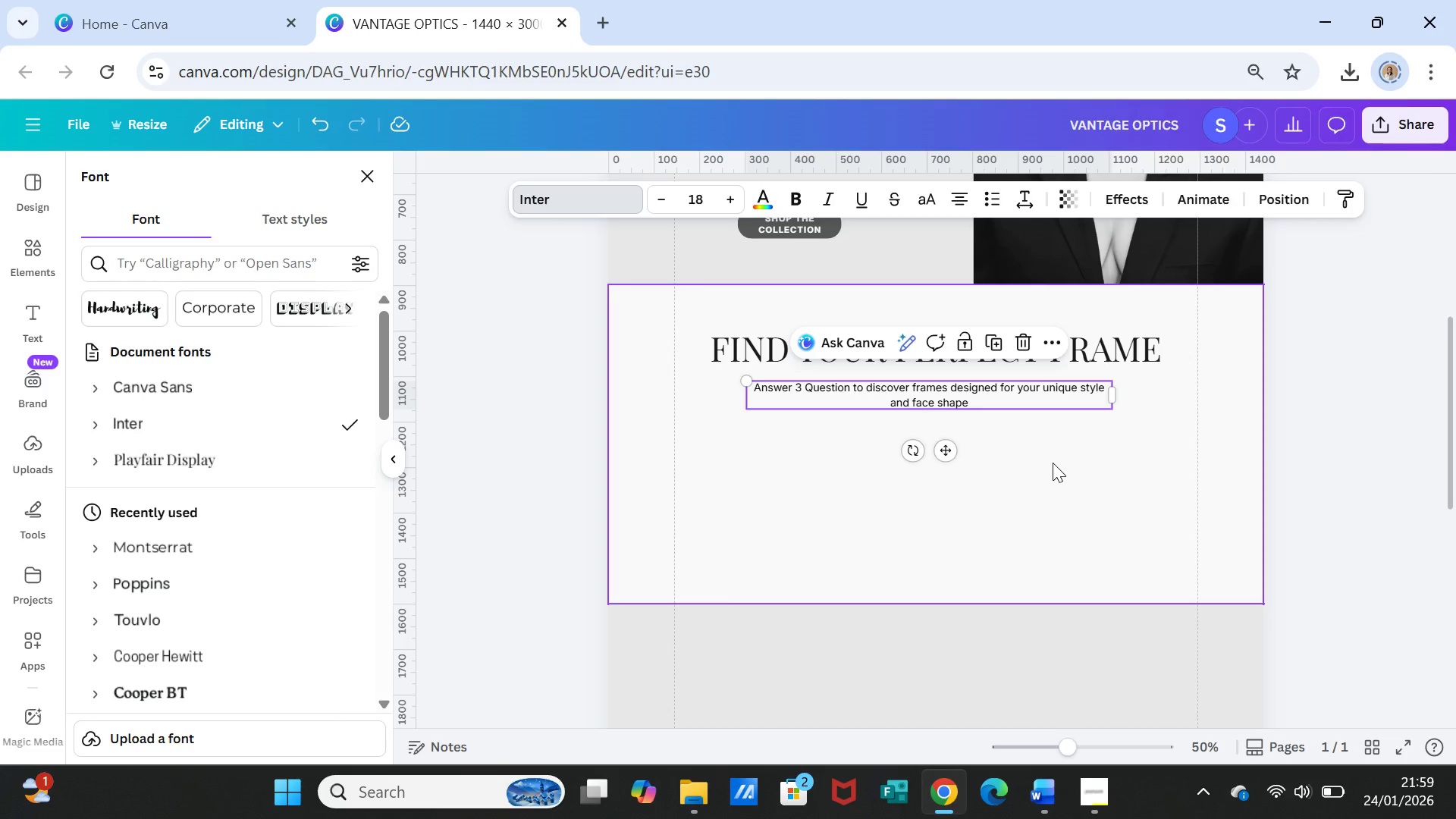 
left_click([1053, 463])
 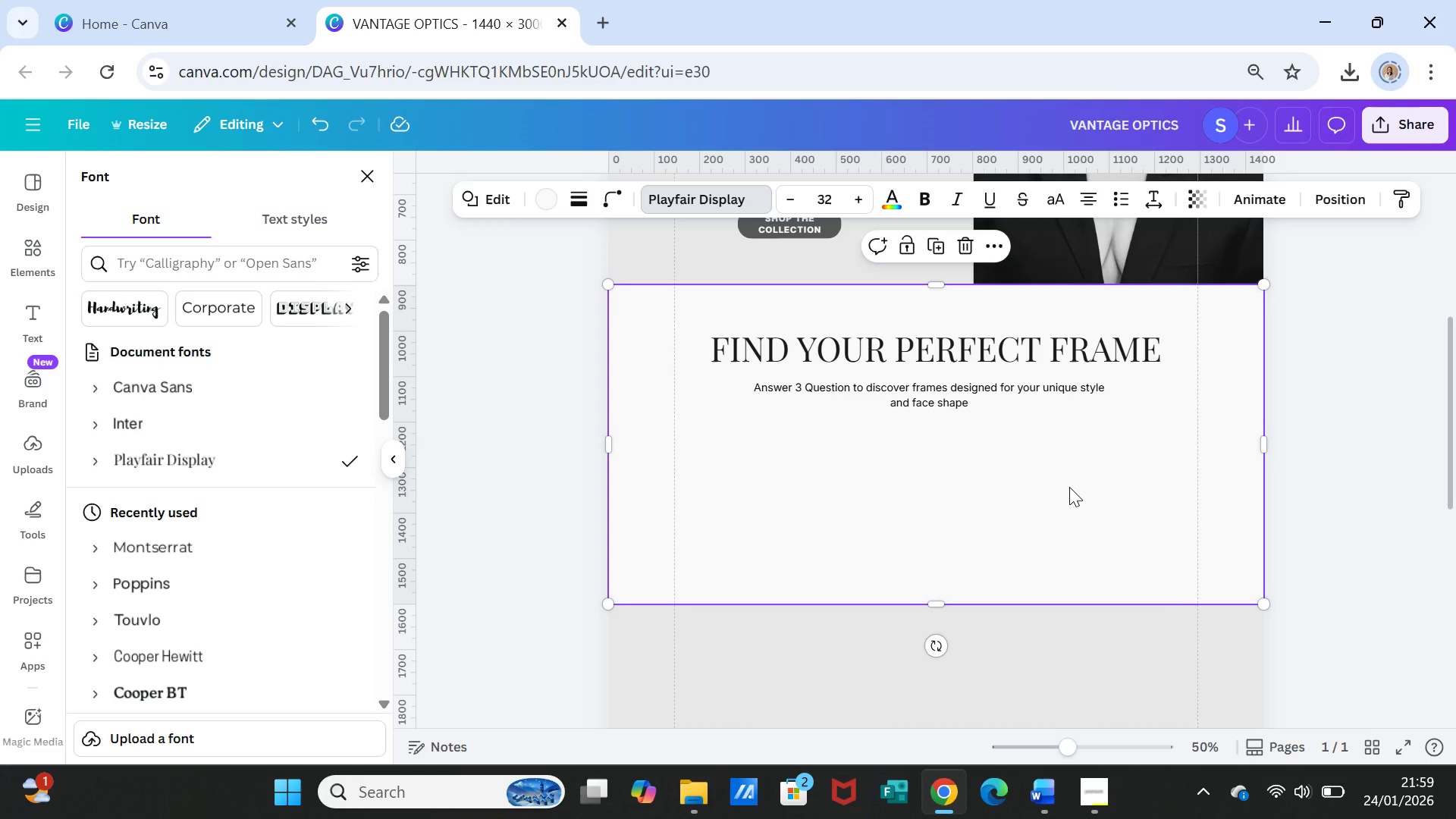 
wait(10.12)
 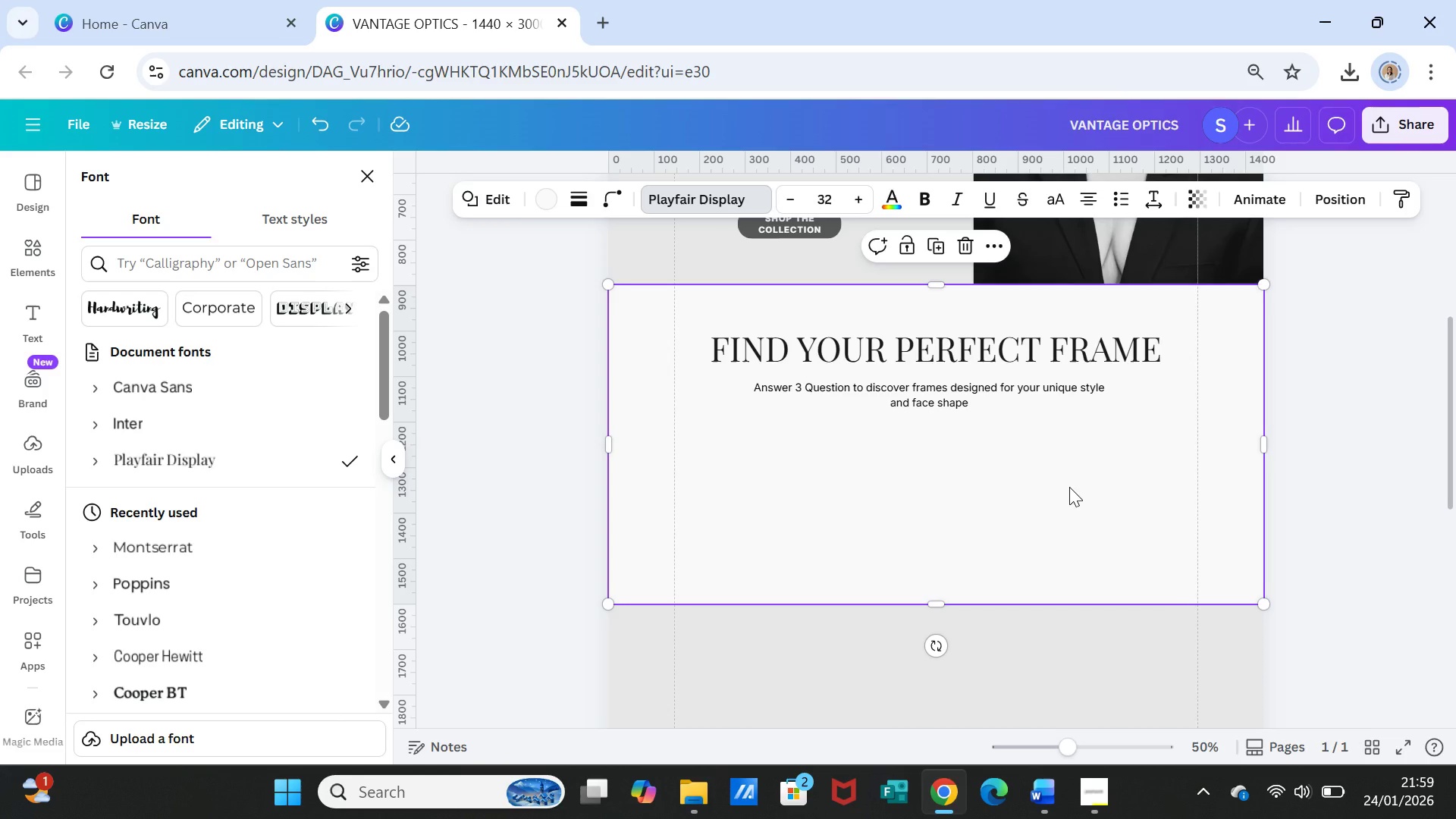 
left_click([43, 237])
 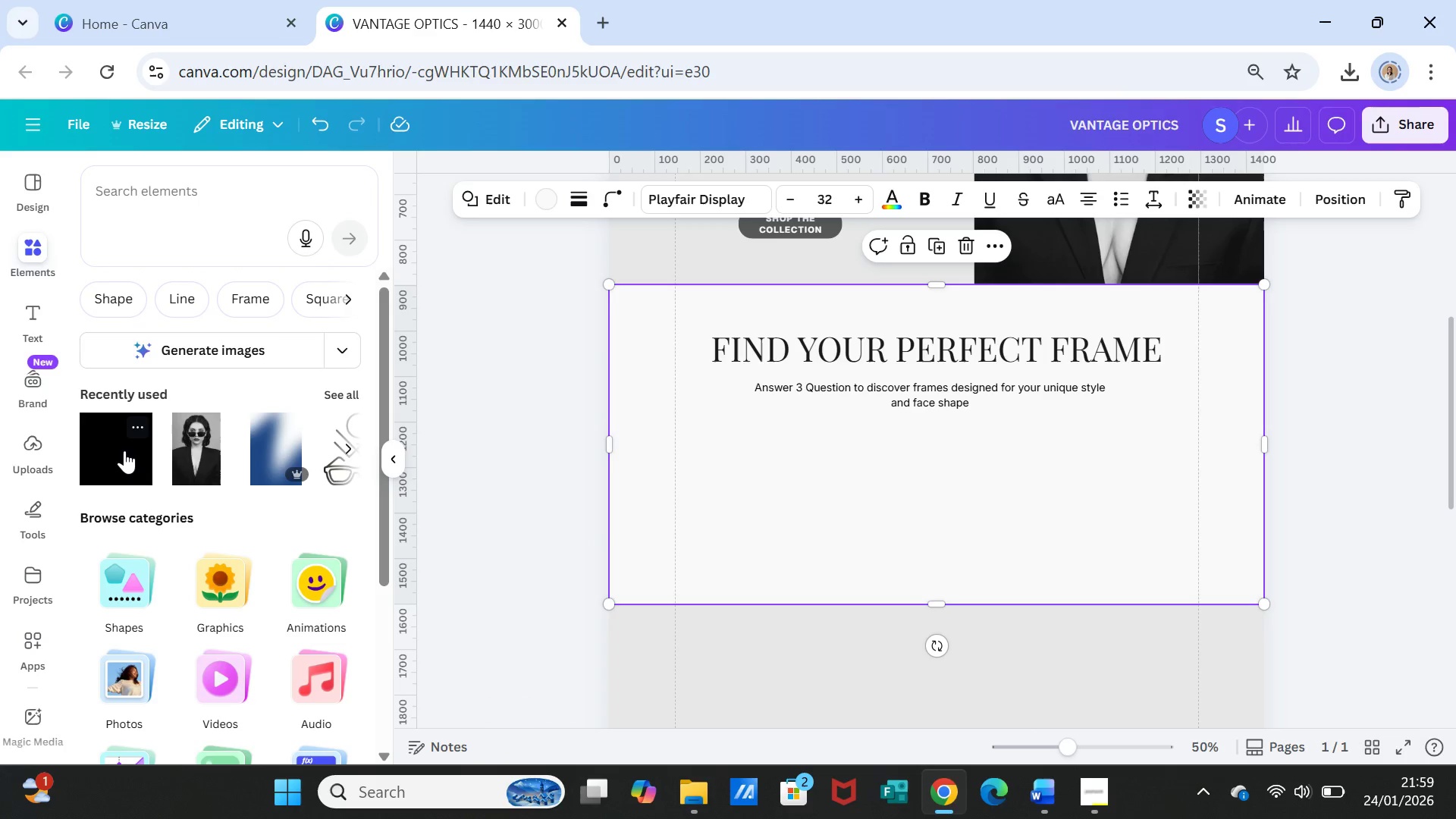 
left_click([124, 450])
 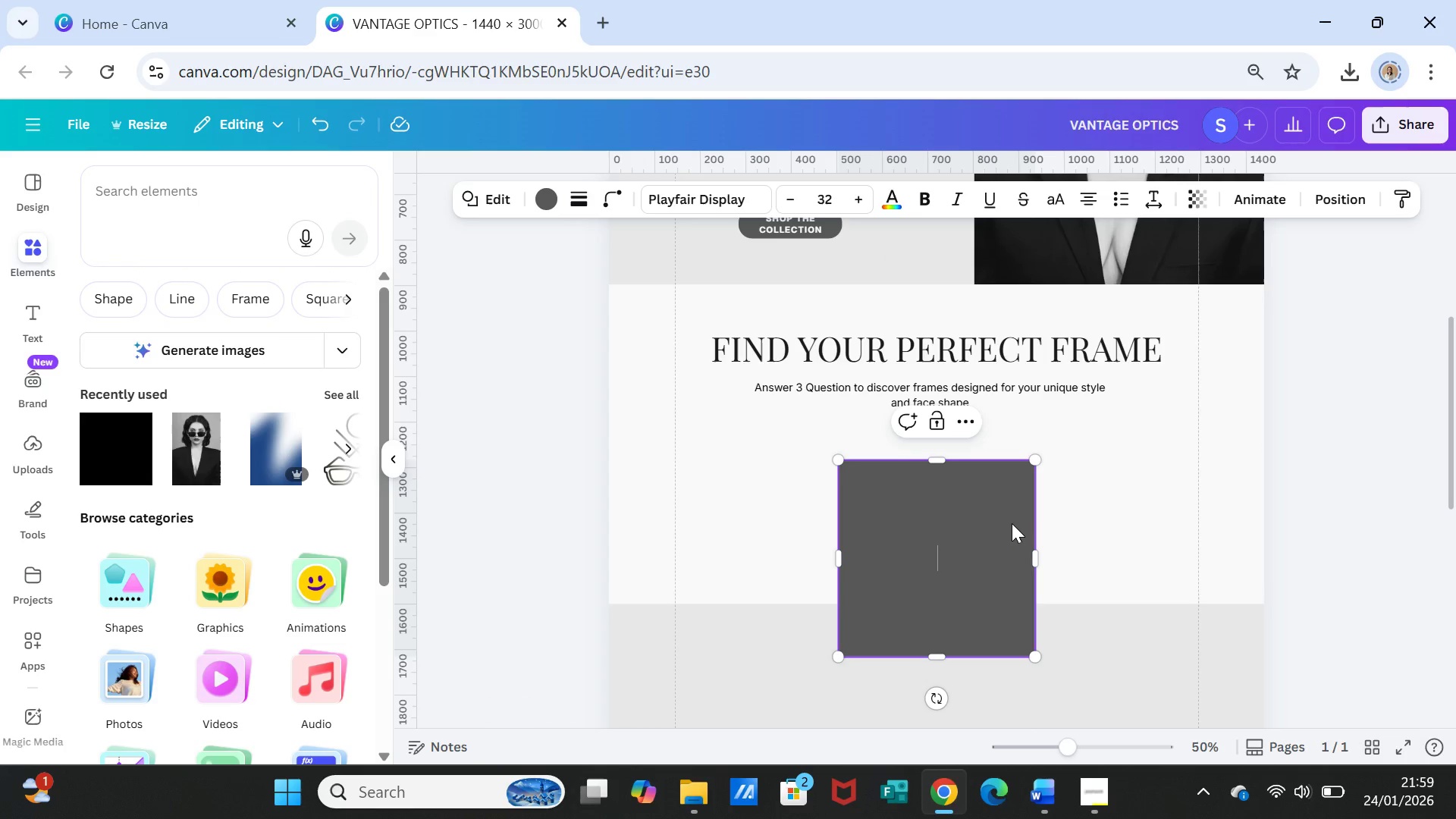 
wait(5.78)
 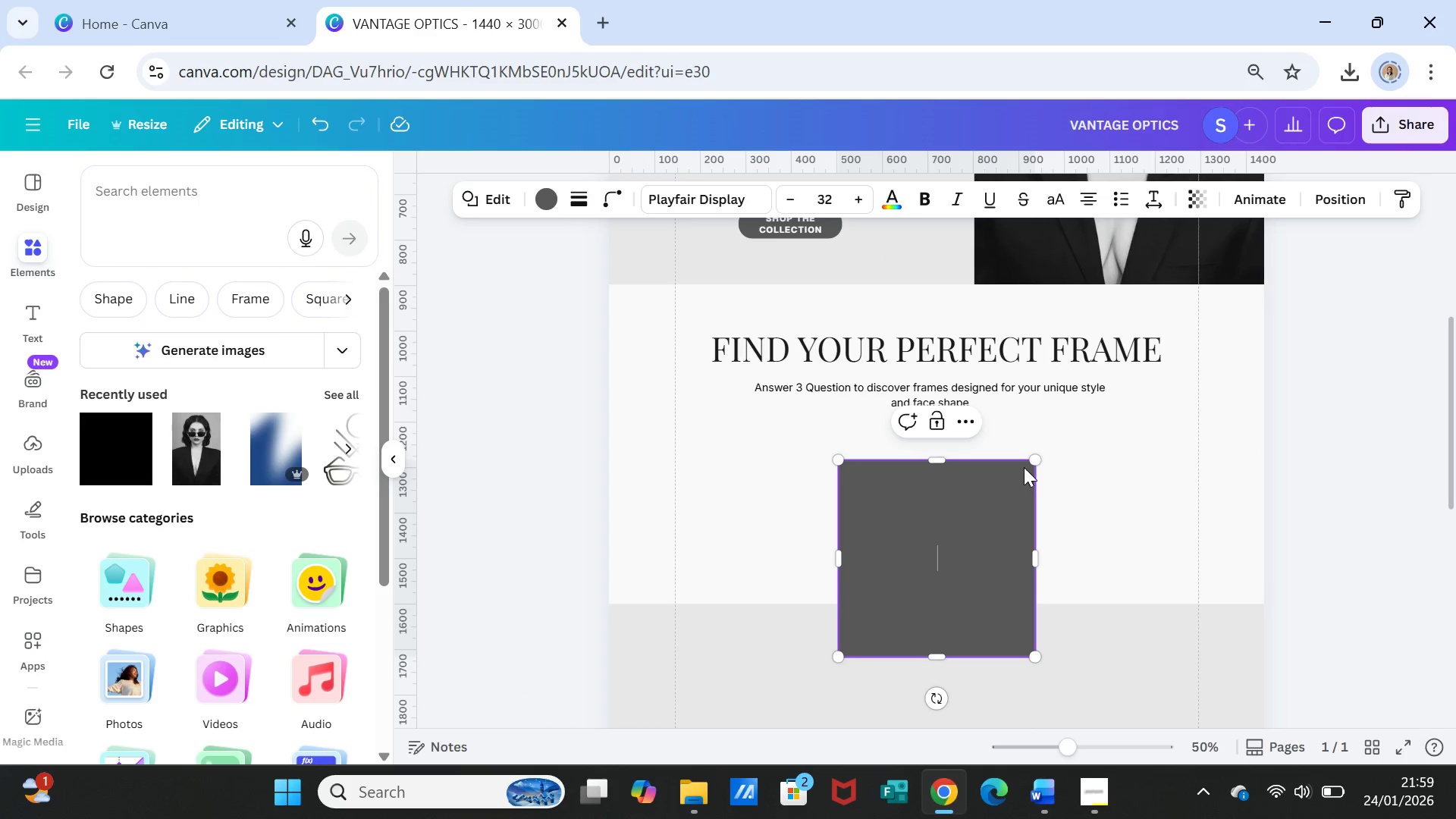 
left_click_drag(start_coordinate=[1032, 463], to_coordinate=[1009, 510])
 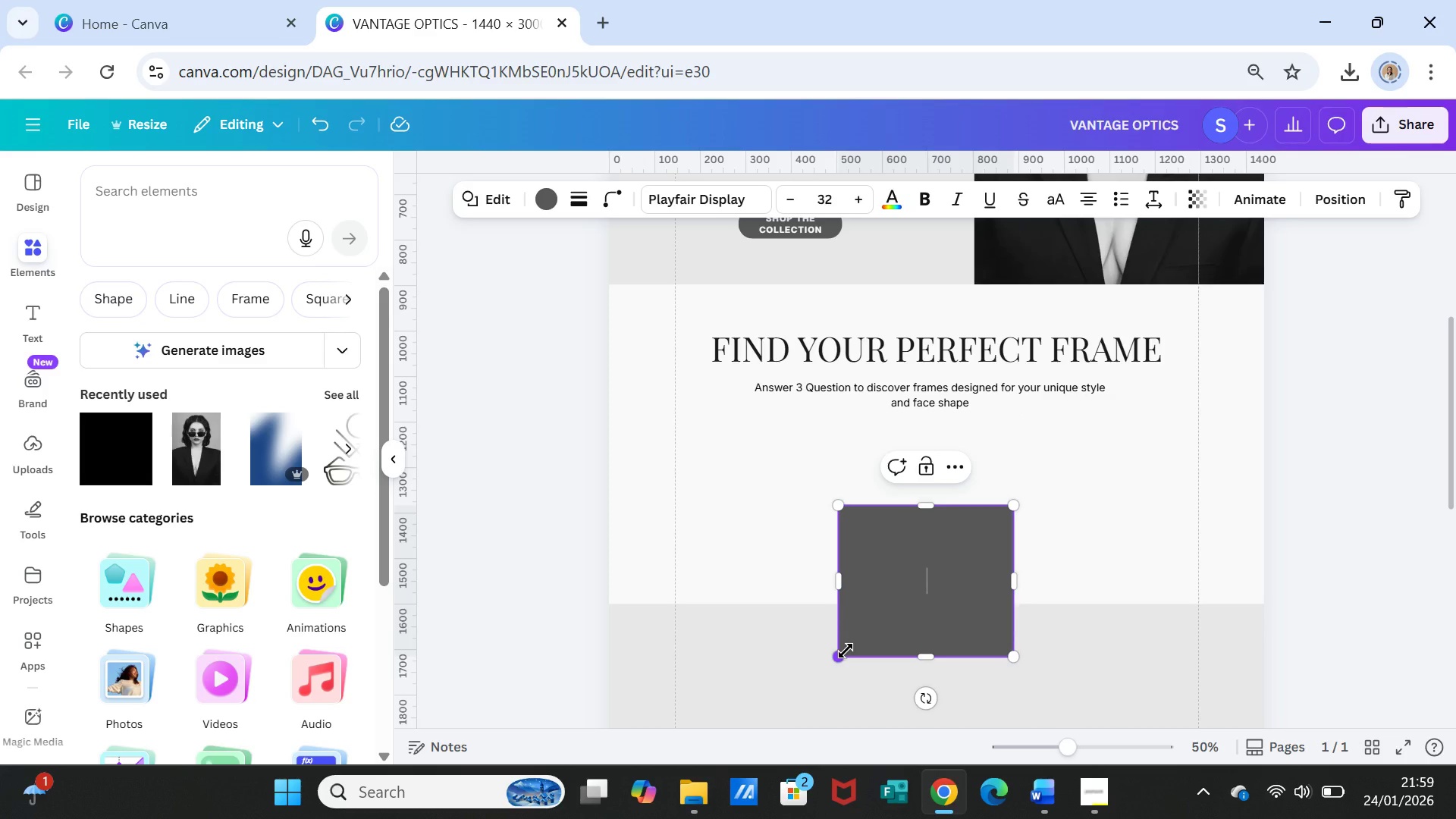 
left_click([846, 651])
 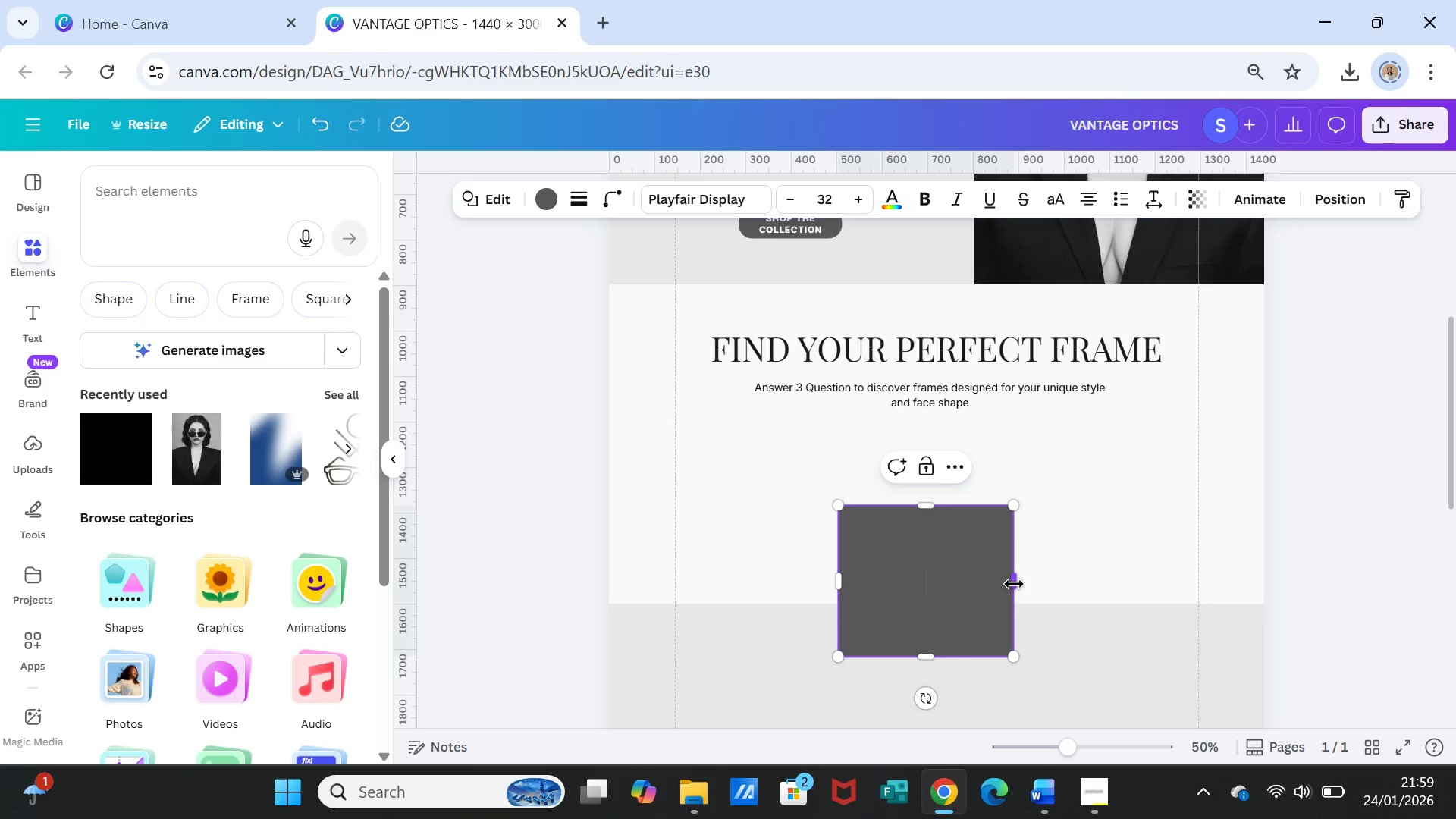 
left_click_drag(start_coordinate=[1014, 584], to_coordinate=[998, 582])
 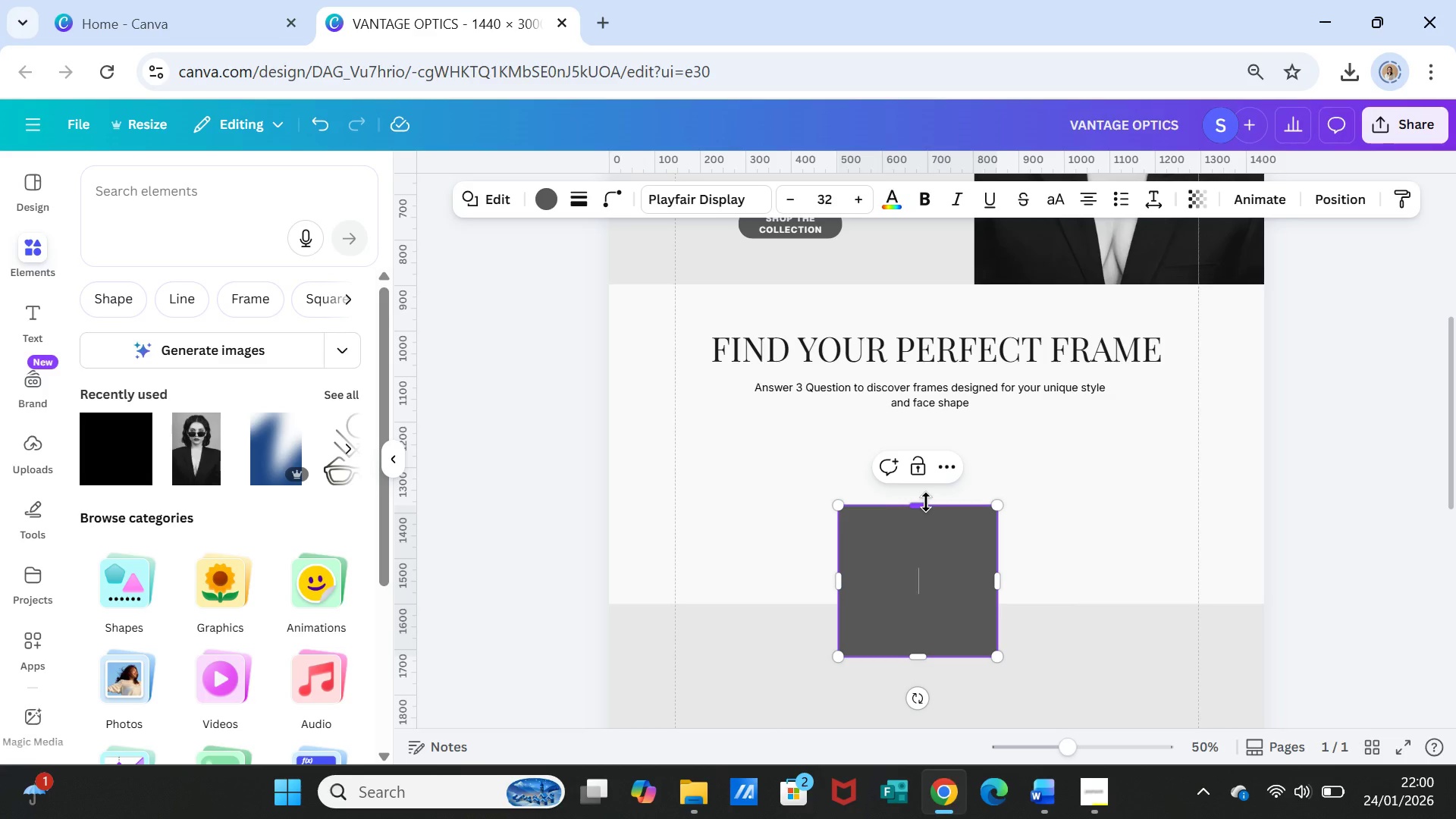 
left_click_drag(start_coordinate=[926, 502], to_coordinate=[922, 488])
 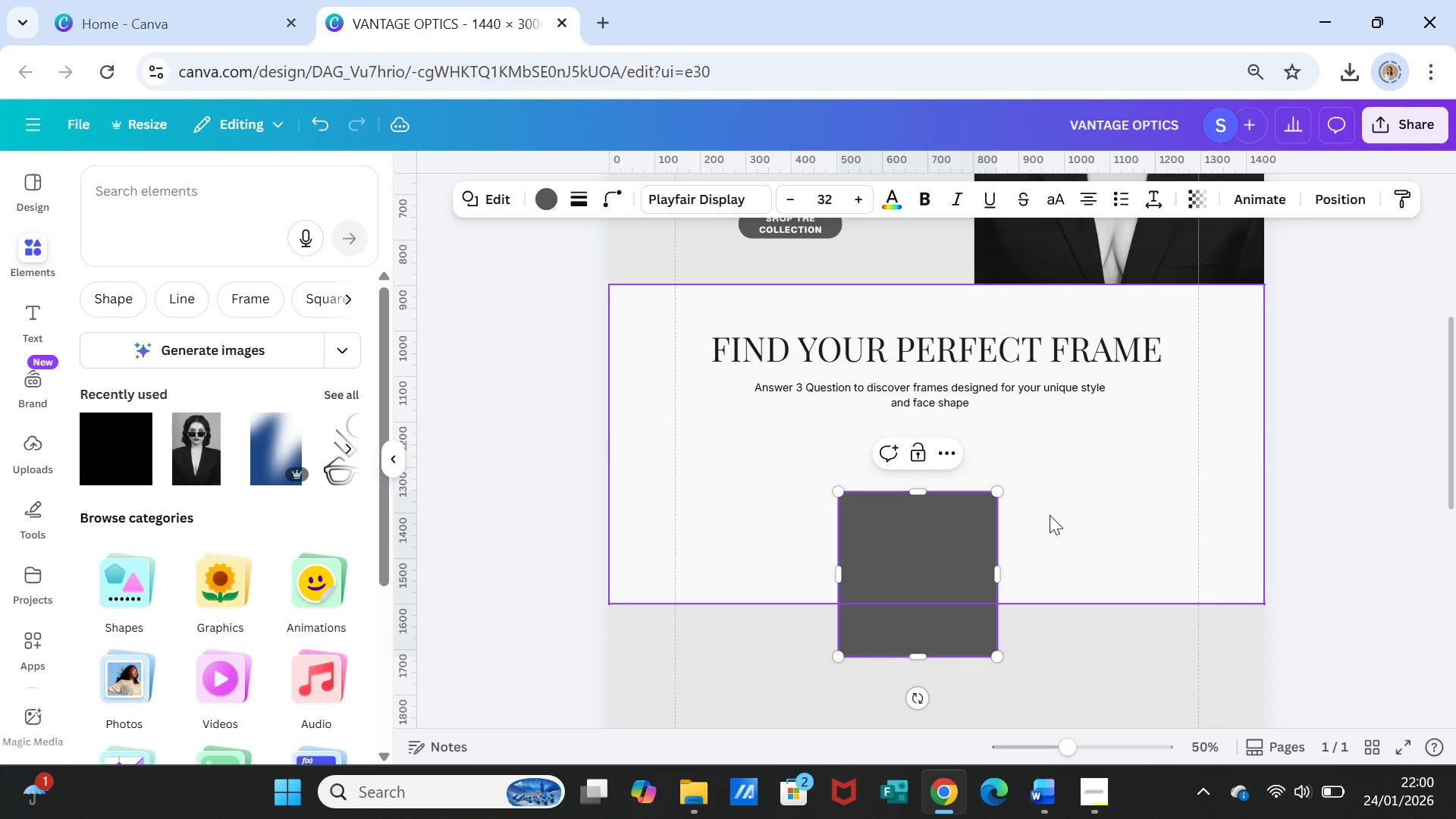 
left_click([1050, 515])
 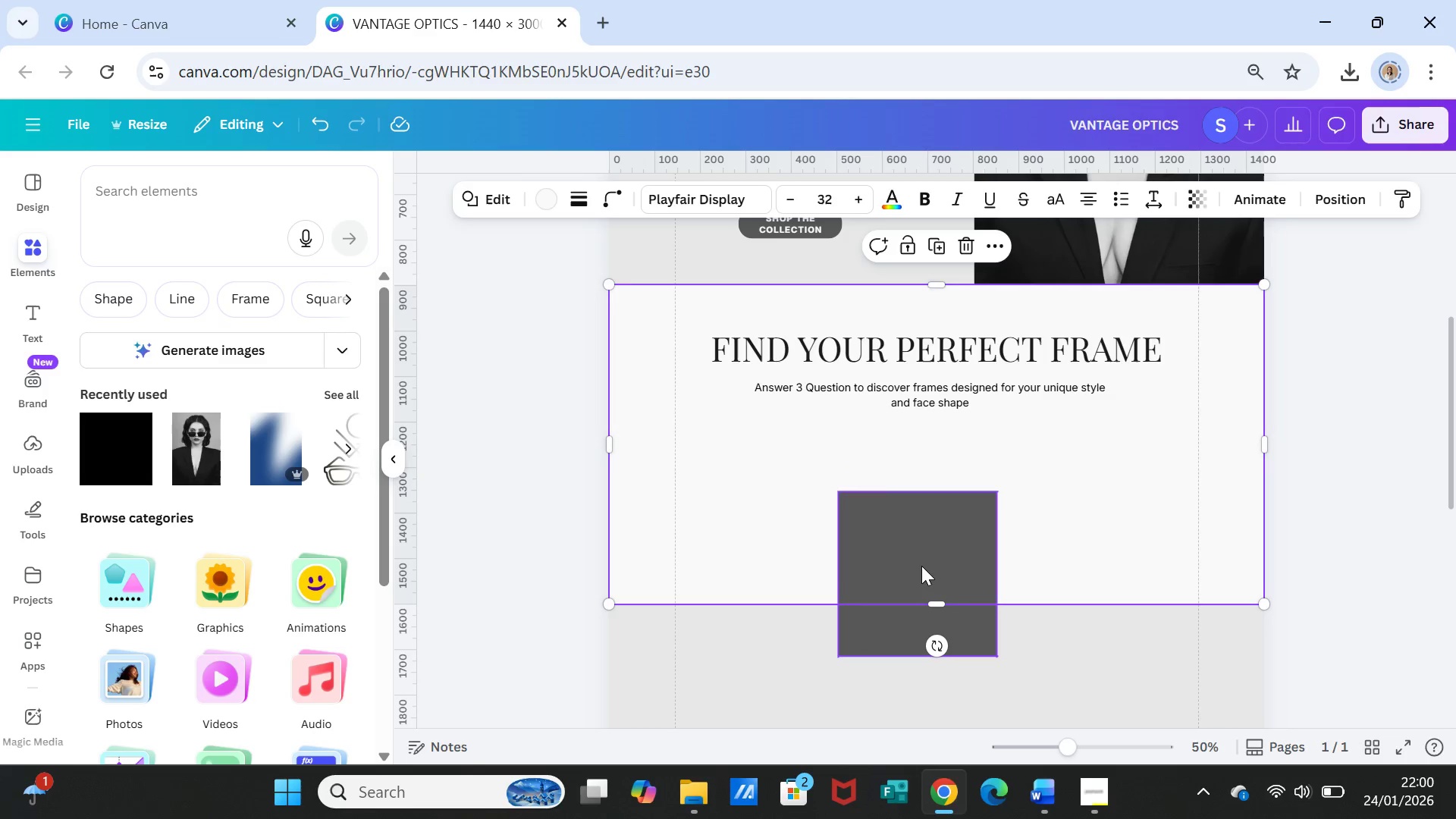 
left_click([921, 566])
 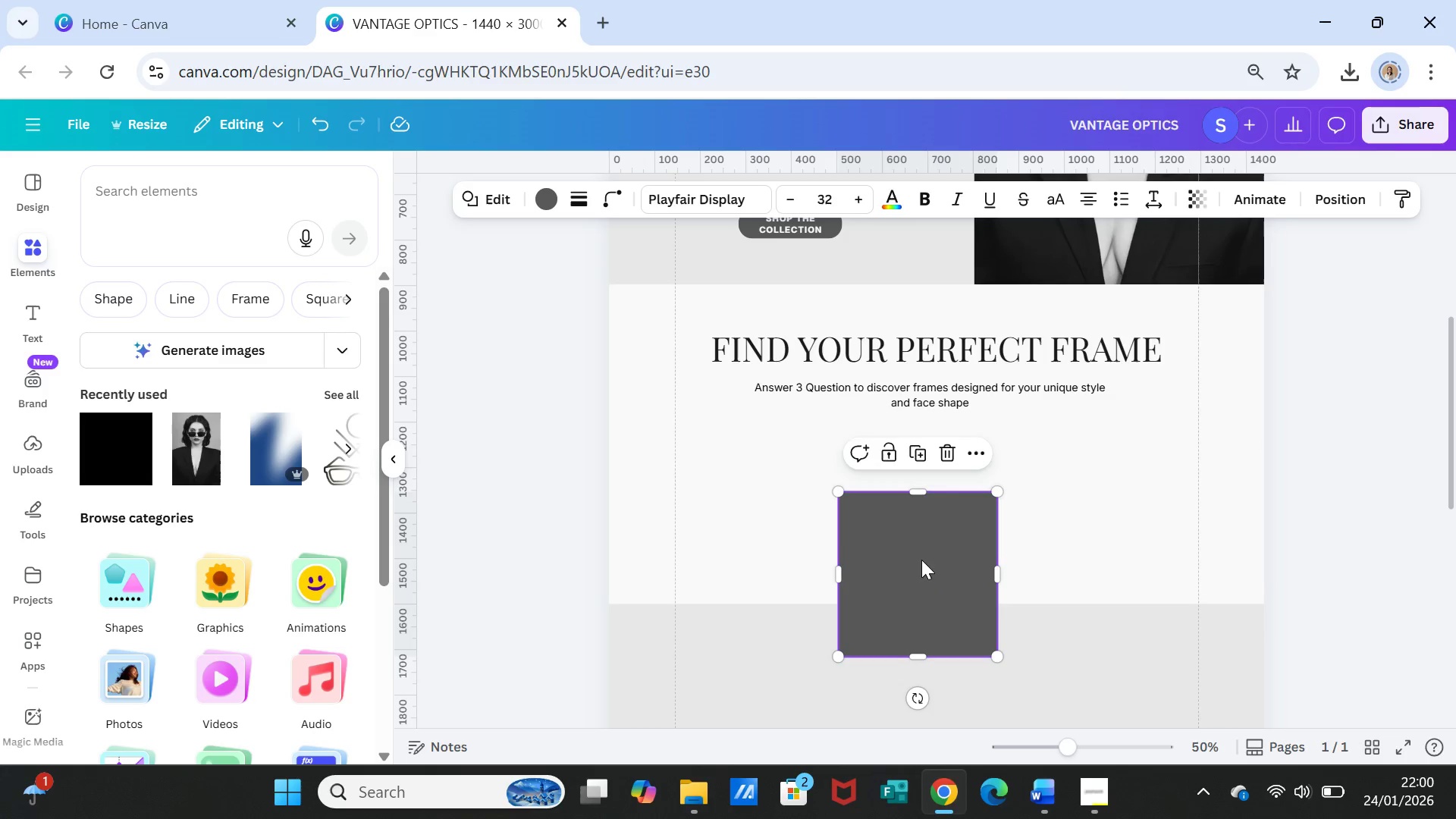 
left_click_drag(start_coordinate=[921, 560], to_coordinate=[776, 488])
 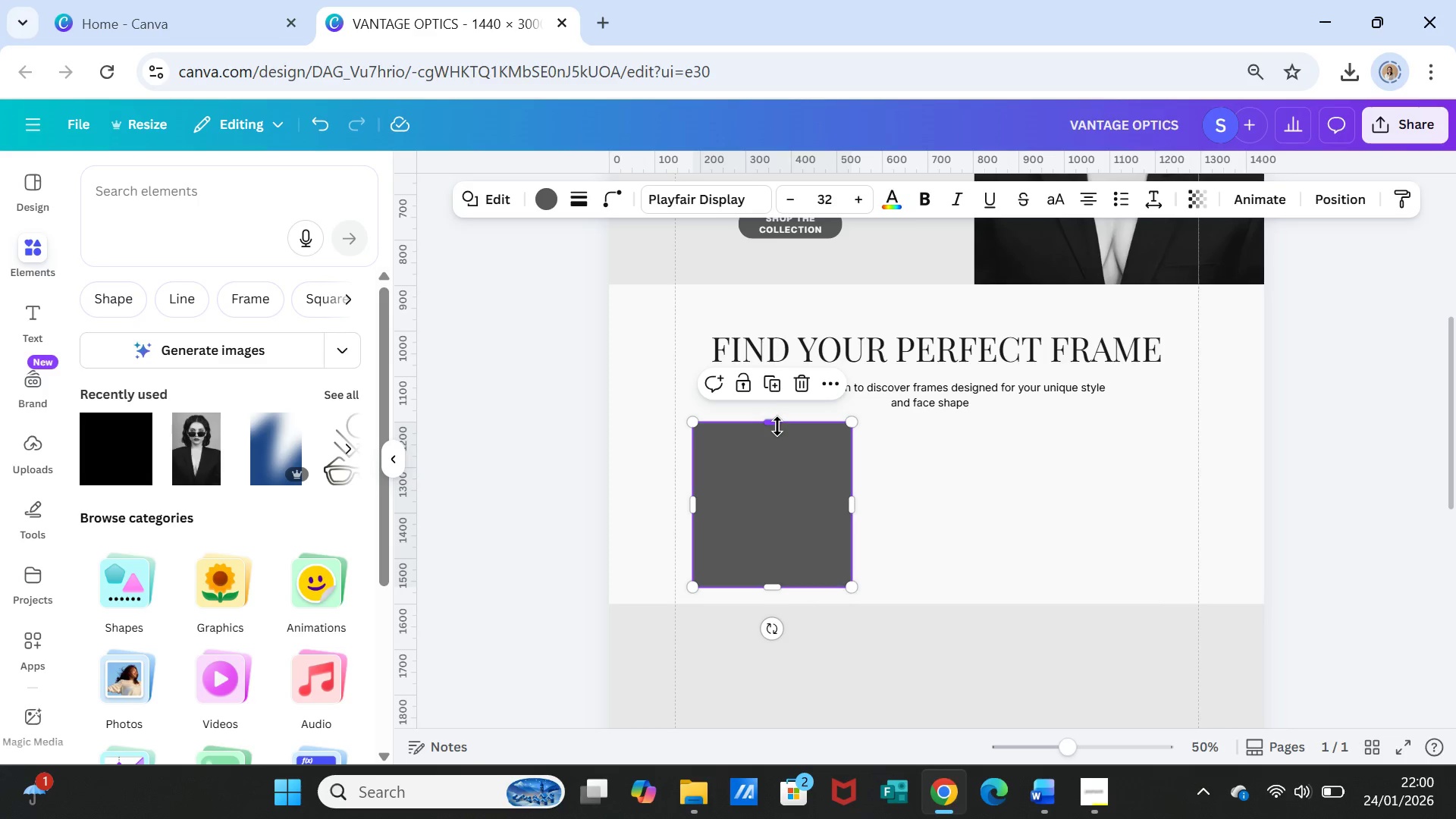 
left_click_drag(start_coordinate=[776, 422], to_coordinate=[777, 431])
 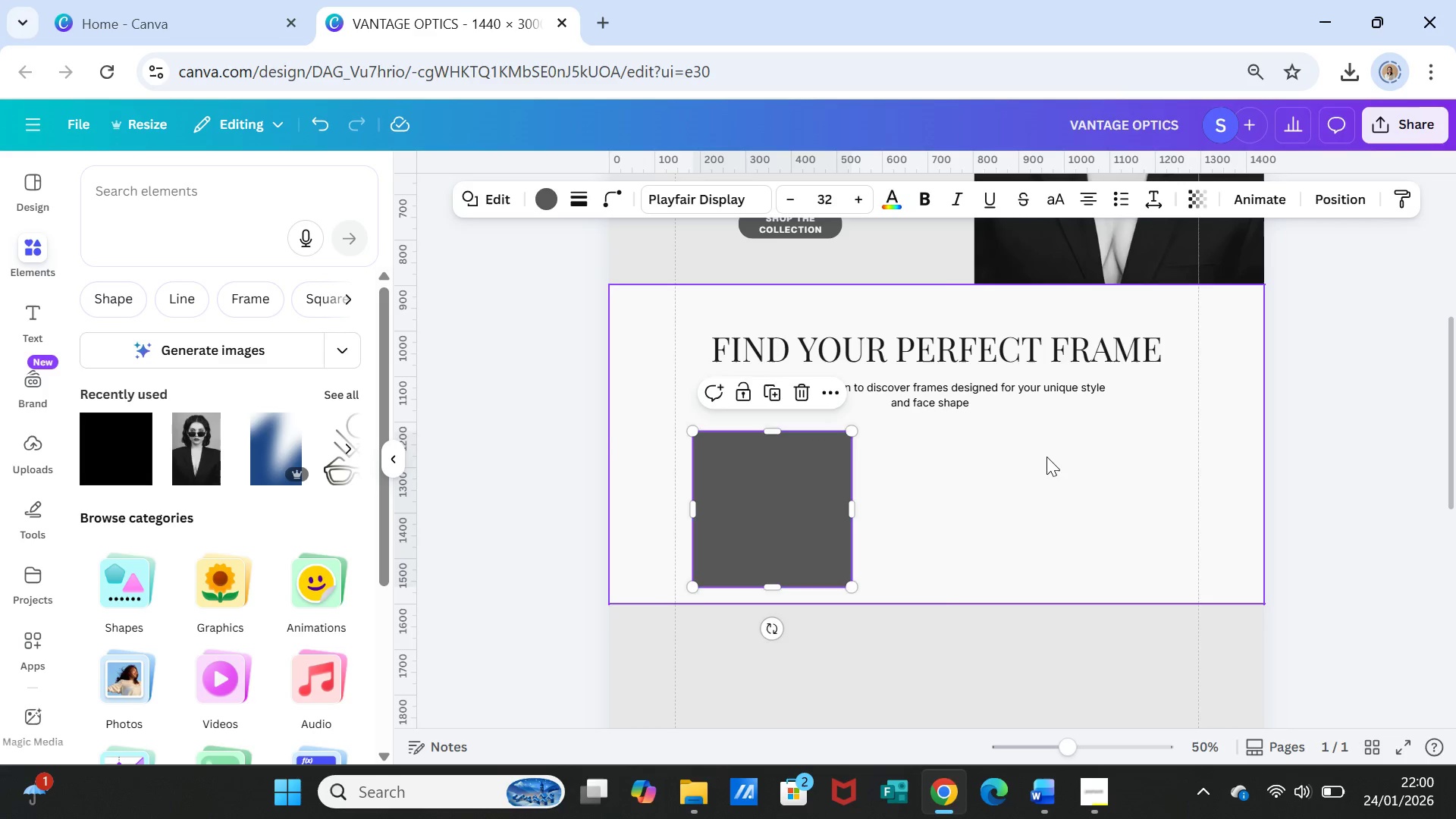 
left_click([1046, 457])
 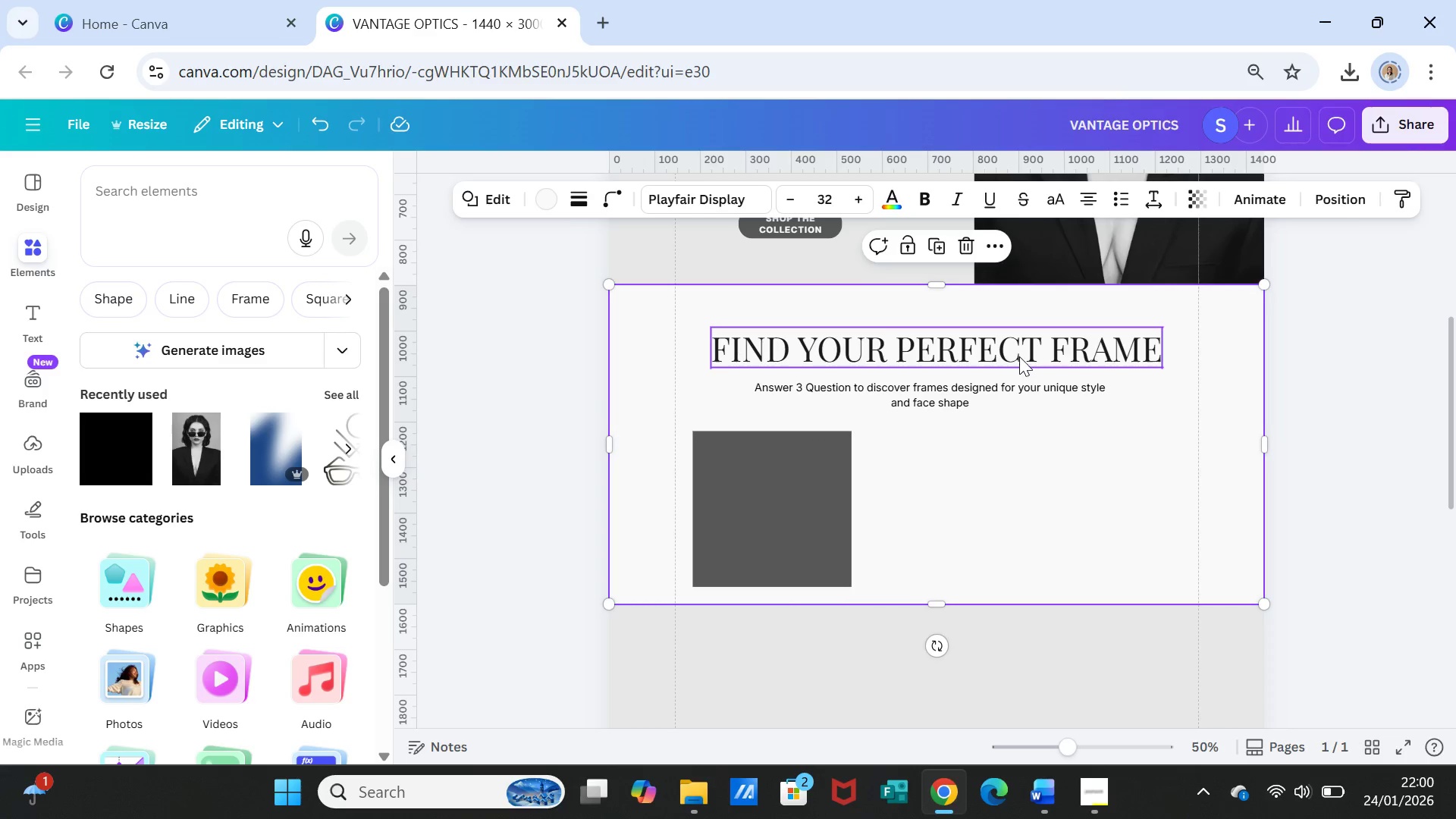 
left_click([1019, 356])
 